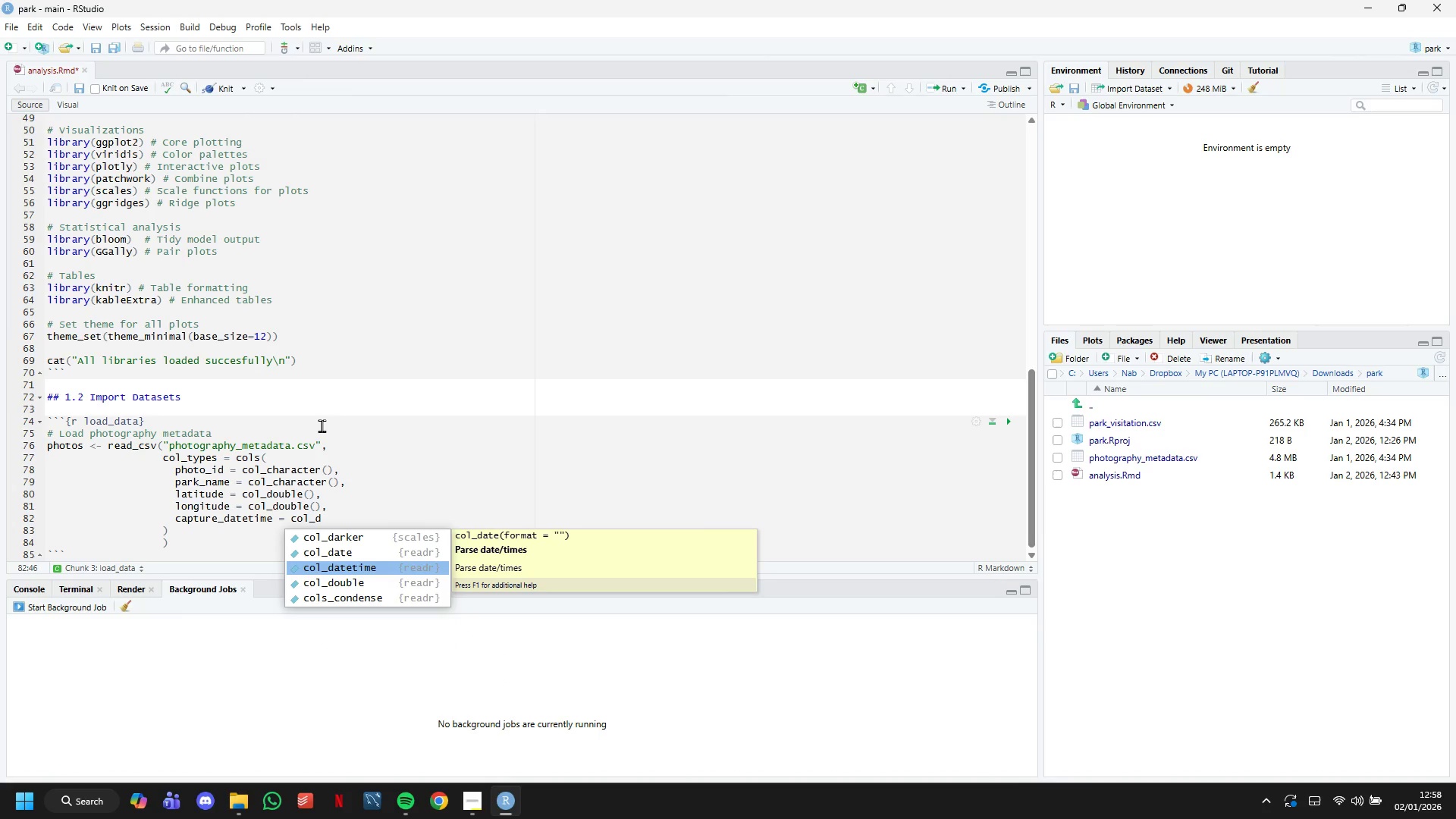 
key(ArrowDown)
 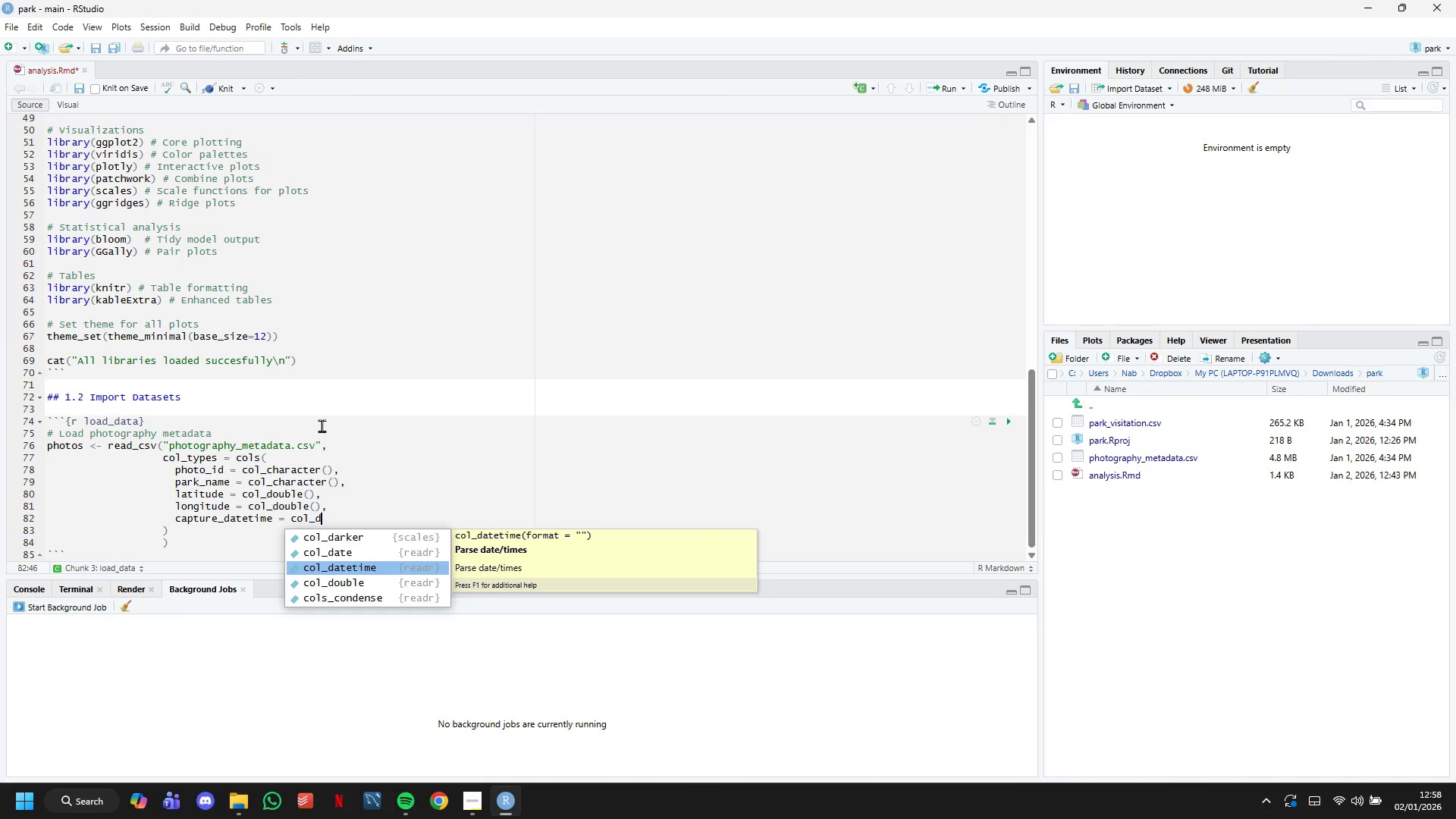 
key(Enter)
 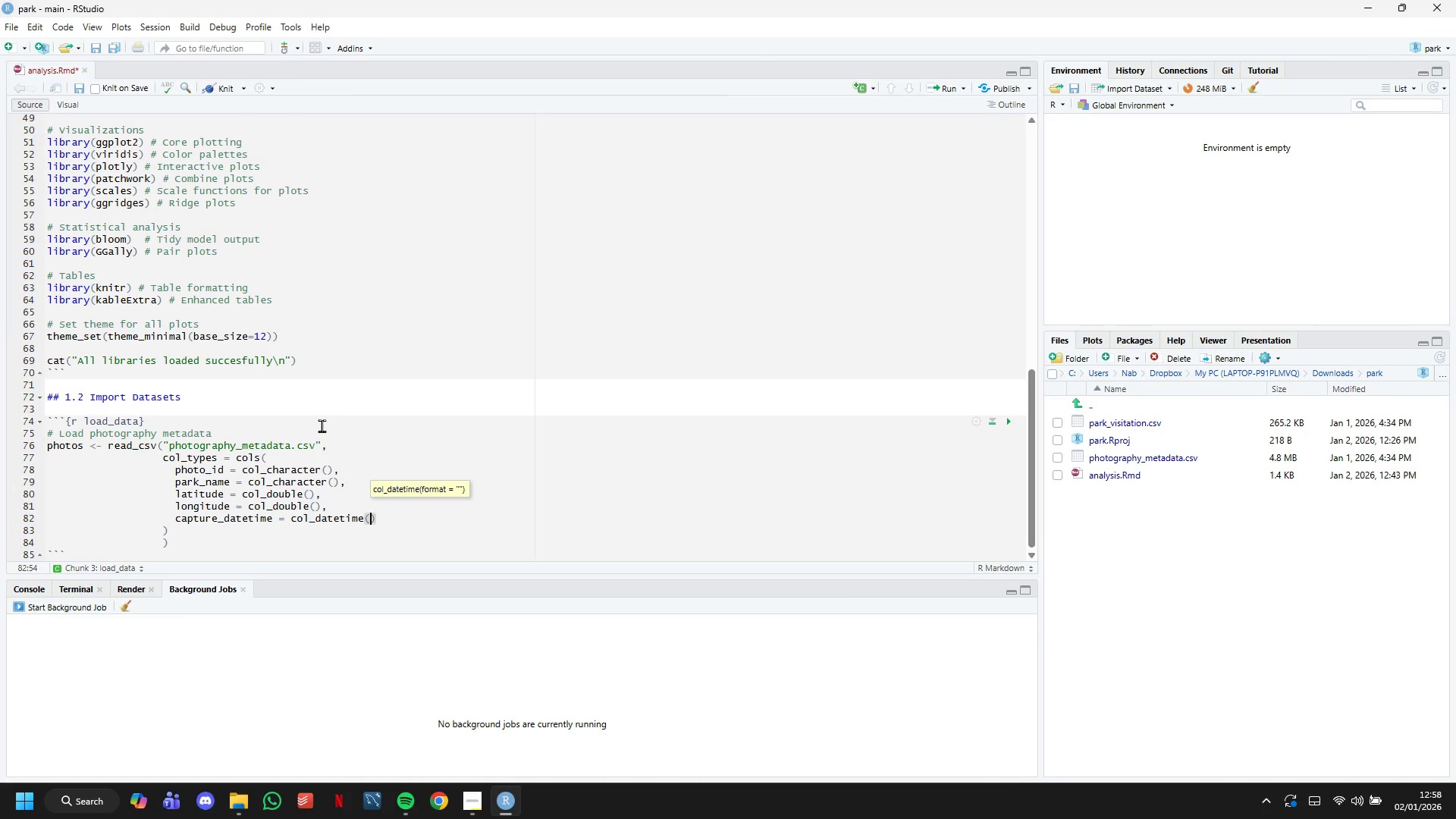 
key(ArrowRight)
 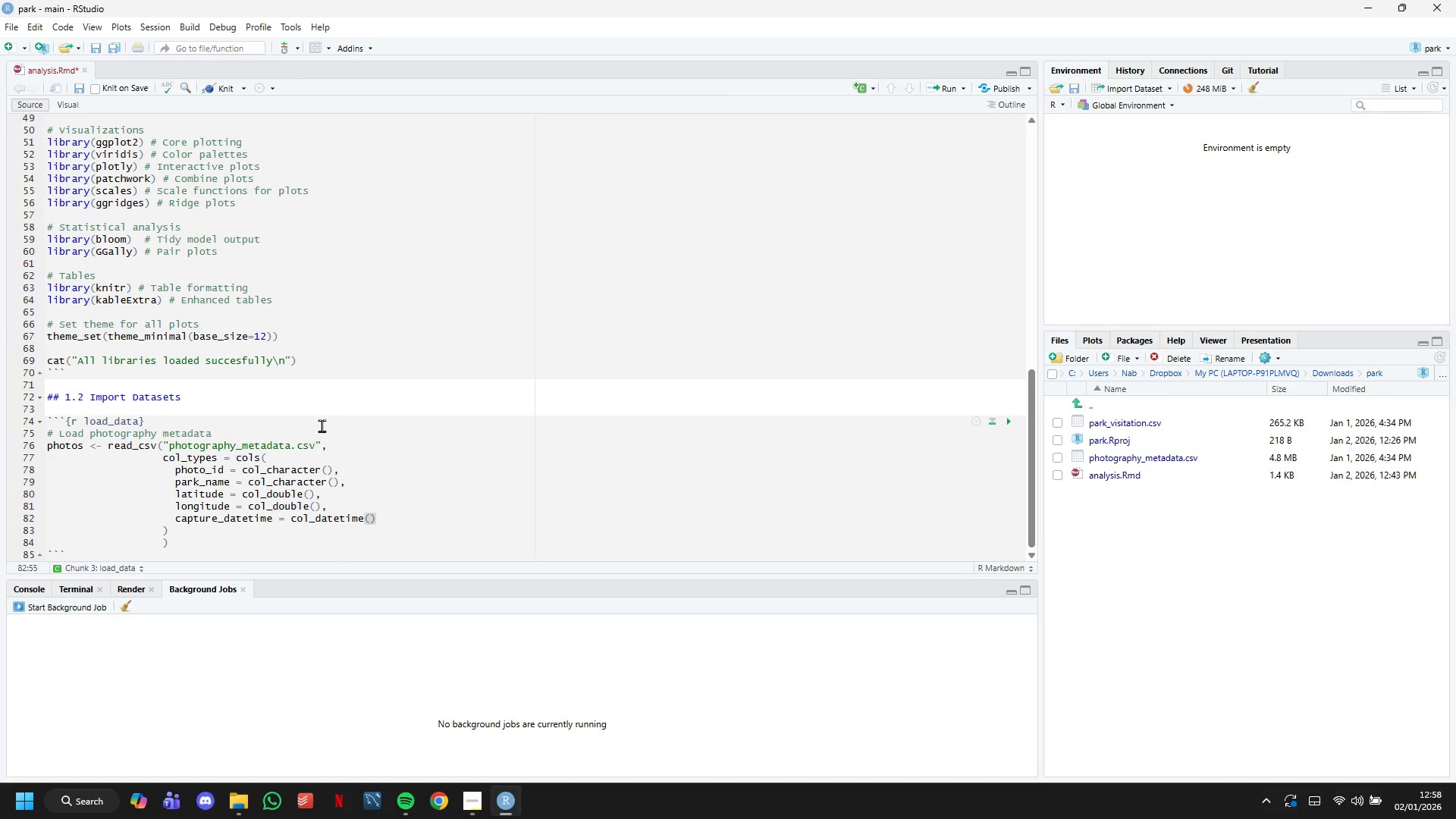 
key(Comma)
 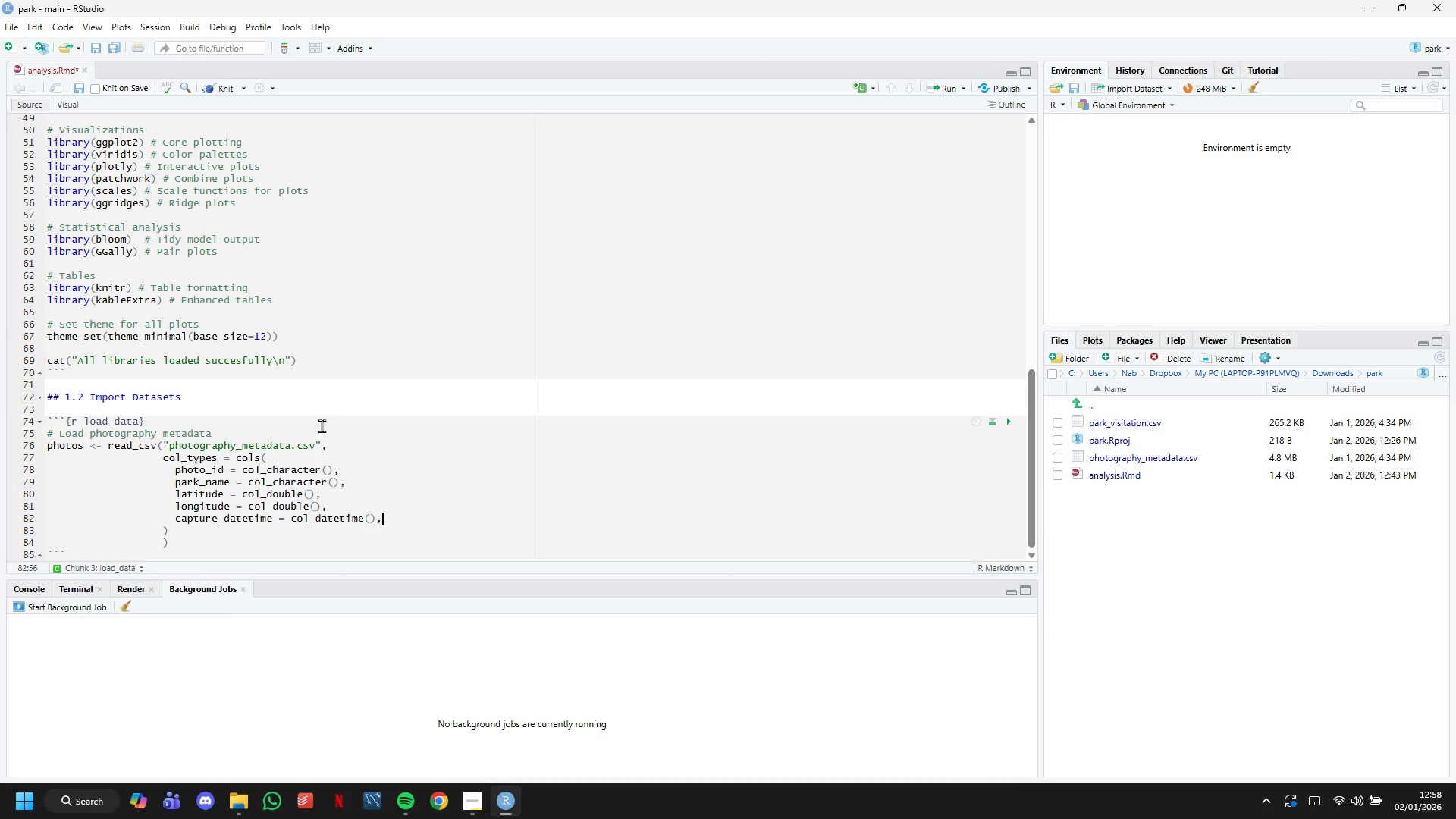 
key(Enter)
 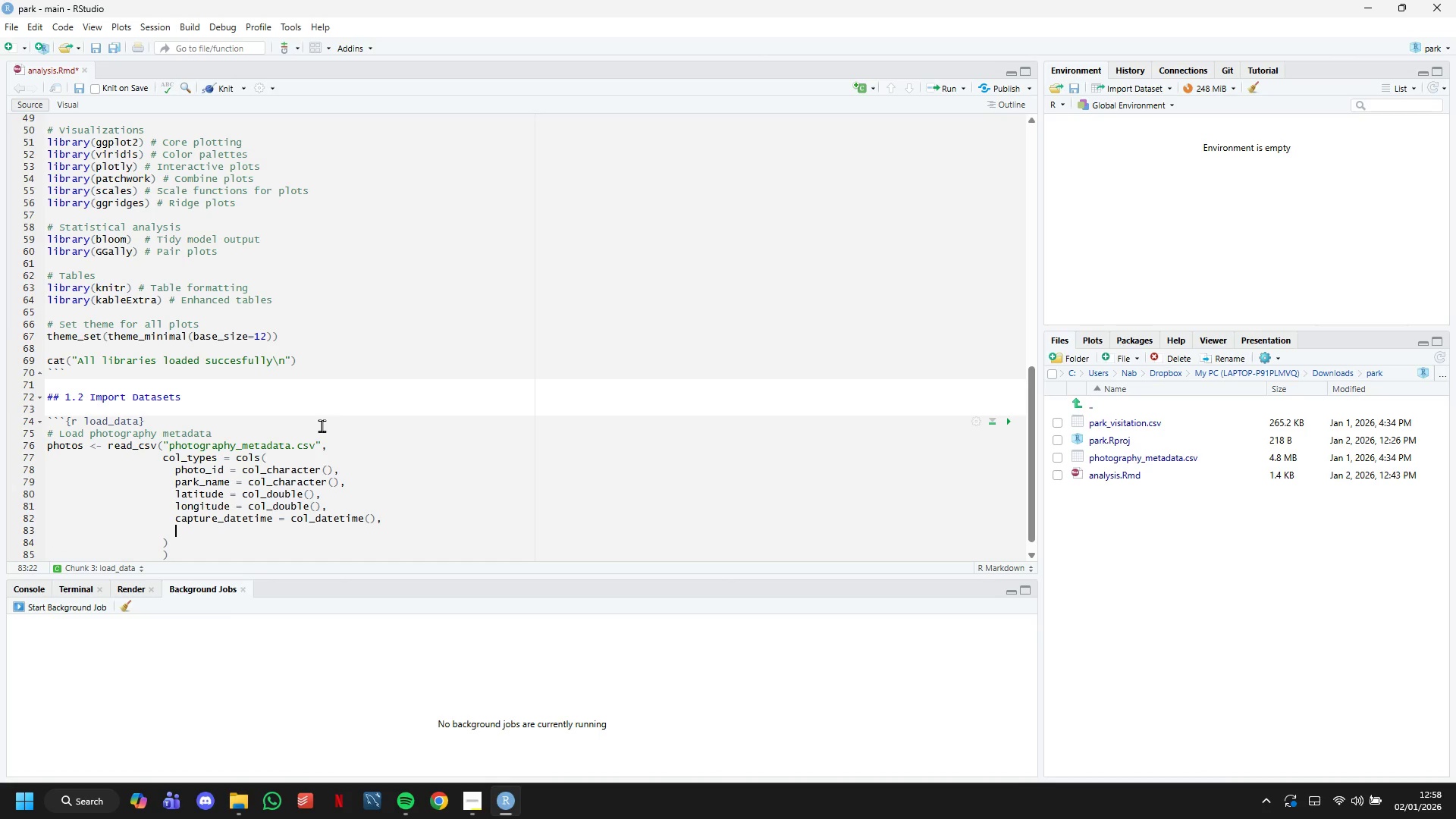 
type(year = )
 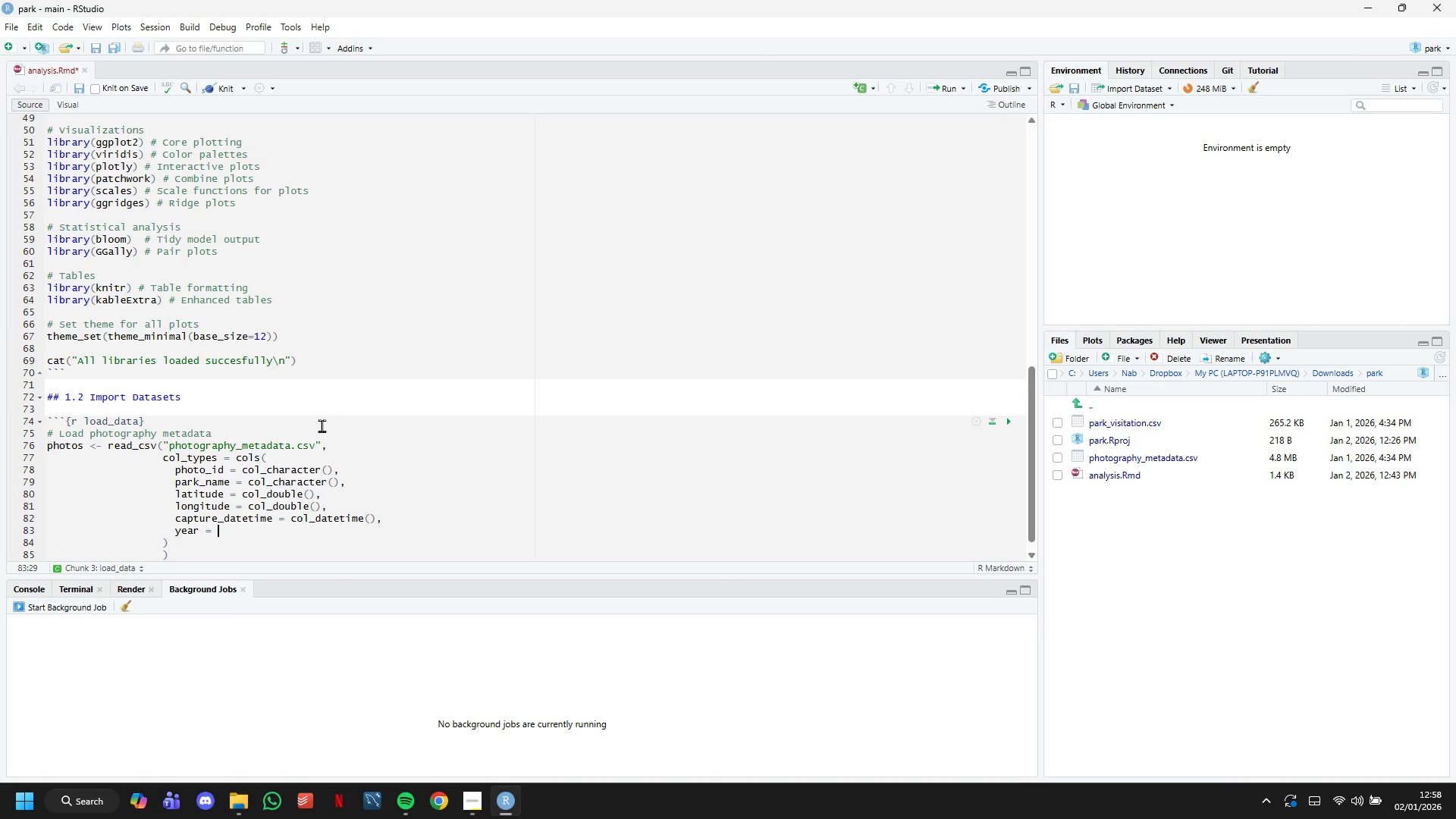 
type(col_inte)
key(Tab)
 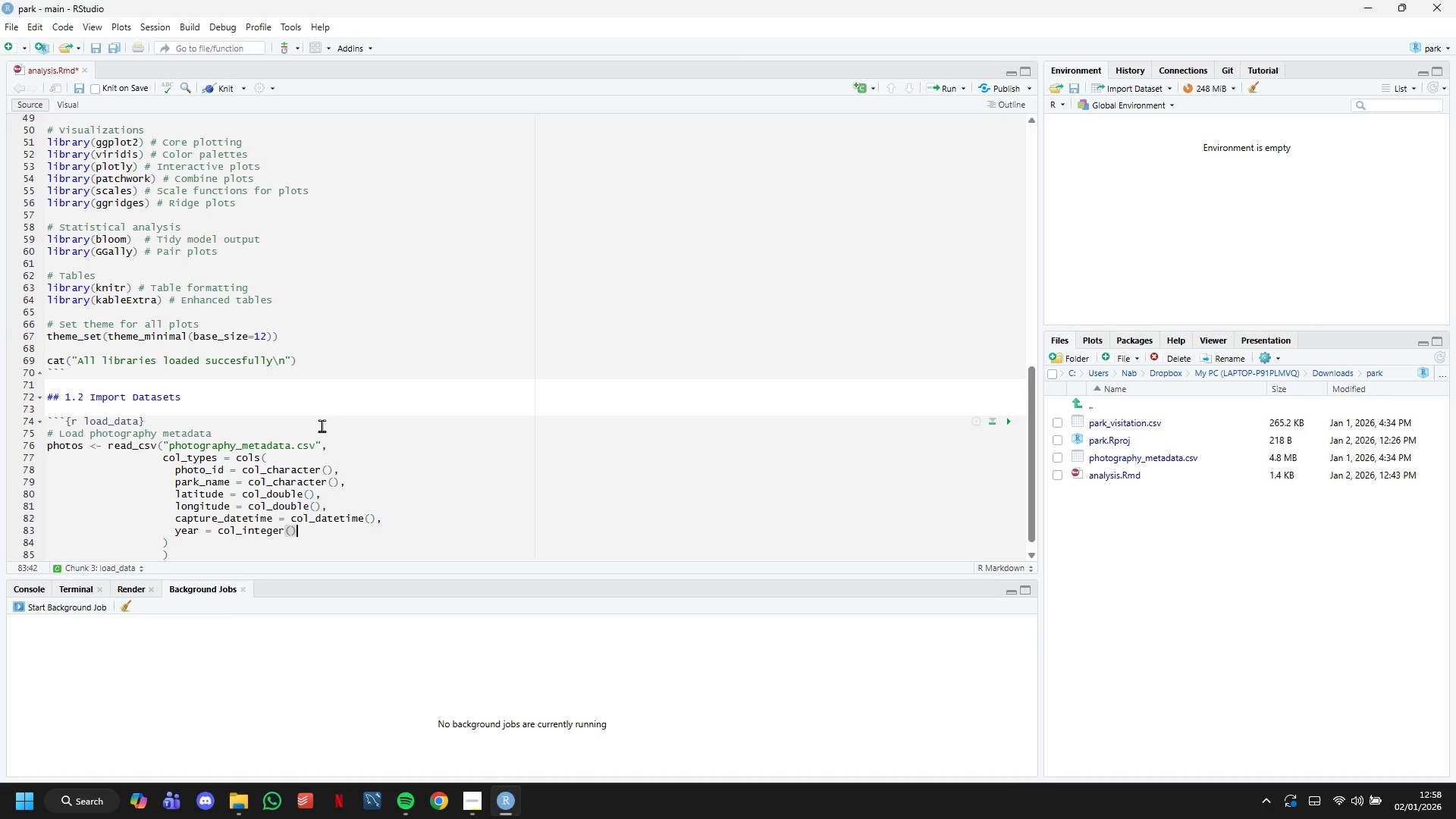 
 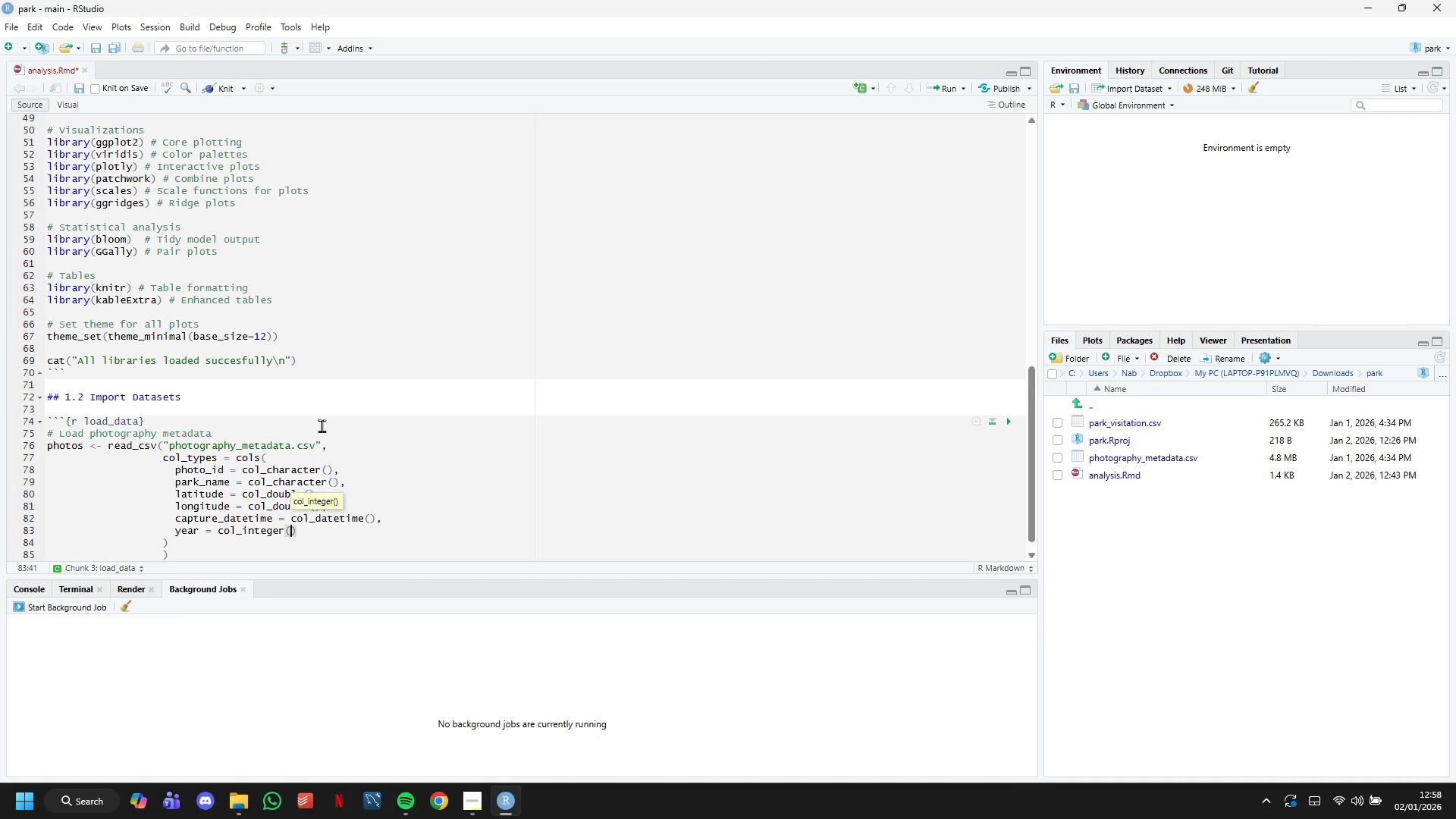 
key(ArrowRight)
 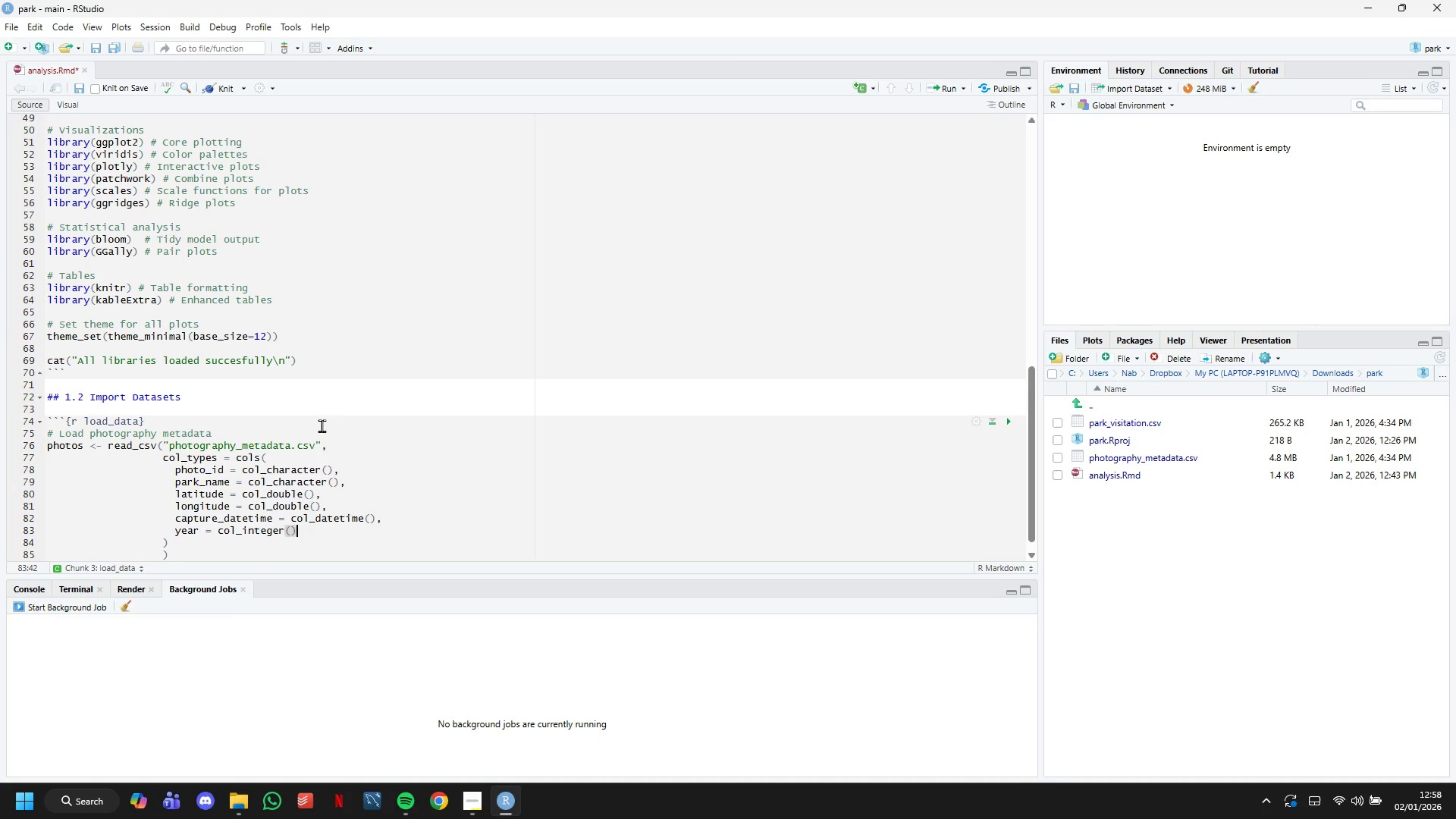 
key(Comma)
 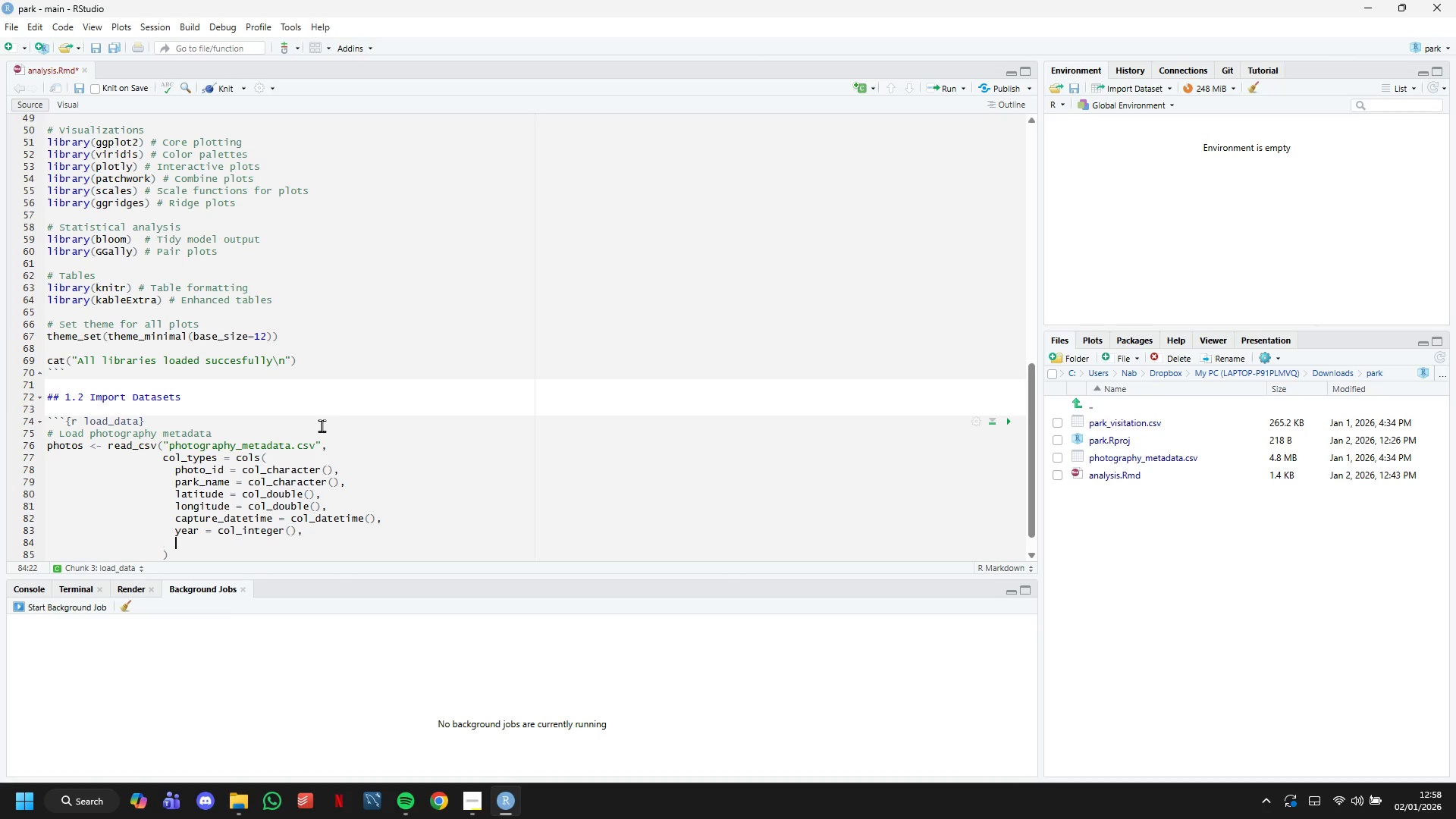 
key(Enter)
 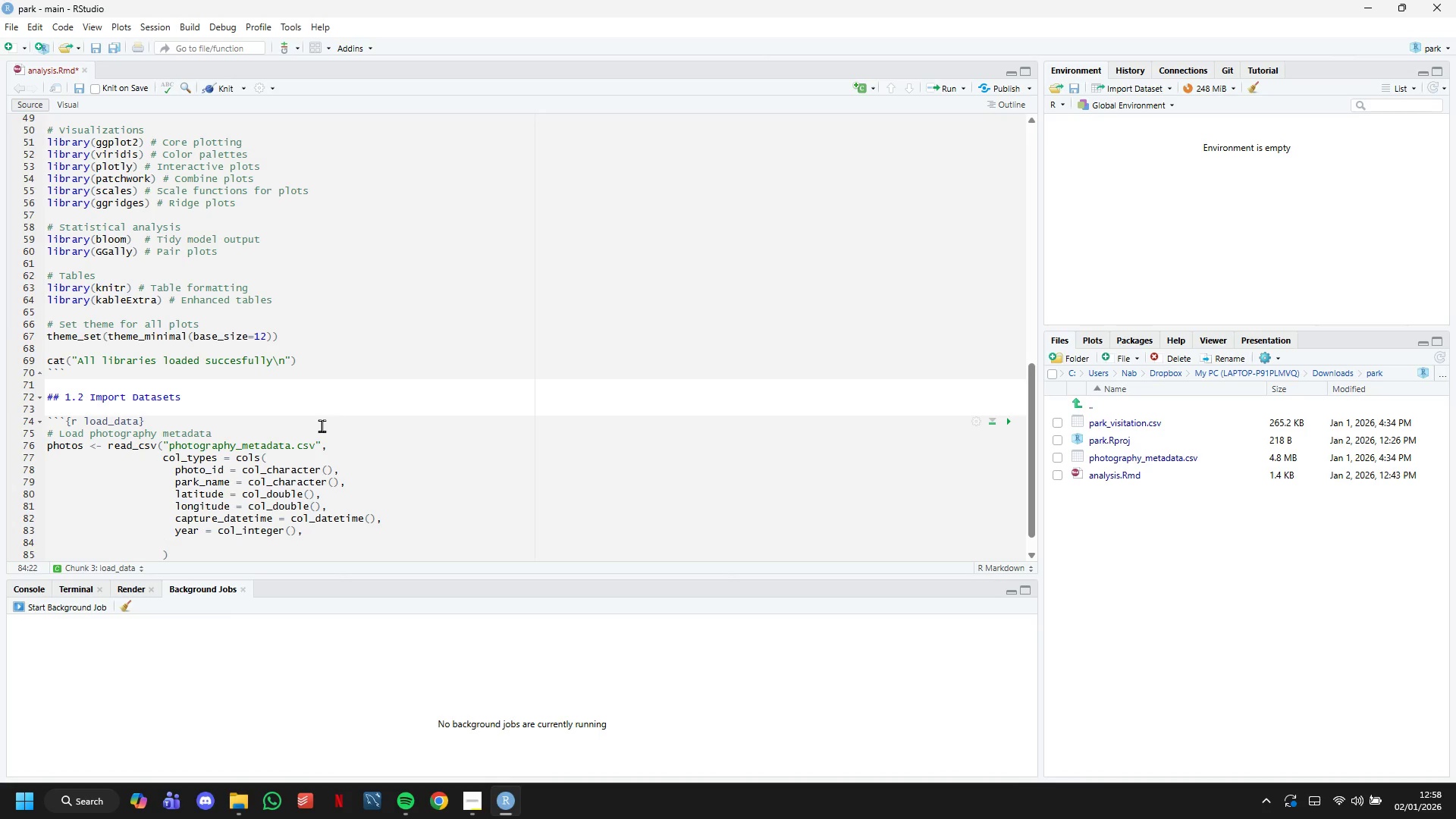 
type(month = col_in)
key(Tab)
 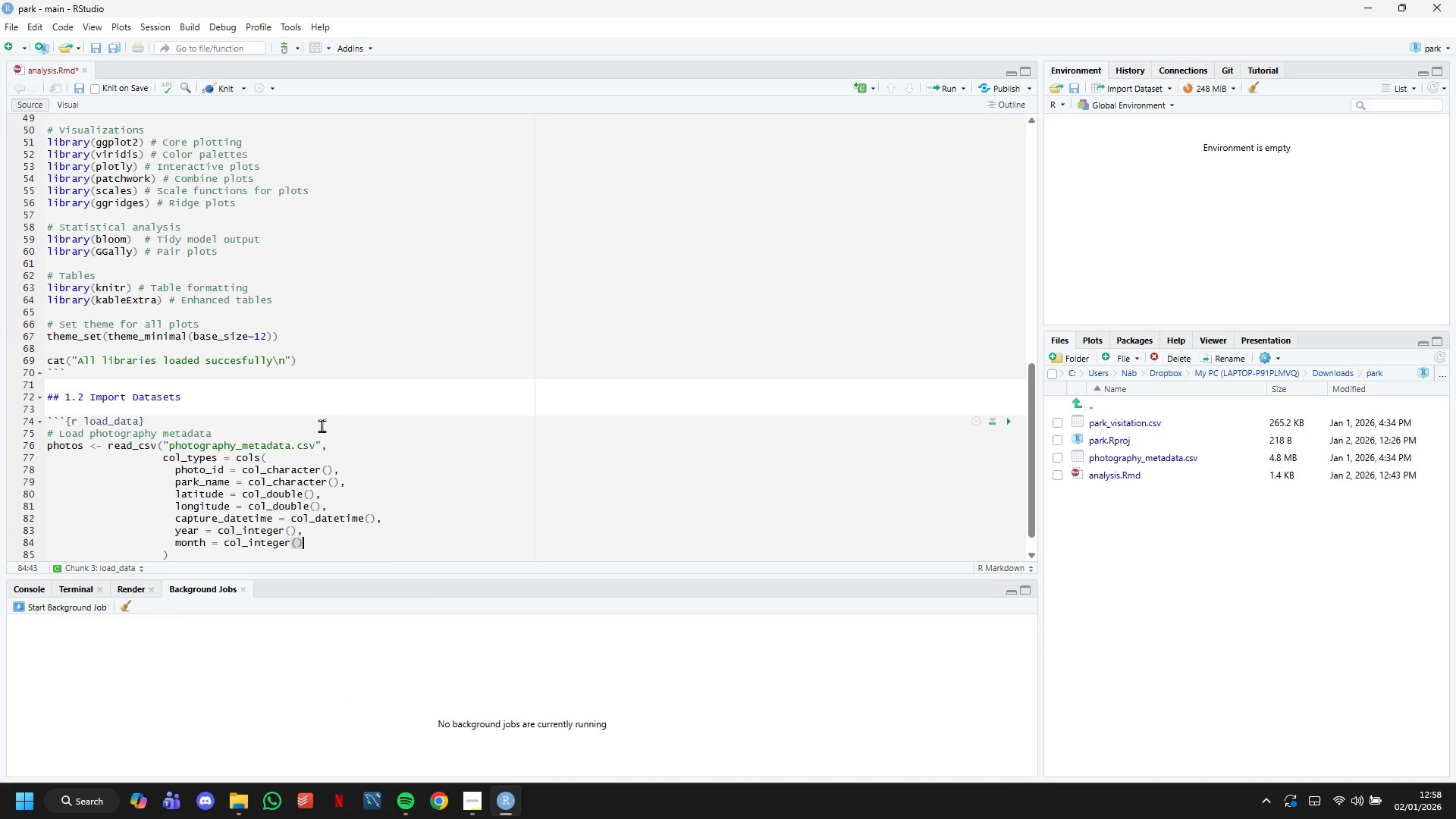 
 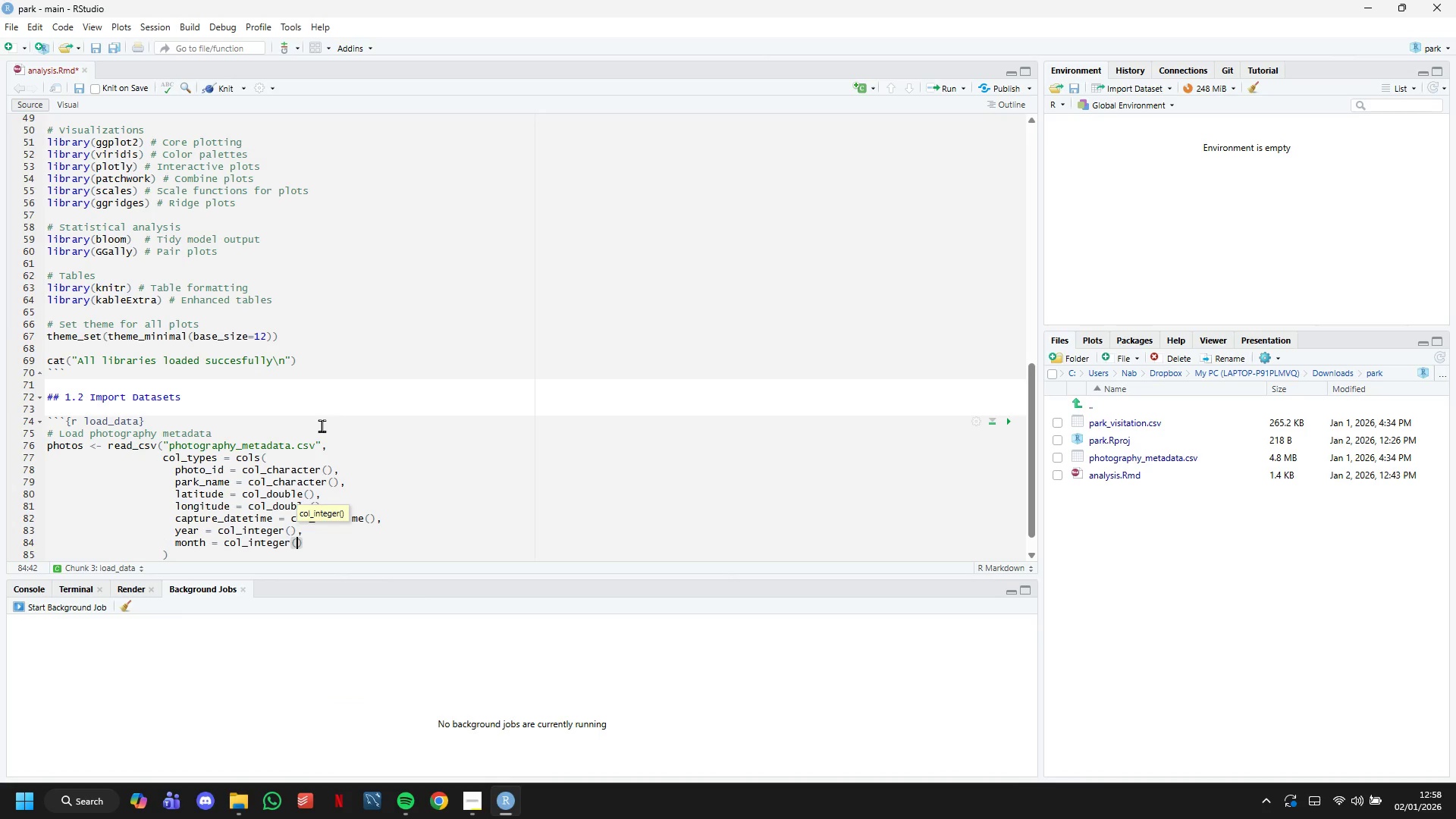 
key(ArrowRight)
 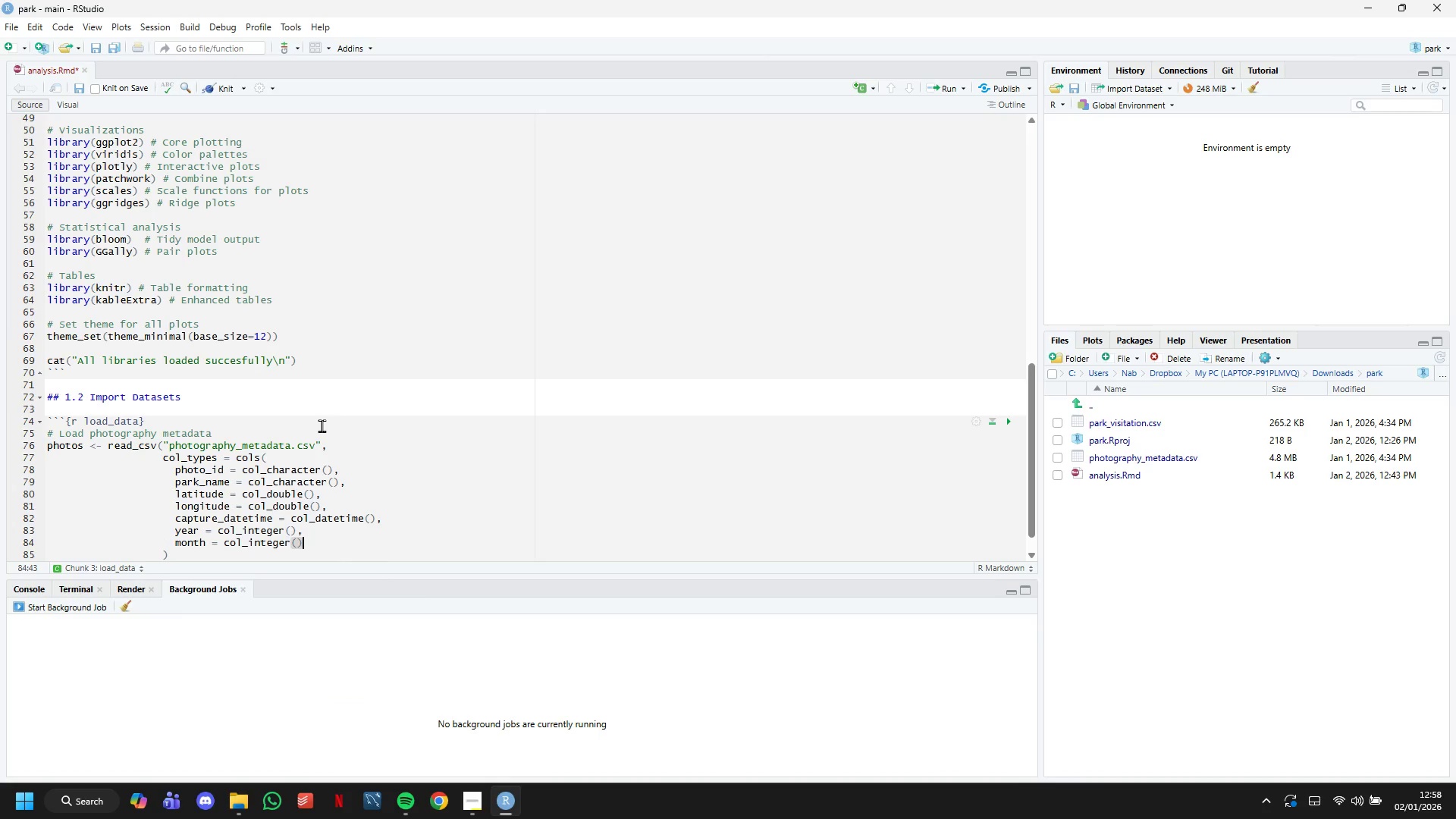 
key(Comma)
 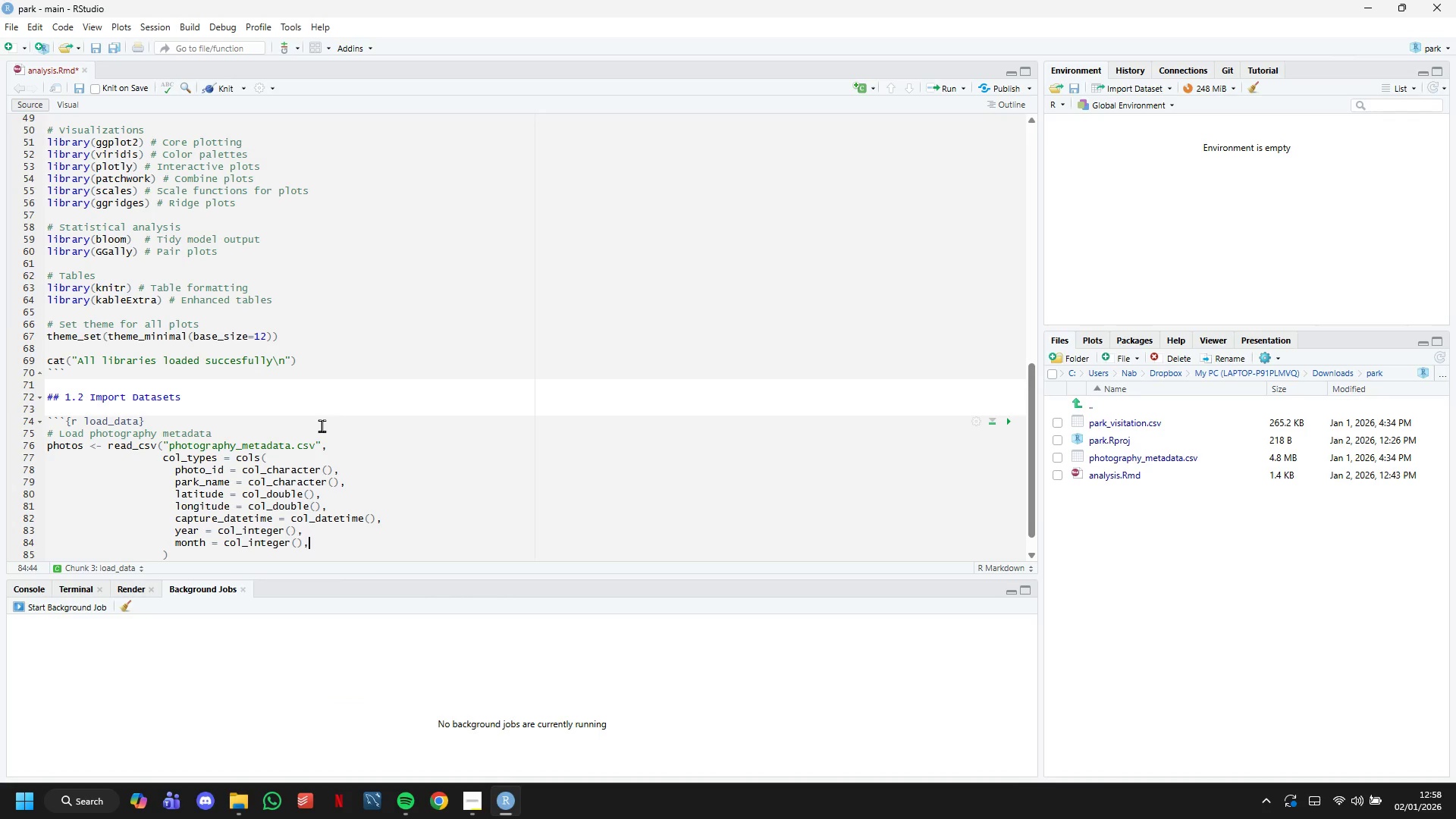 
key(Enter)
 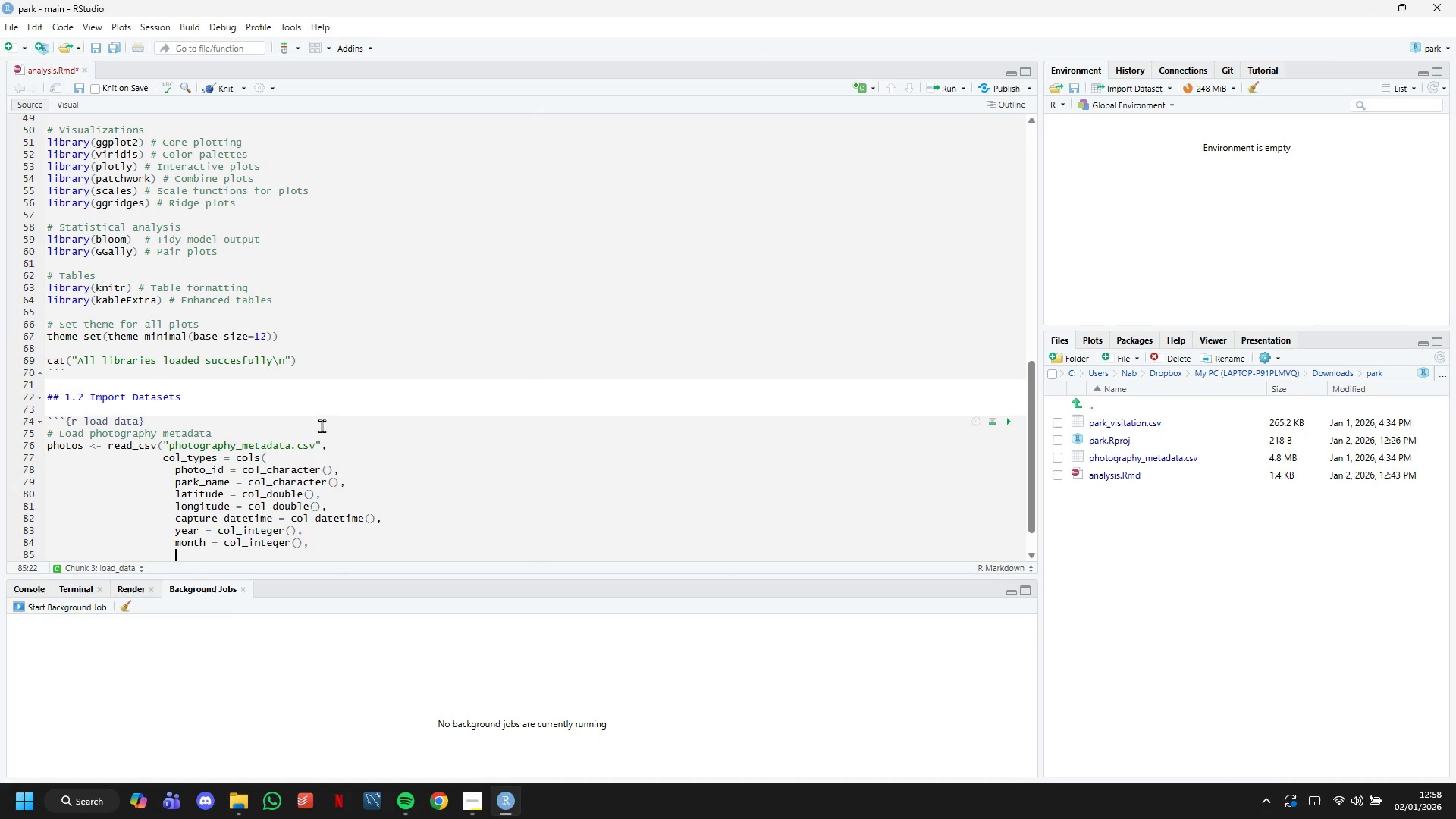 
type(day [)
key(Backspace)
type(= col_)
 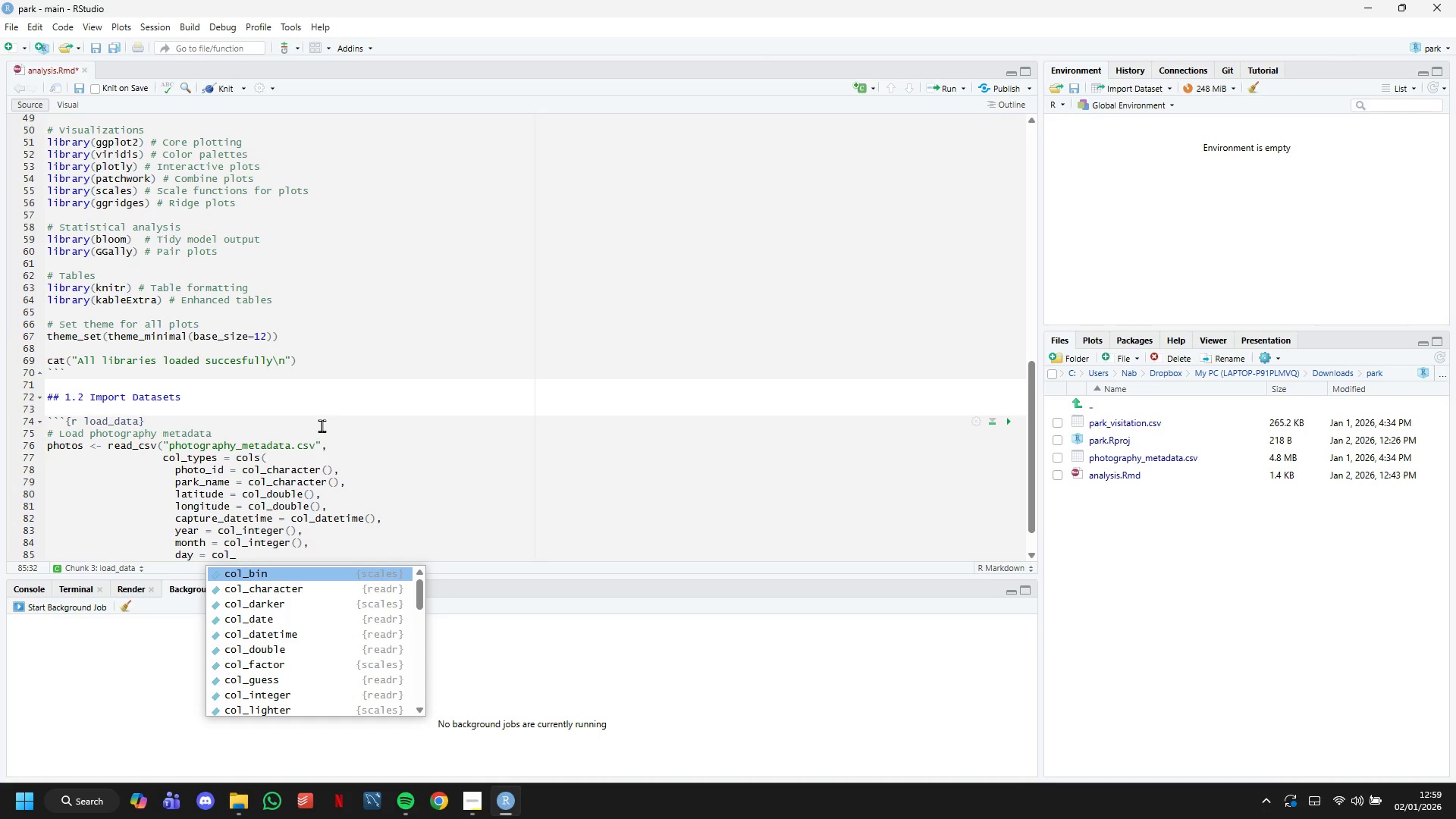 
key(ArrowDown)
 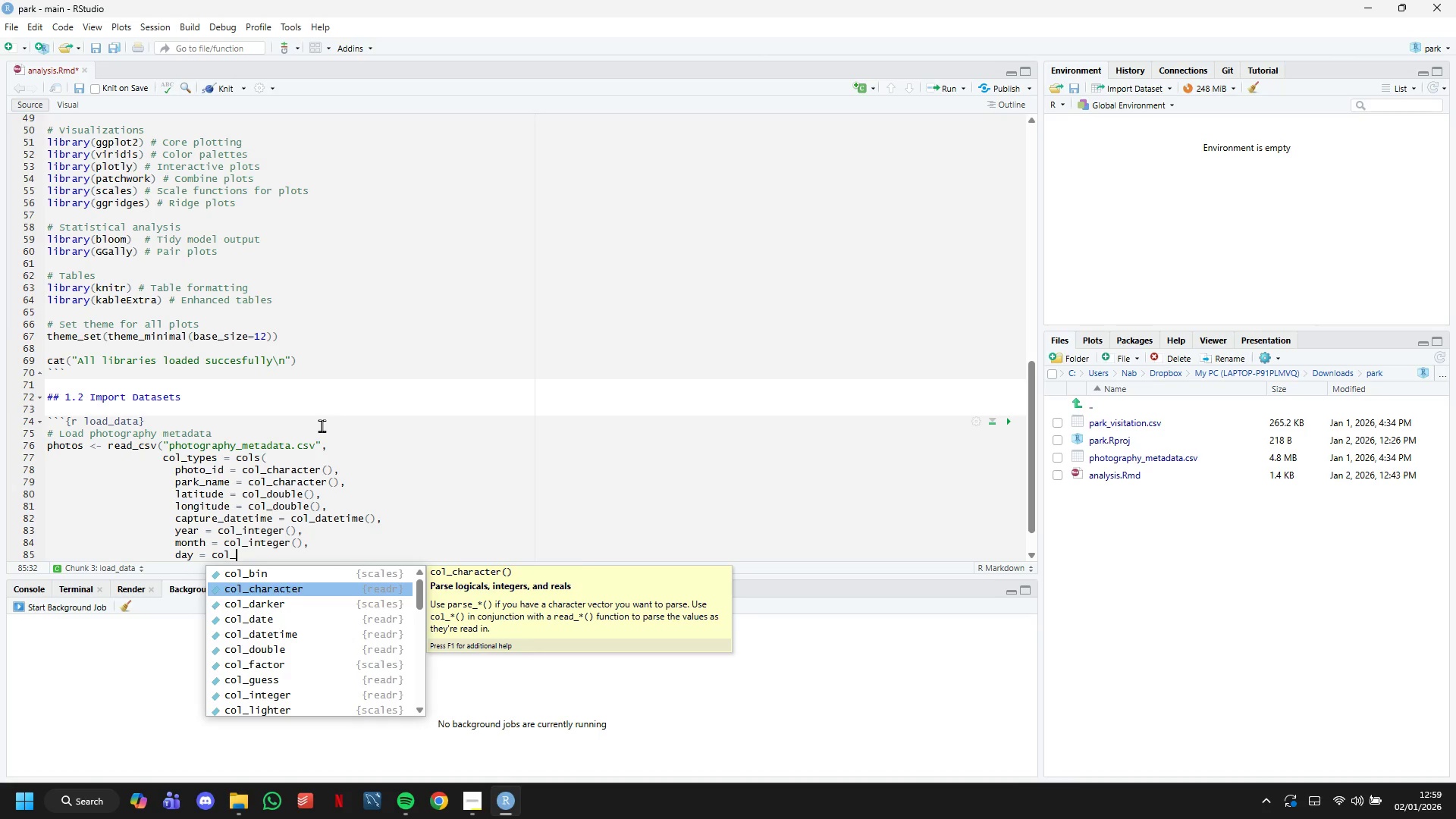 
key(ArrowDown)
 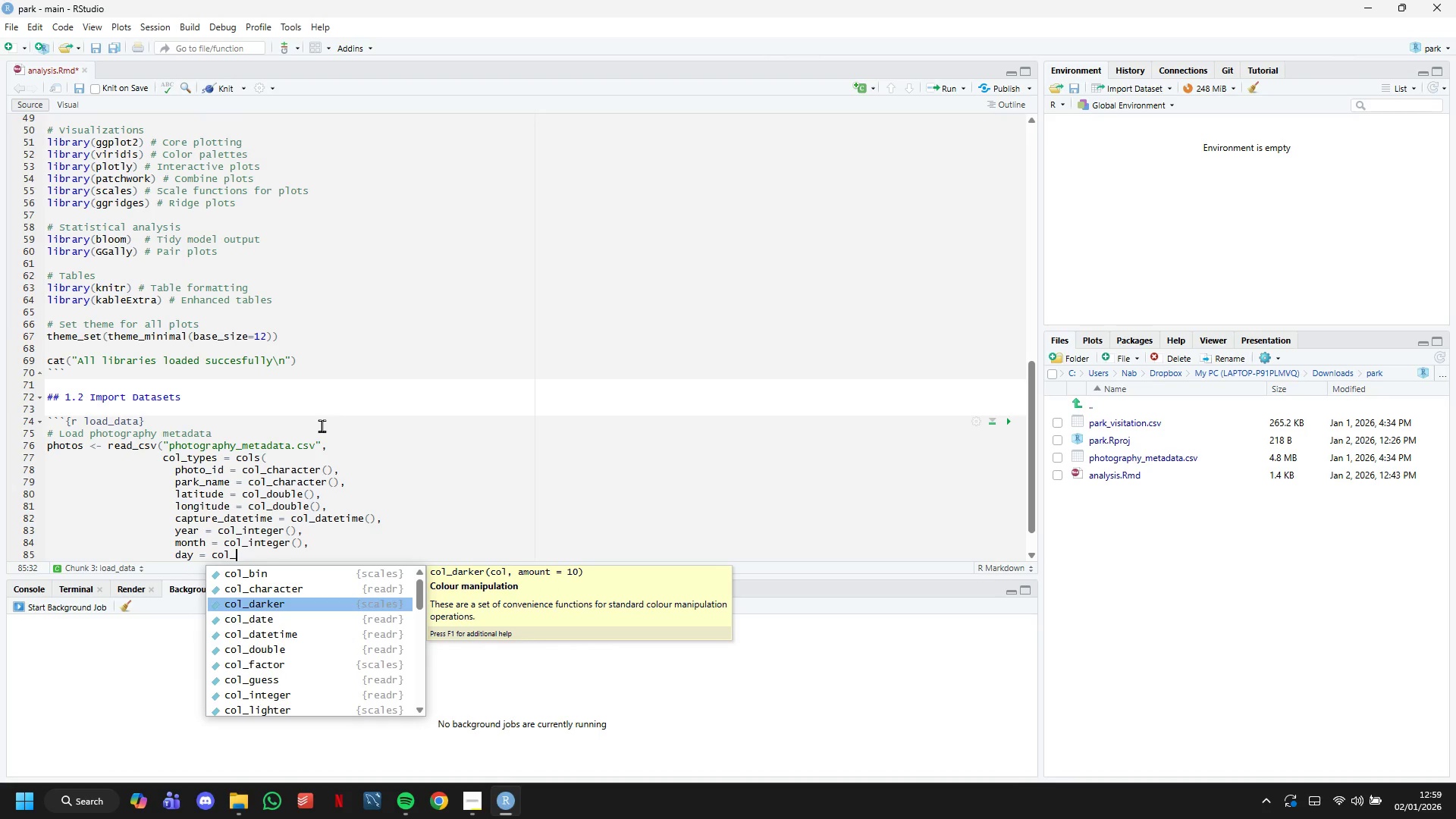 
key(ArrowDown)
 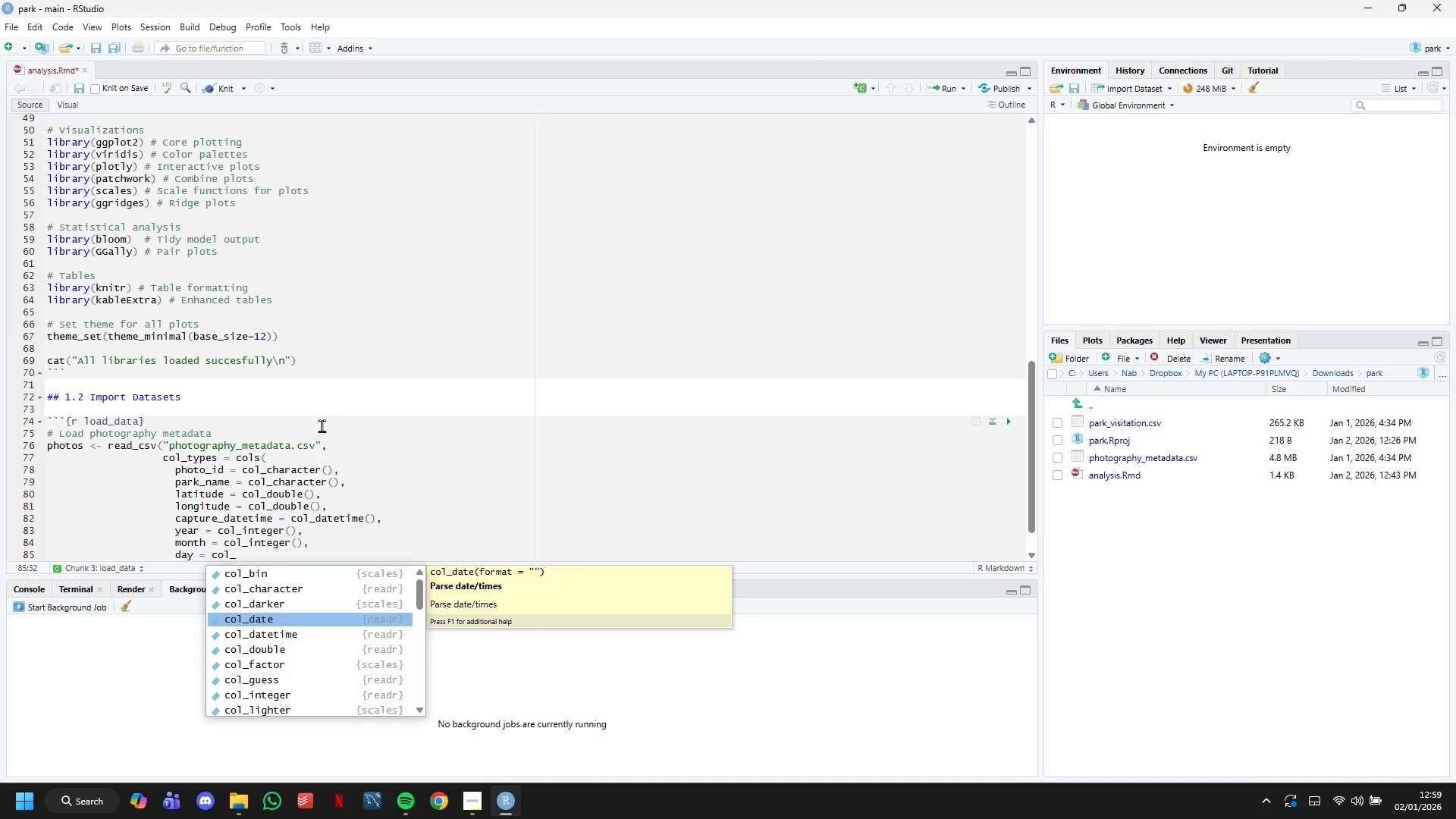 
key(ArrowDown)
 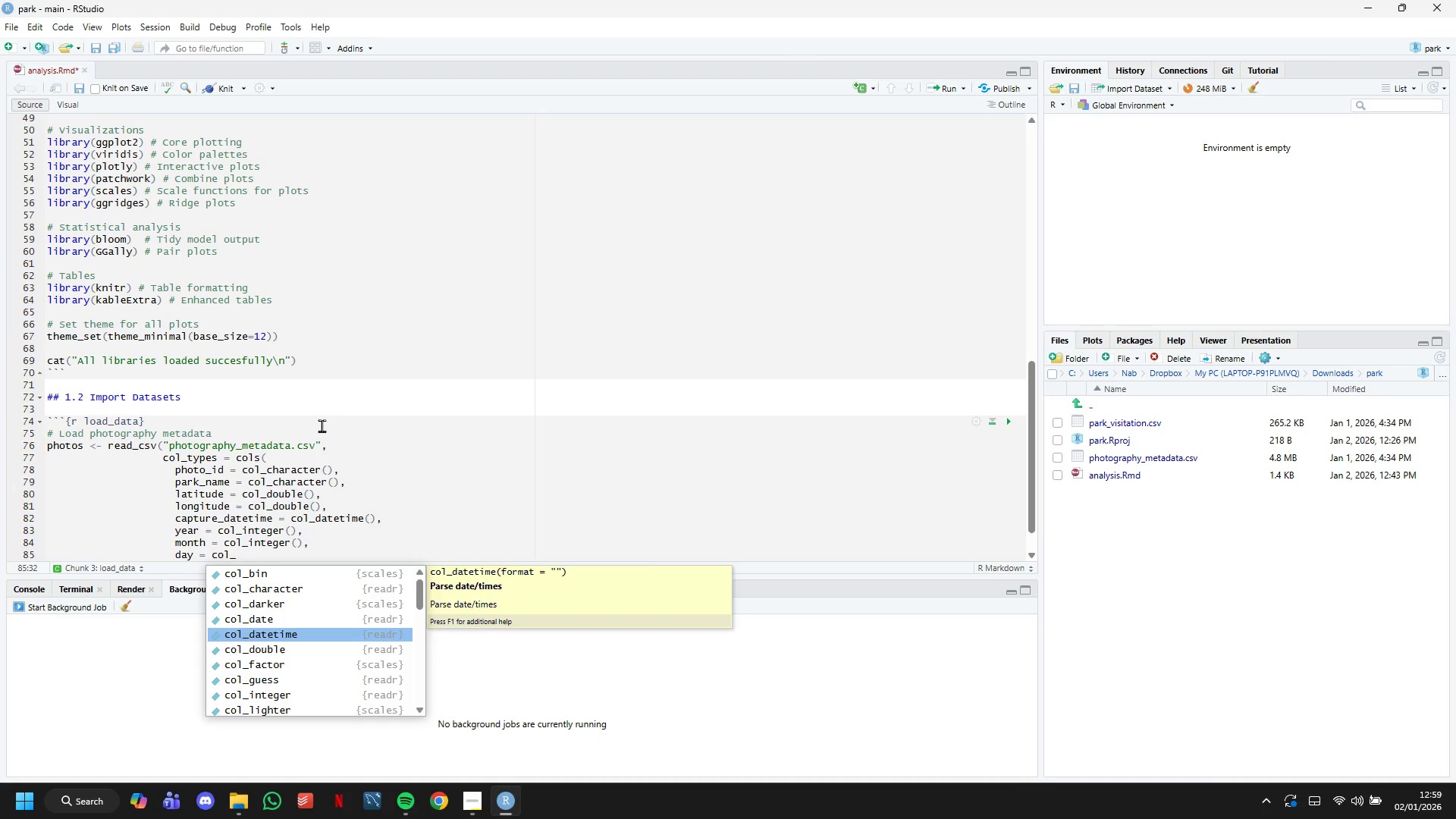 
key(ArrowDown)
 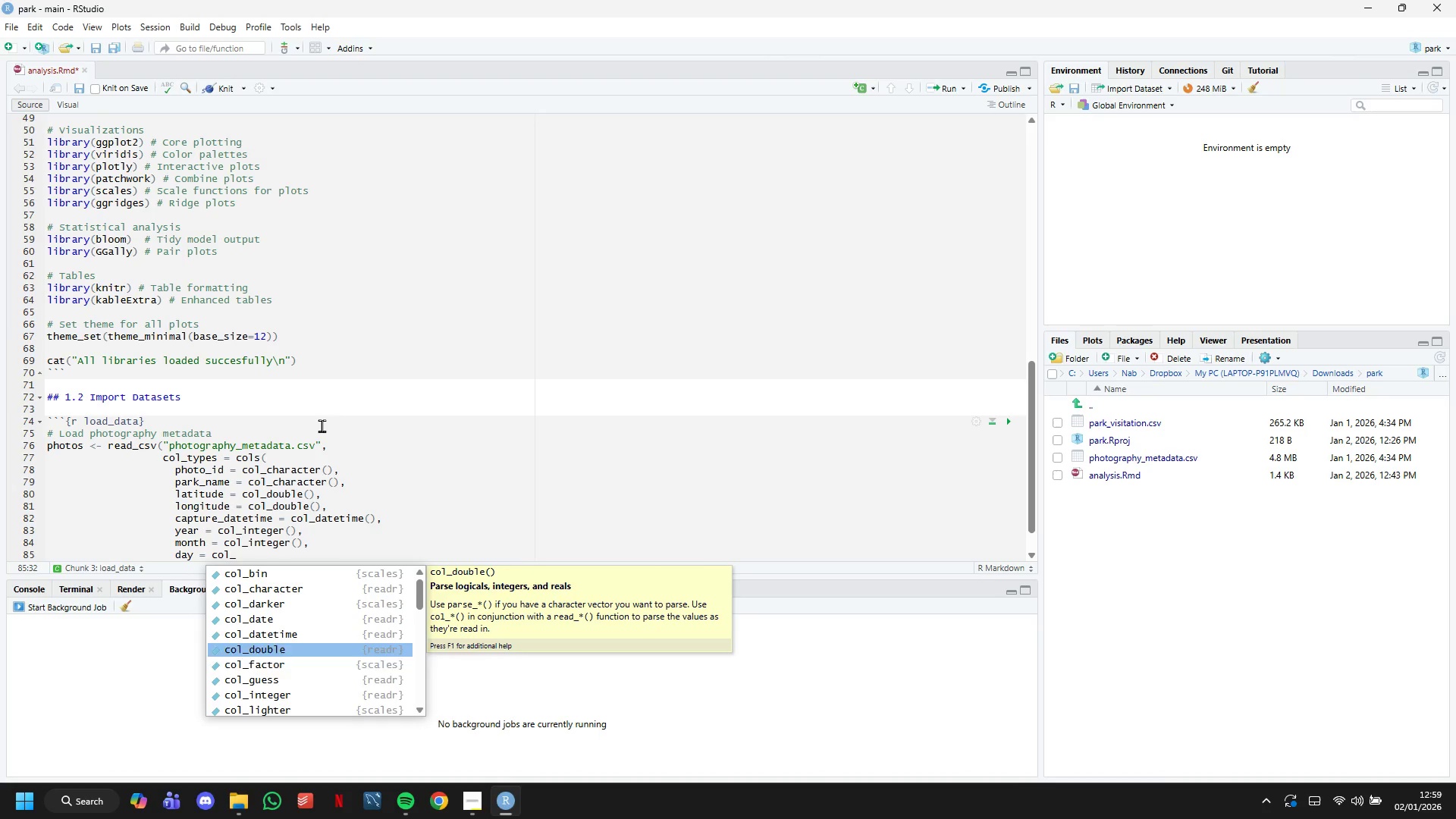 
key(ArrowDown)
 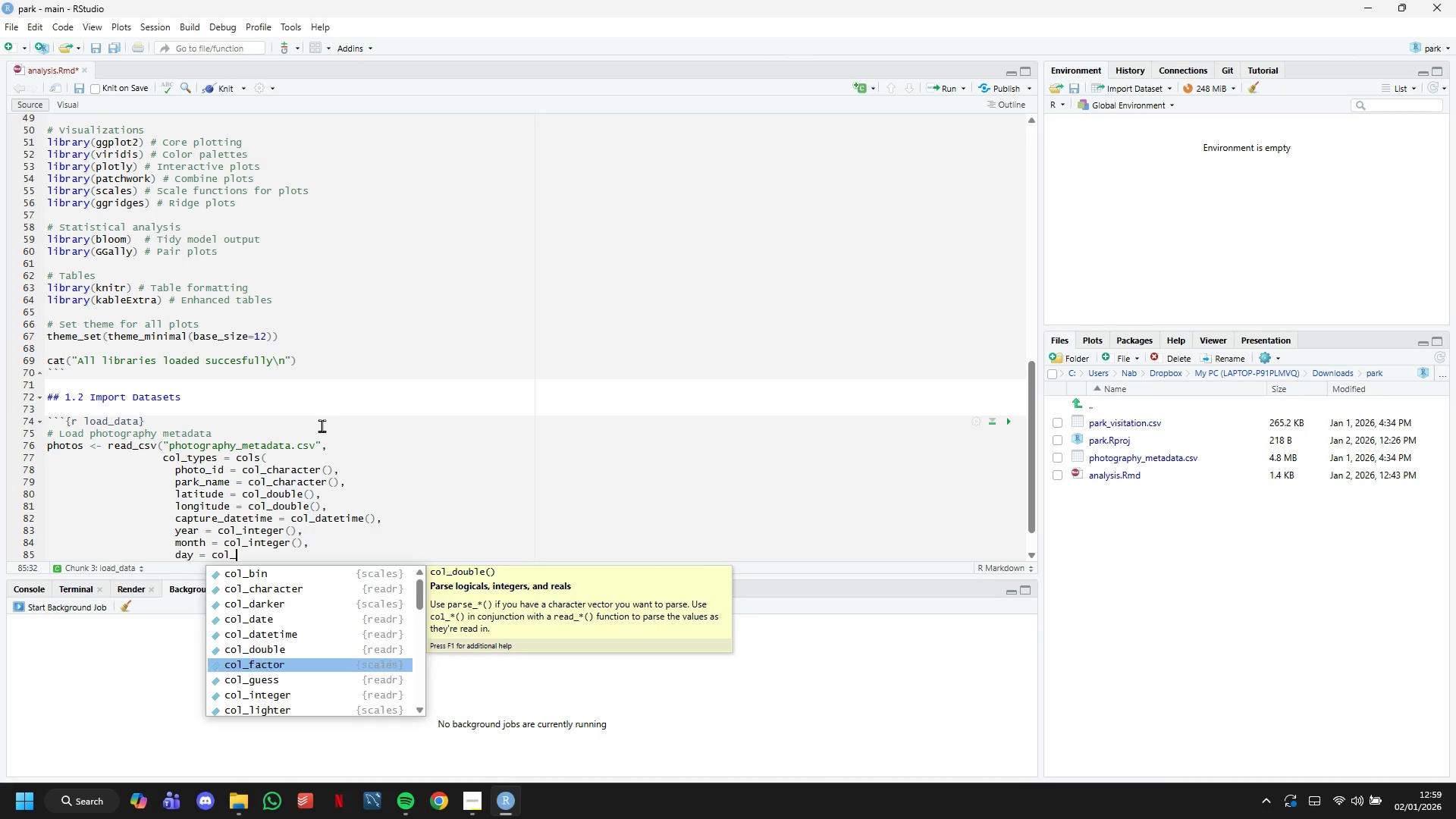 
key(ArrowDown)
 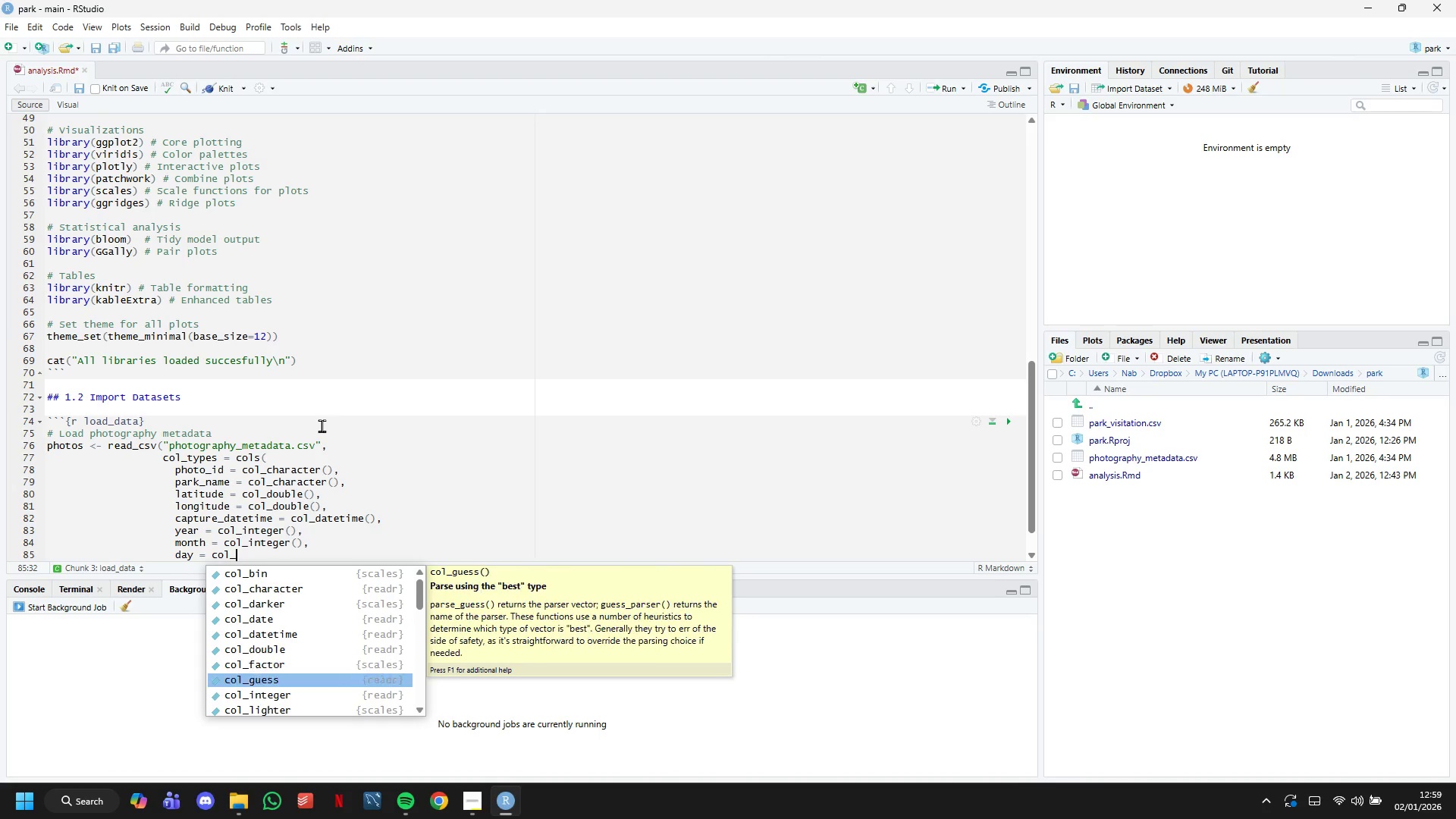 
key(ArrowDown)
 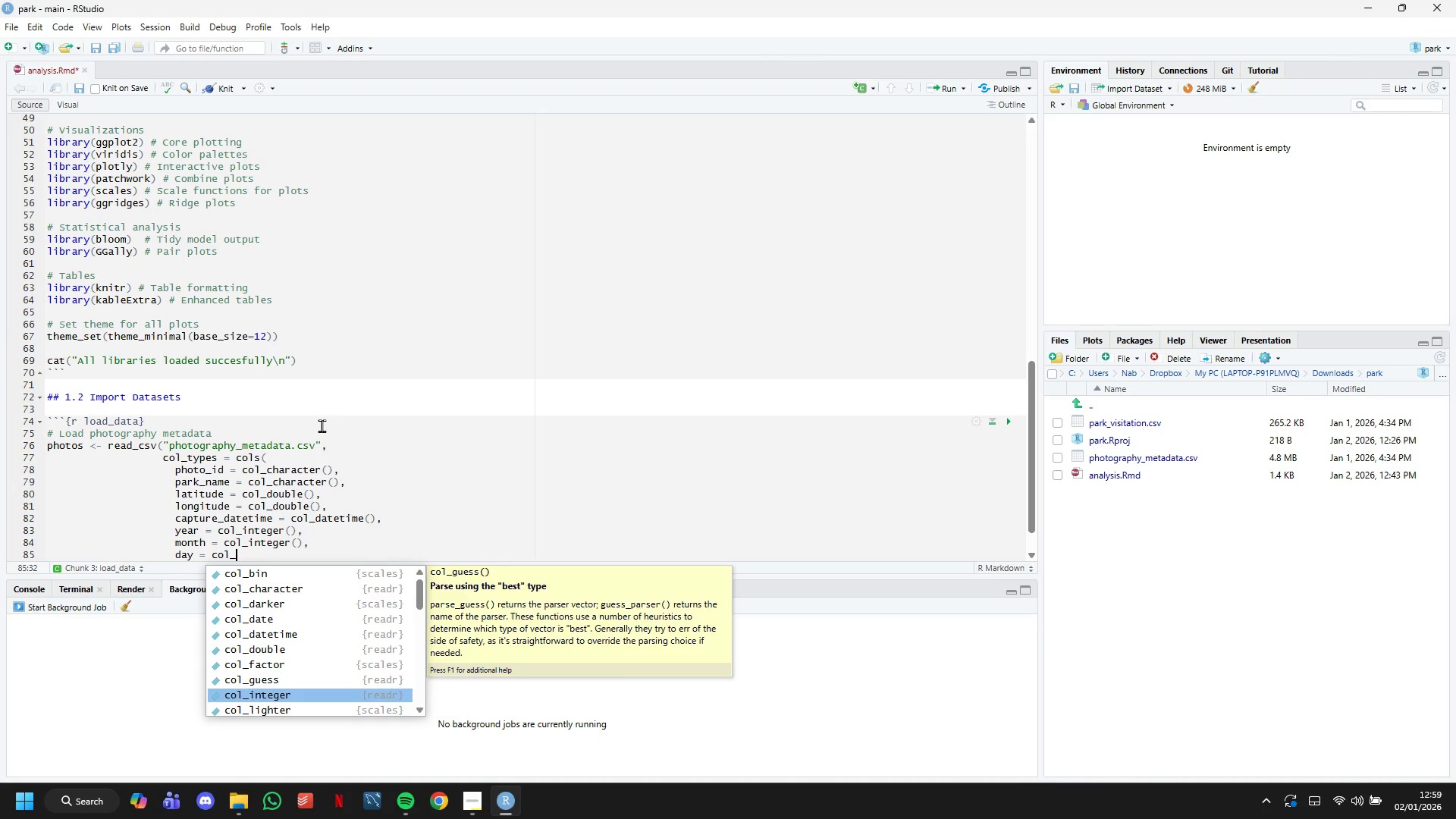 
key(ArrowDown)
 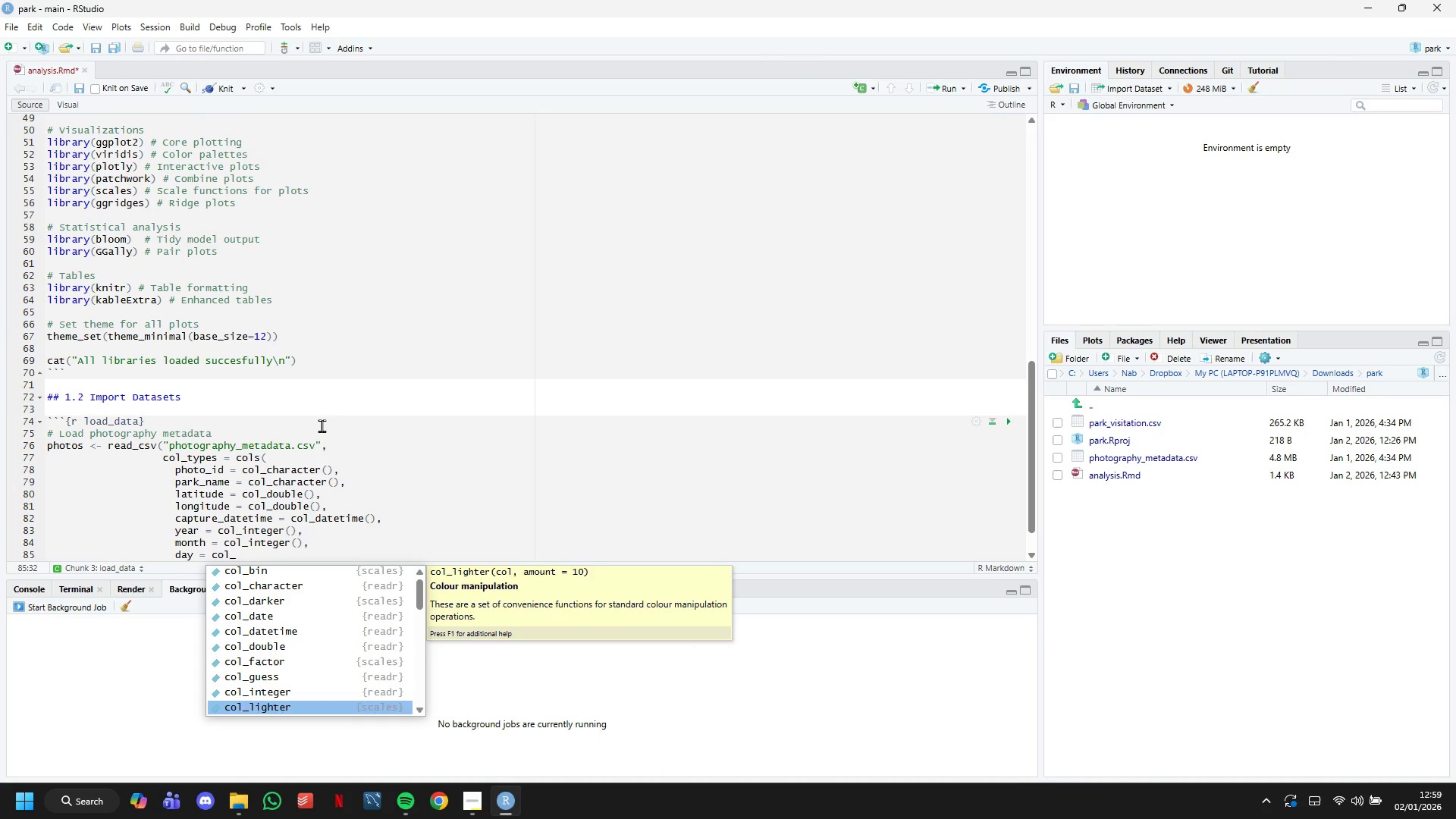 
key(ArrowUp)
 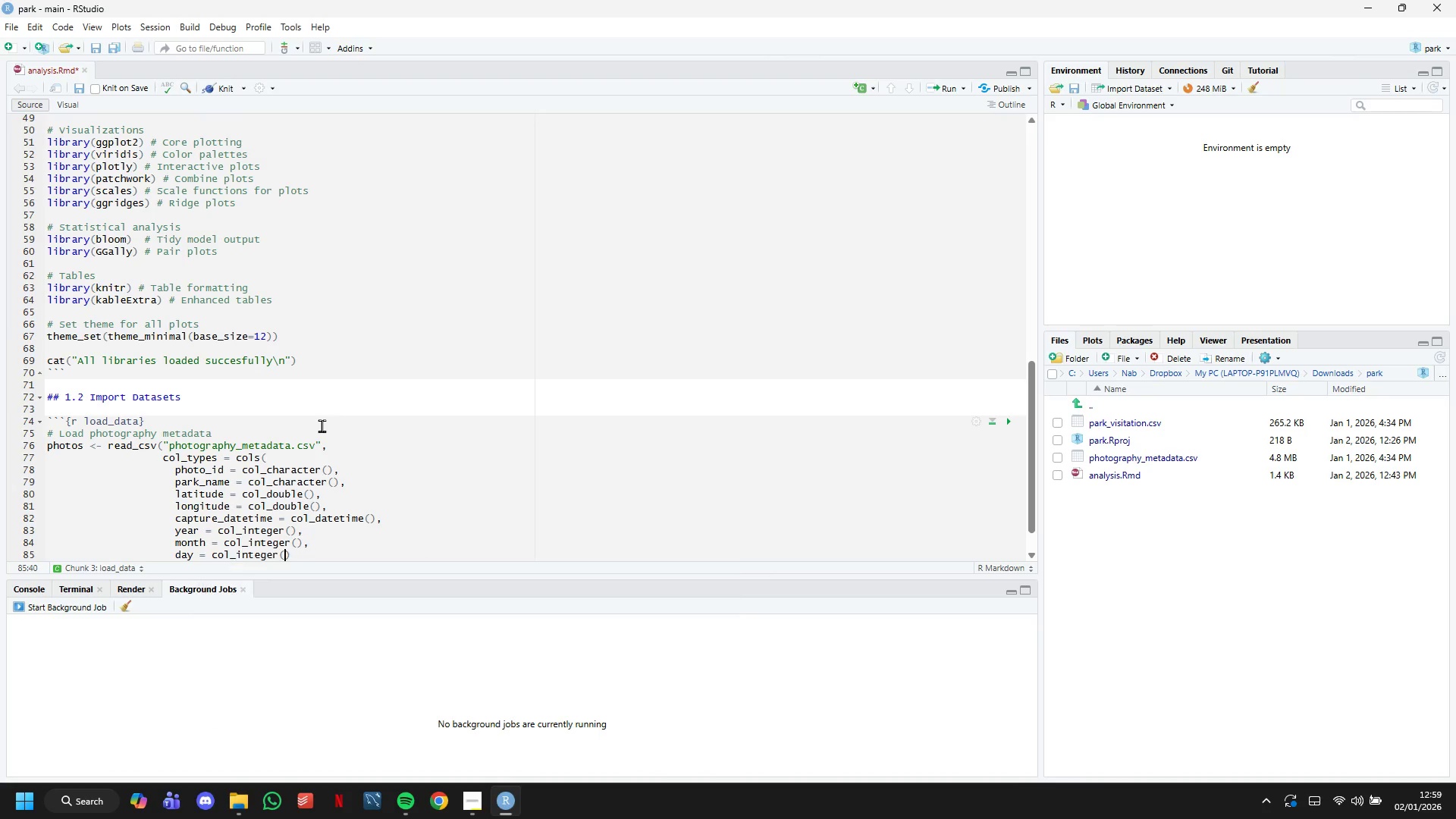 
key(Enter)
 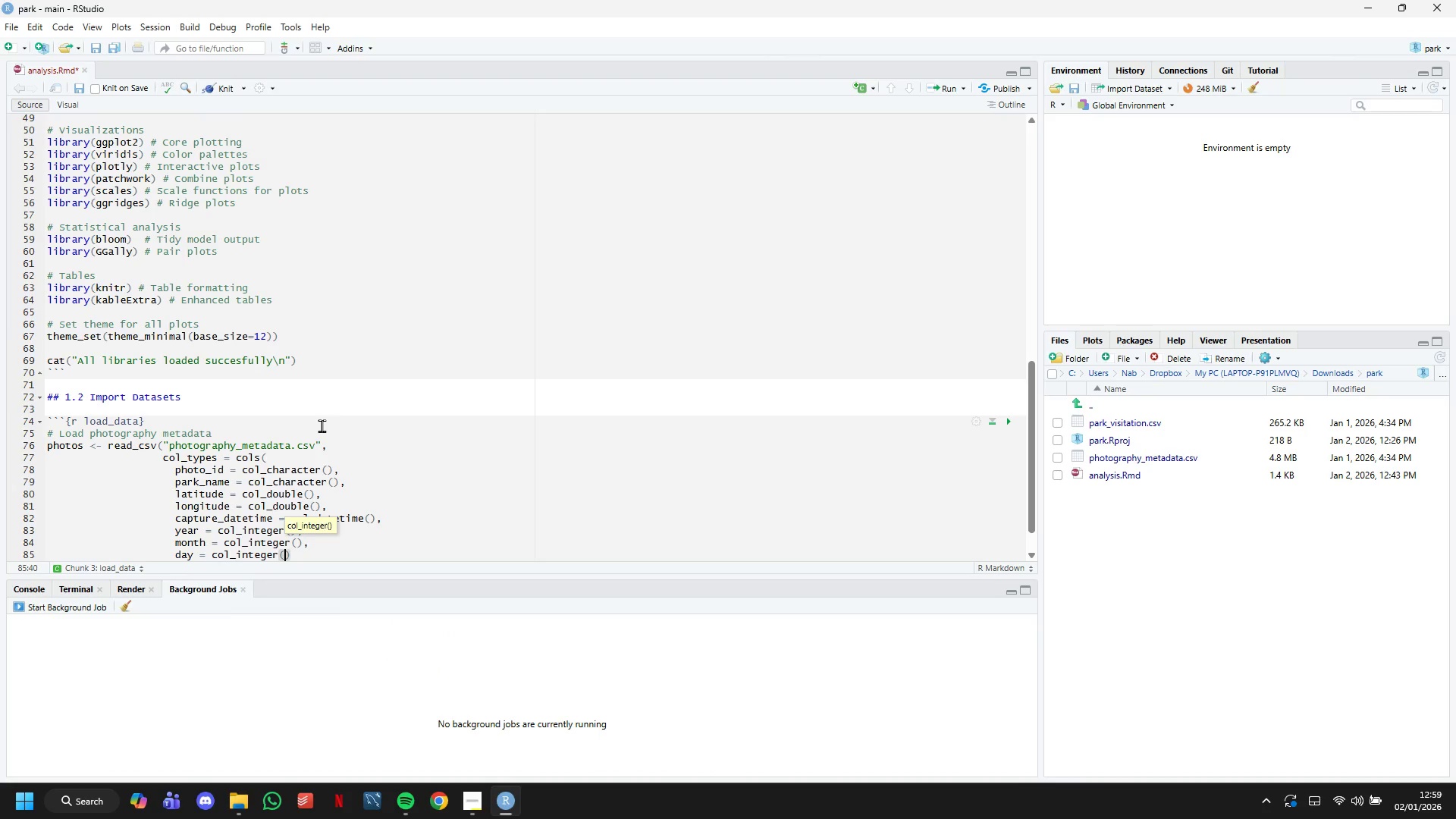 
key(ArrowRight)
 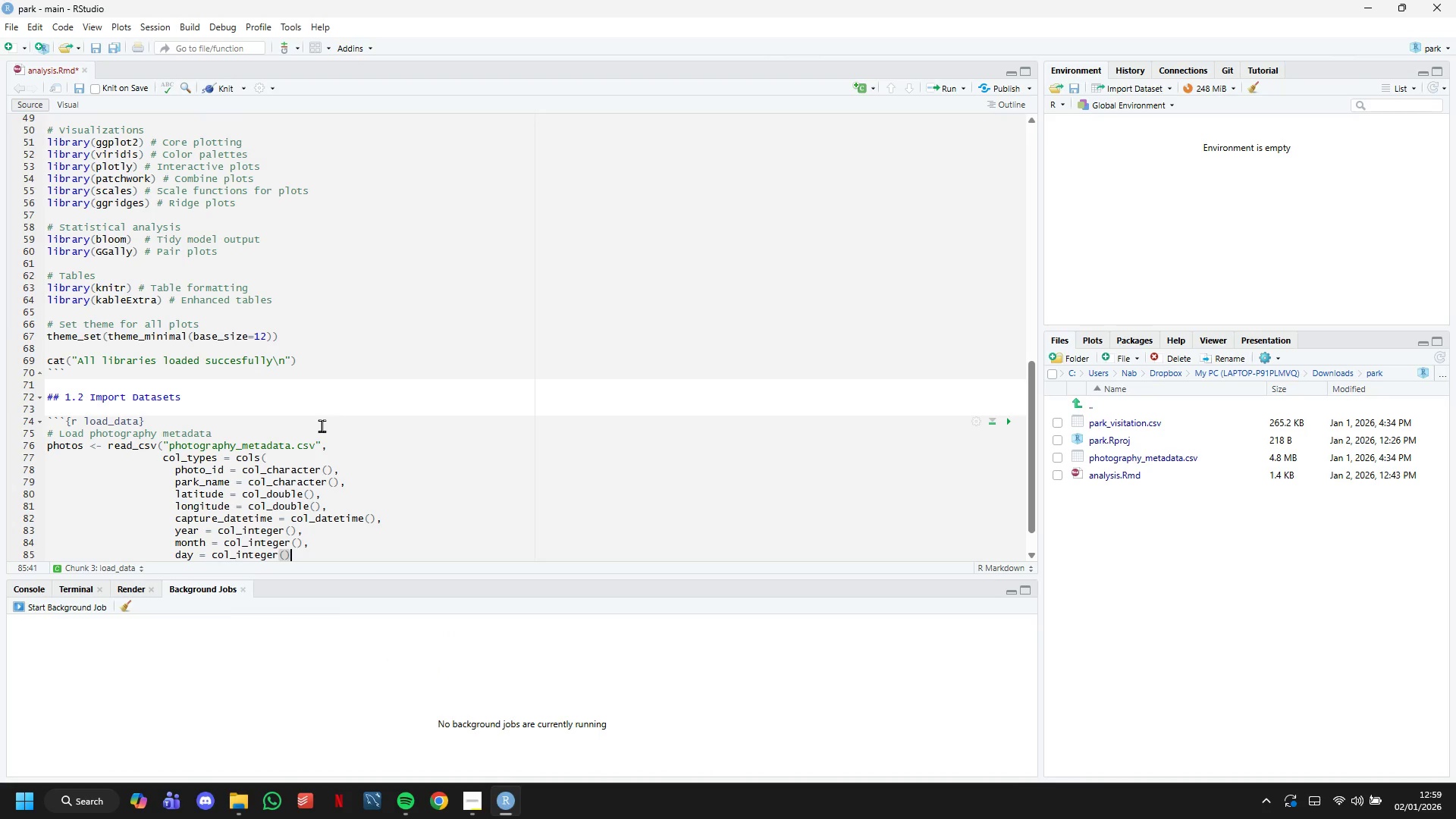 
key(Comma)
 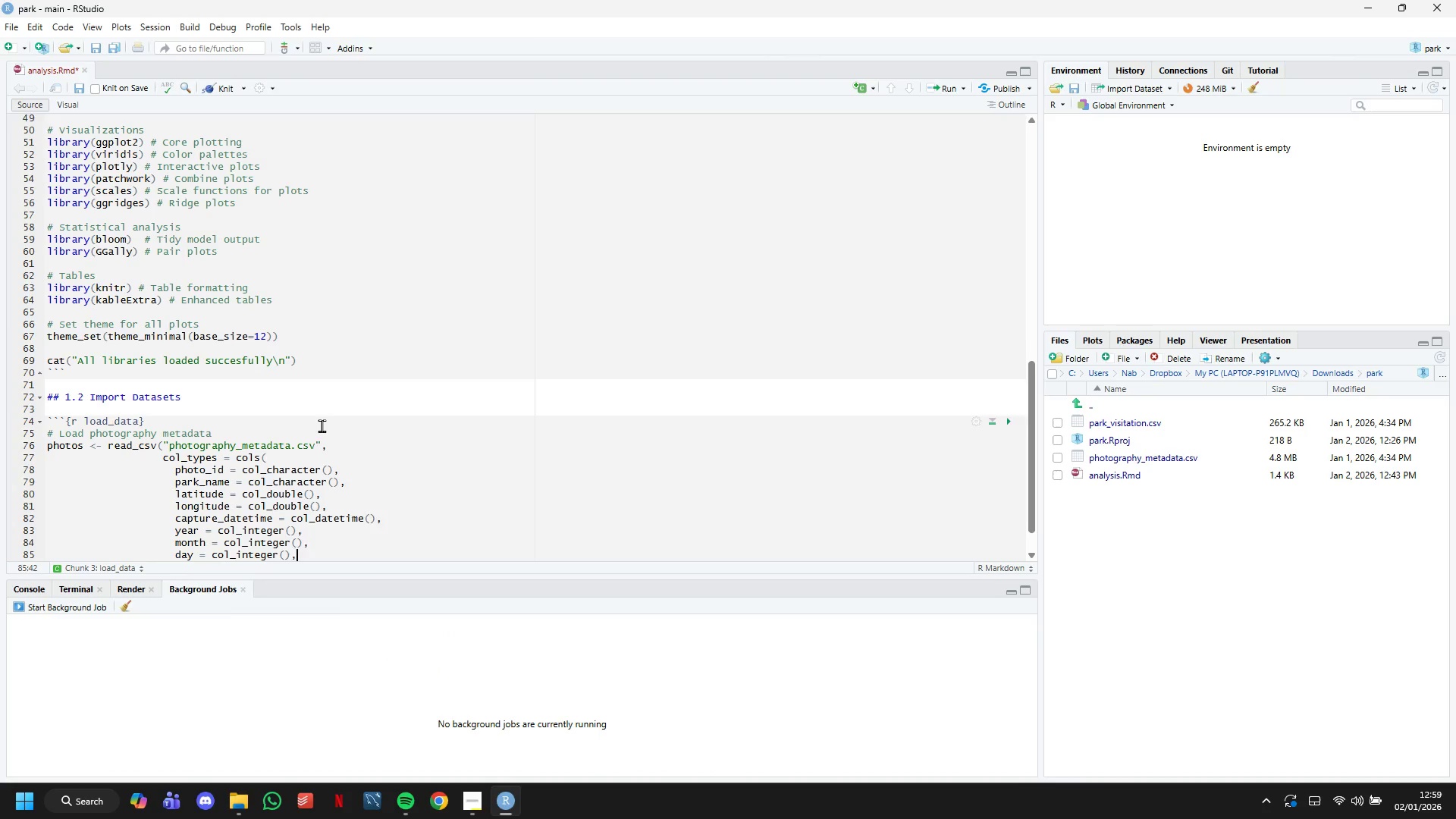 
key(Enter)
 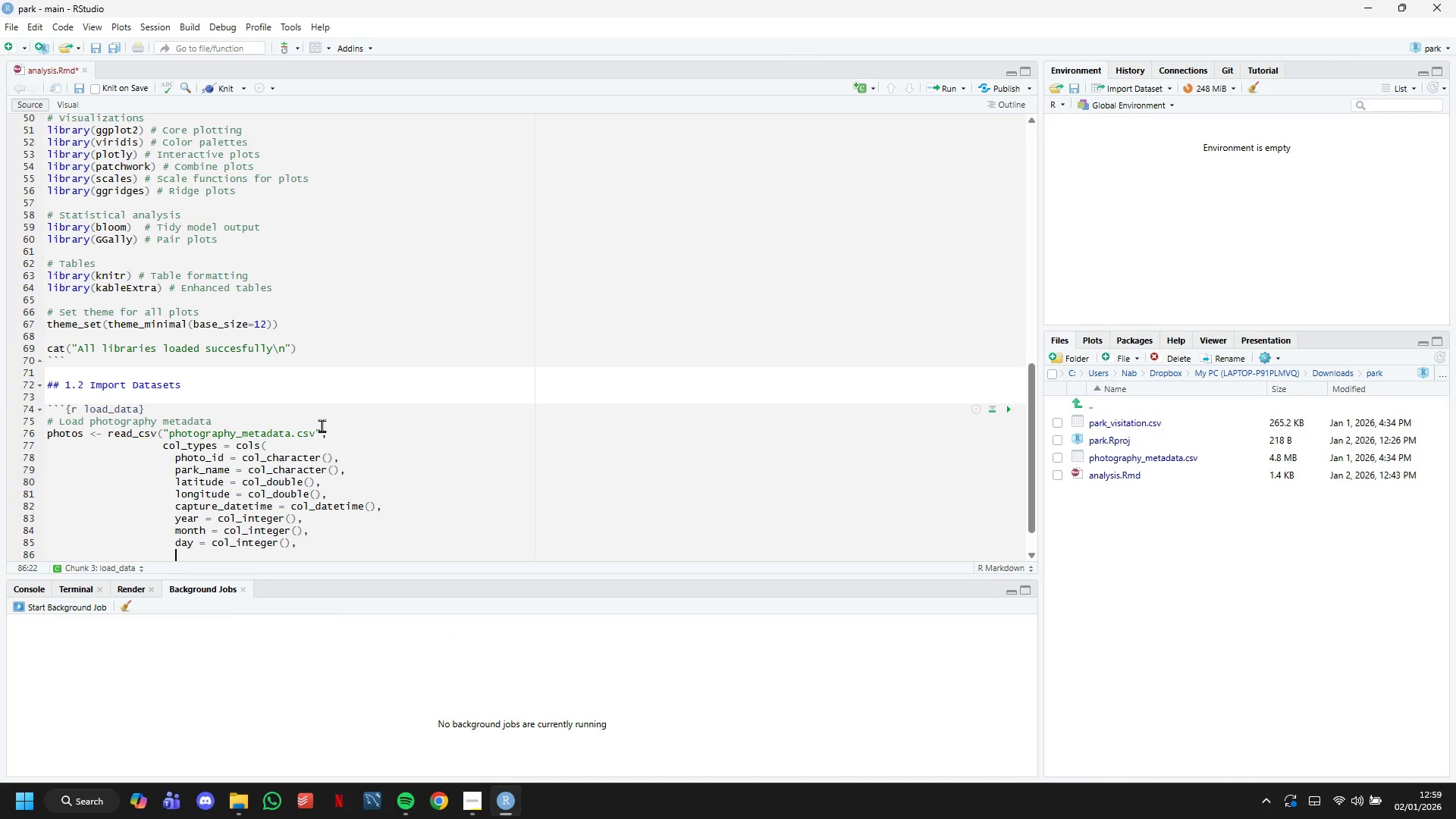 
type(hour = col_in)
 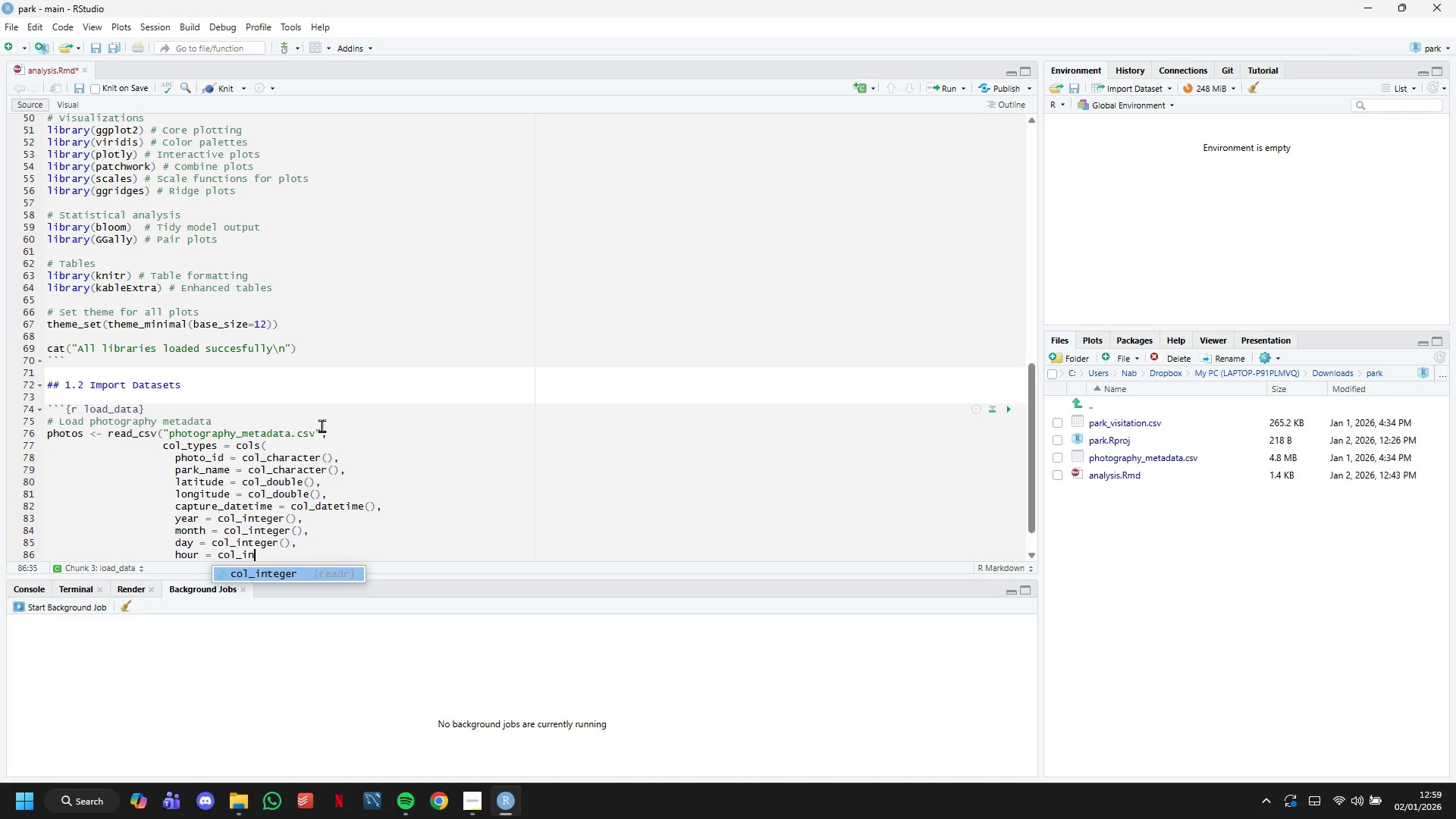 
key(ArrowDown)
 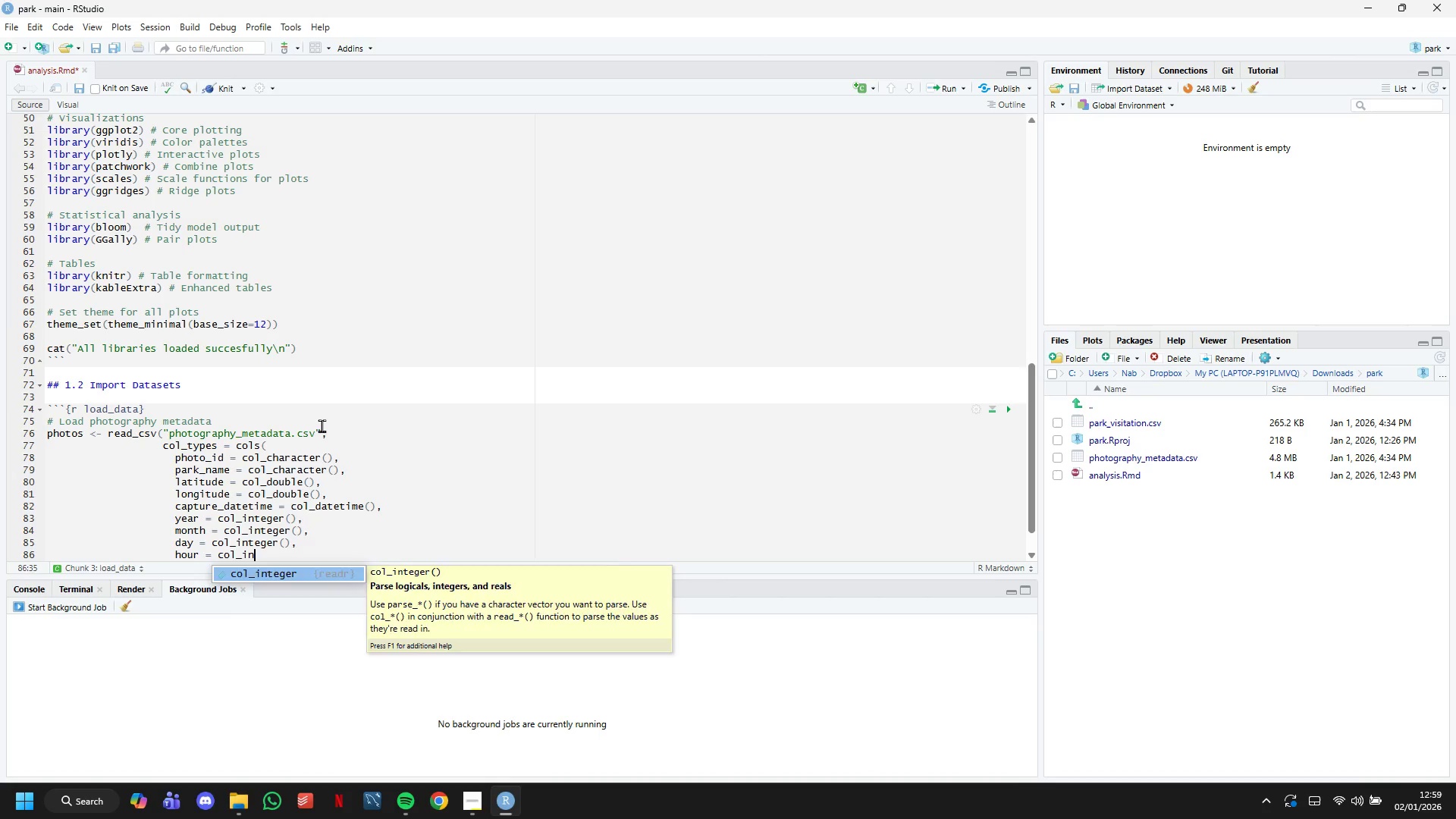 
key(Enter)
 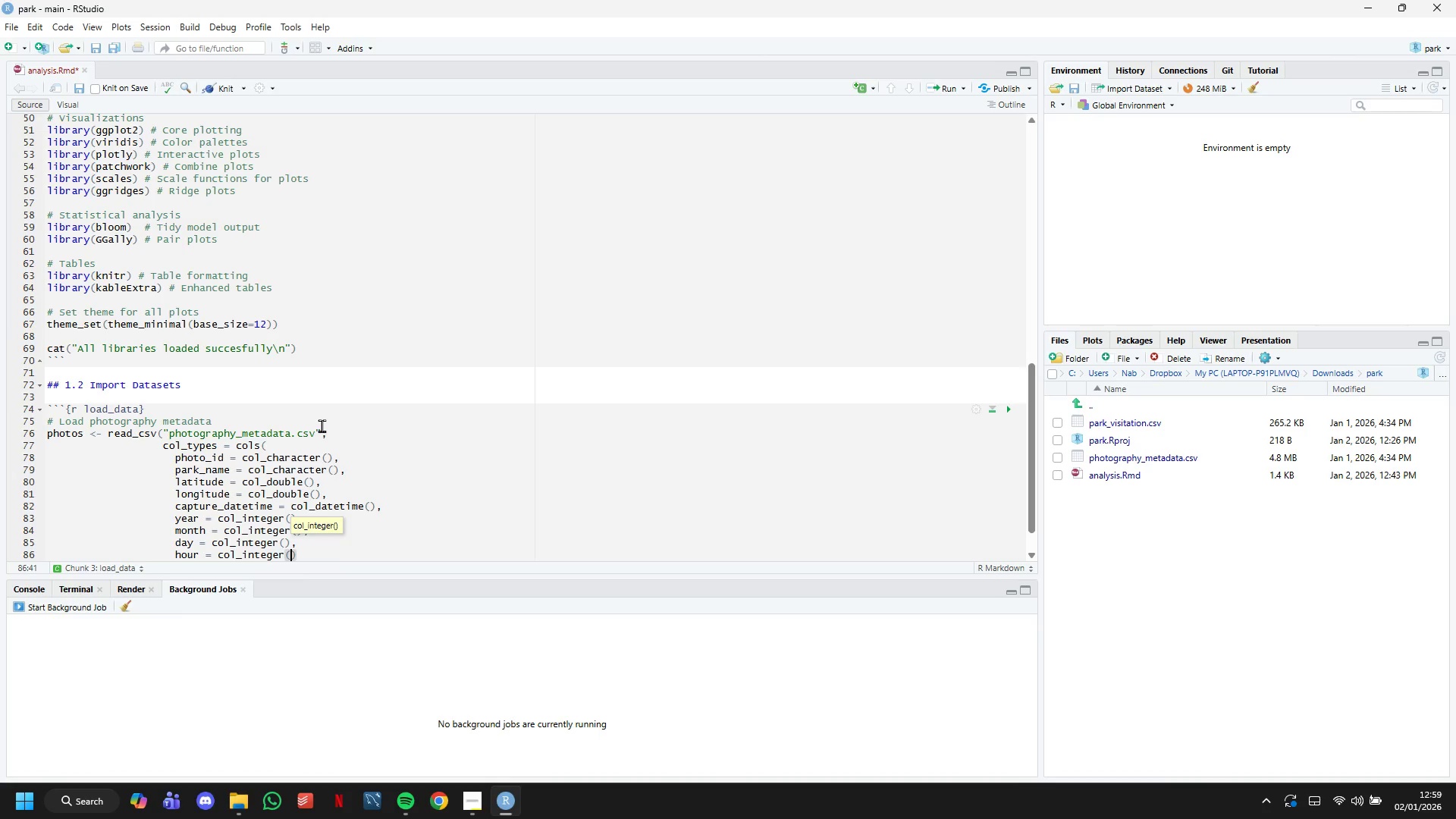 
key(ArrowRight)
 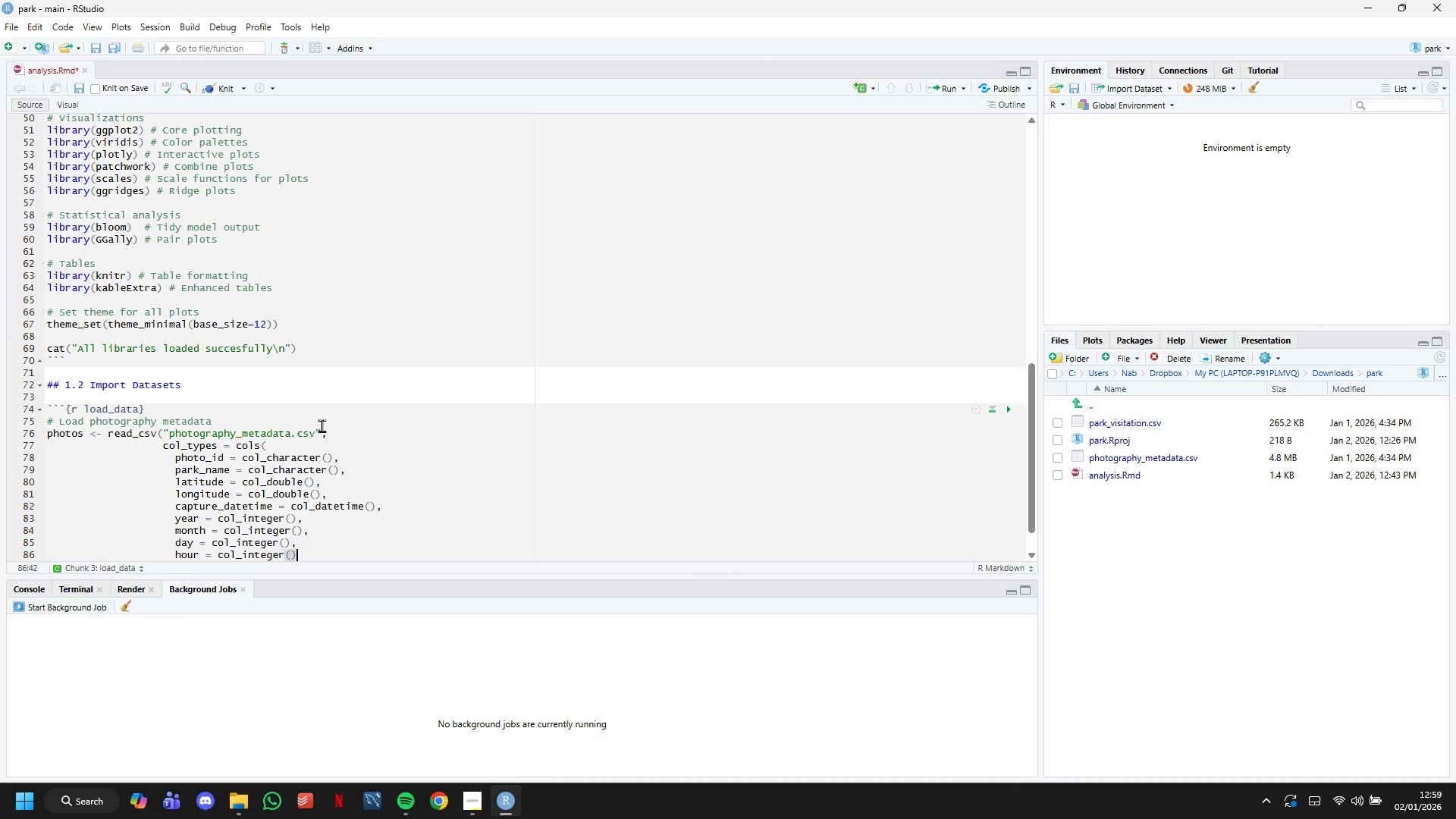 
key(Comma)
 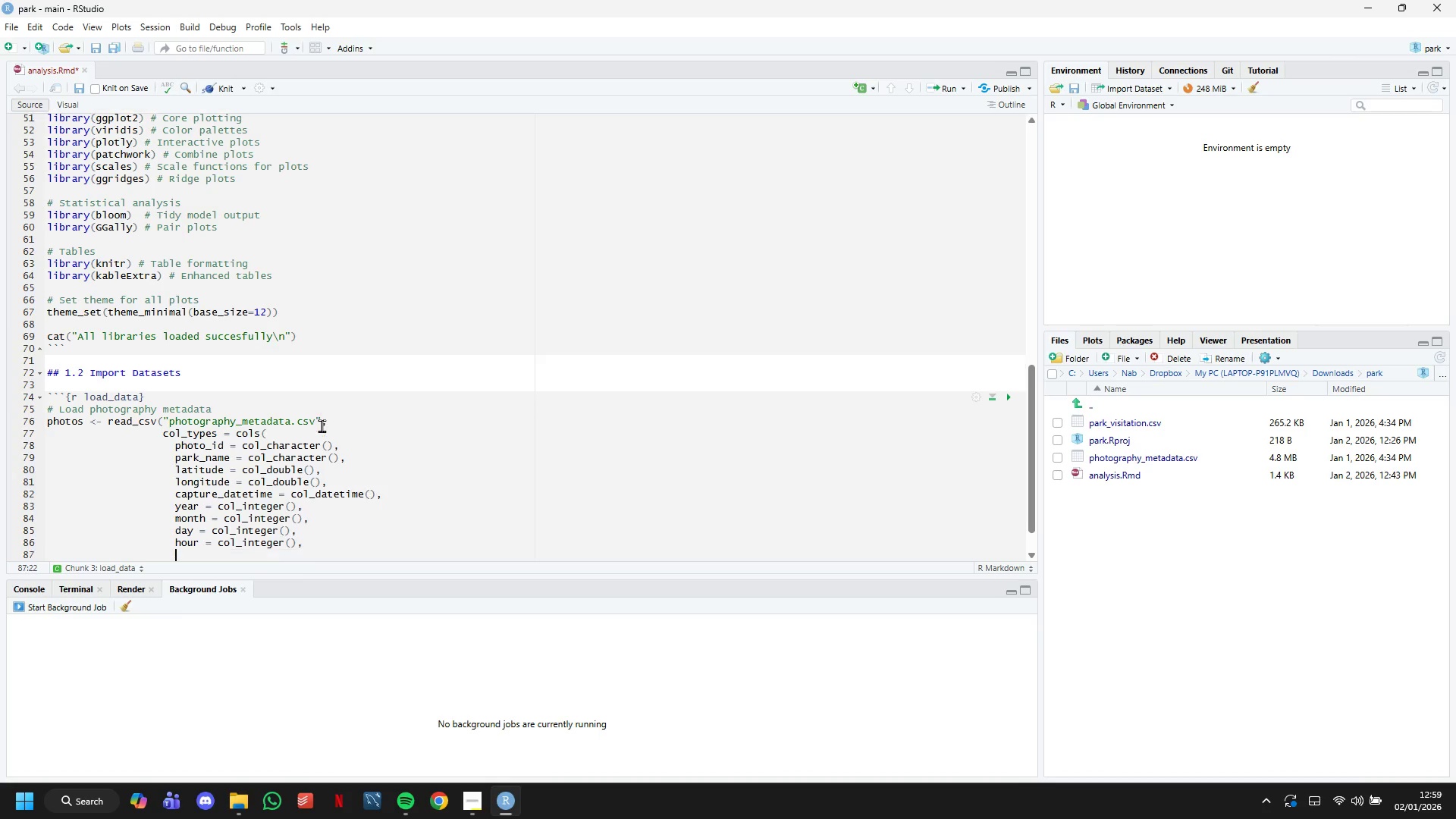 
key(Enter)
 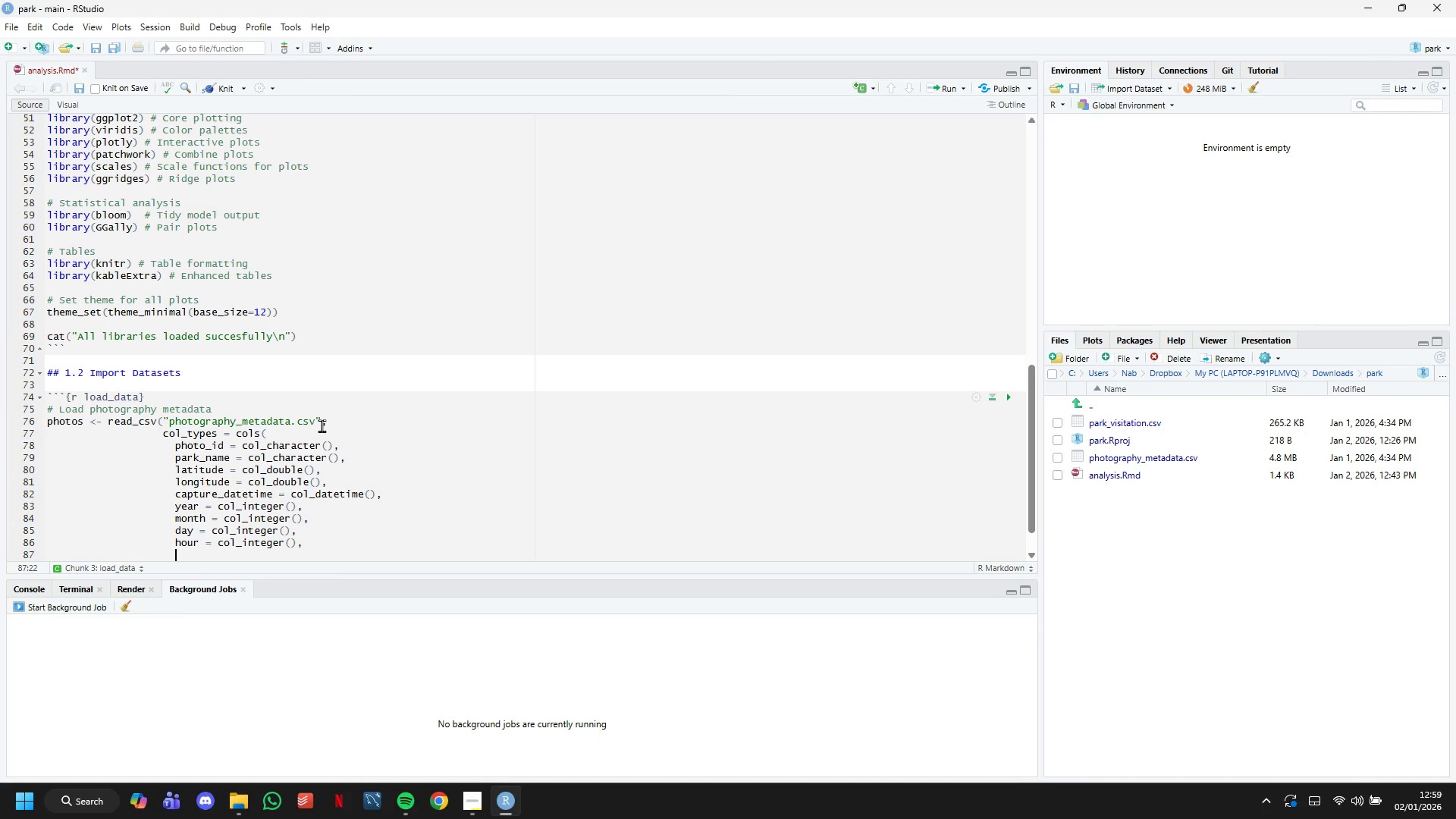 
type(camera_model = col_c)
 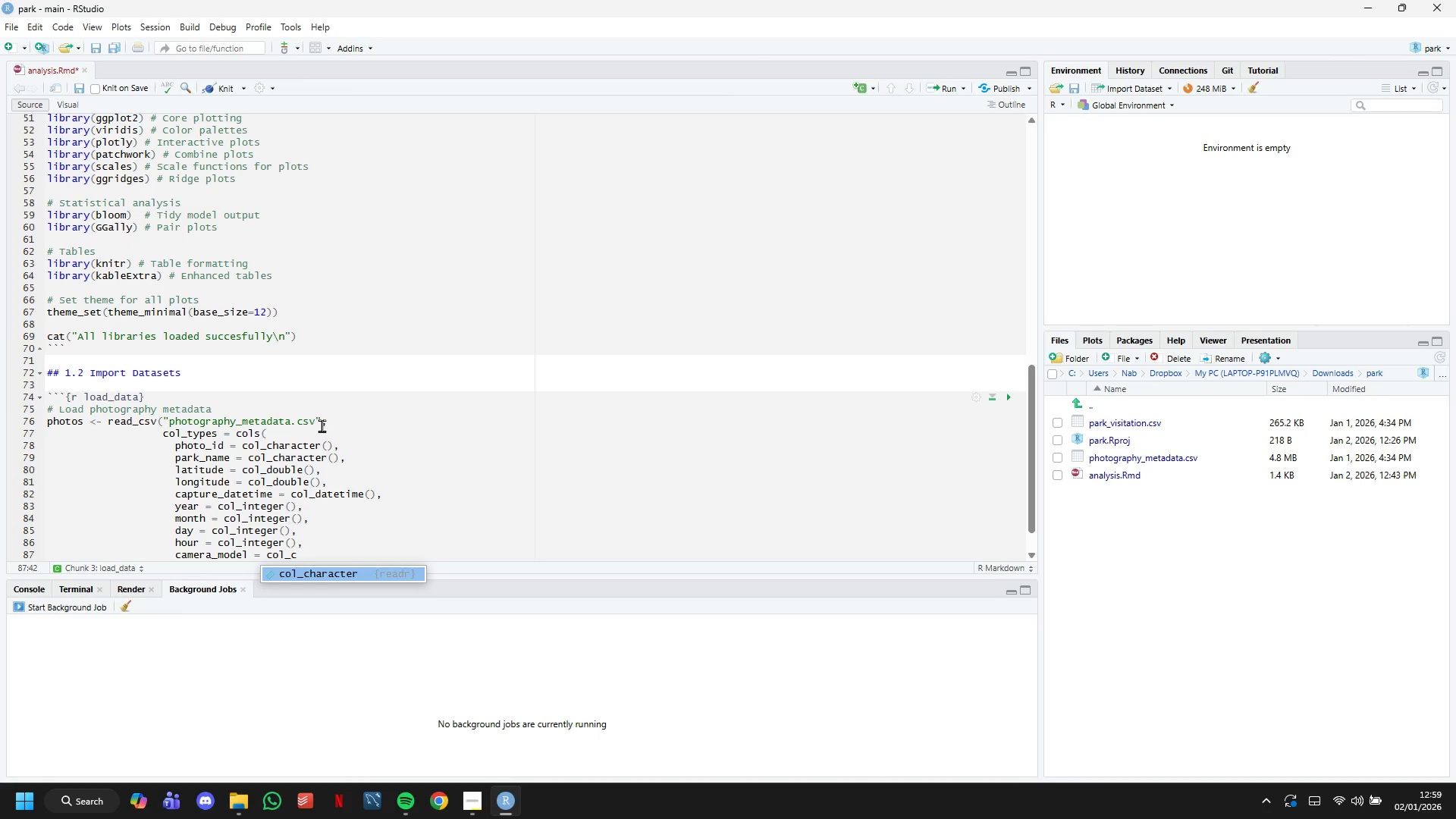 
key(Enter)
 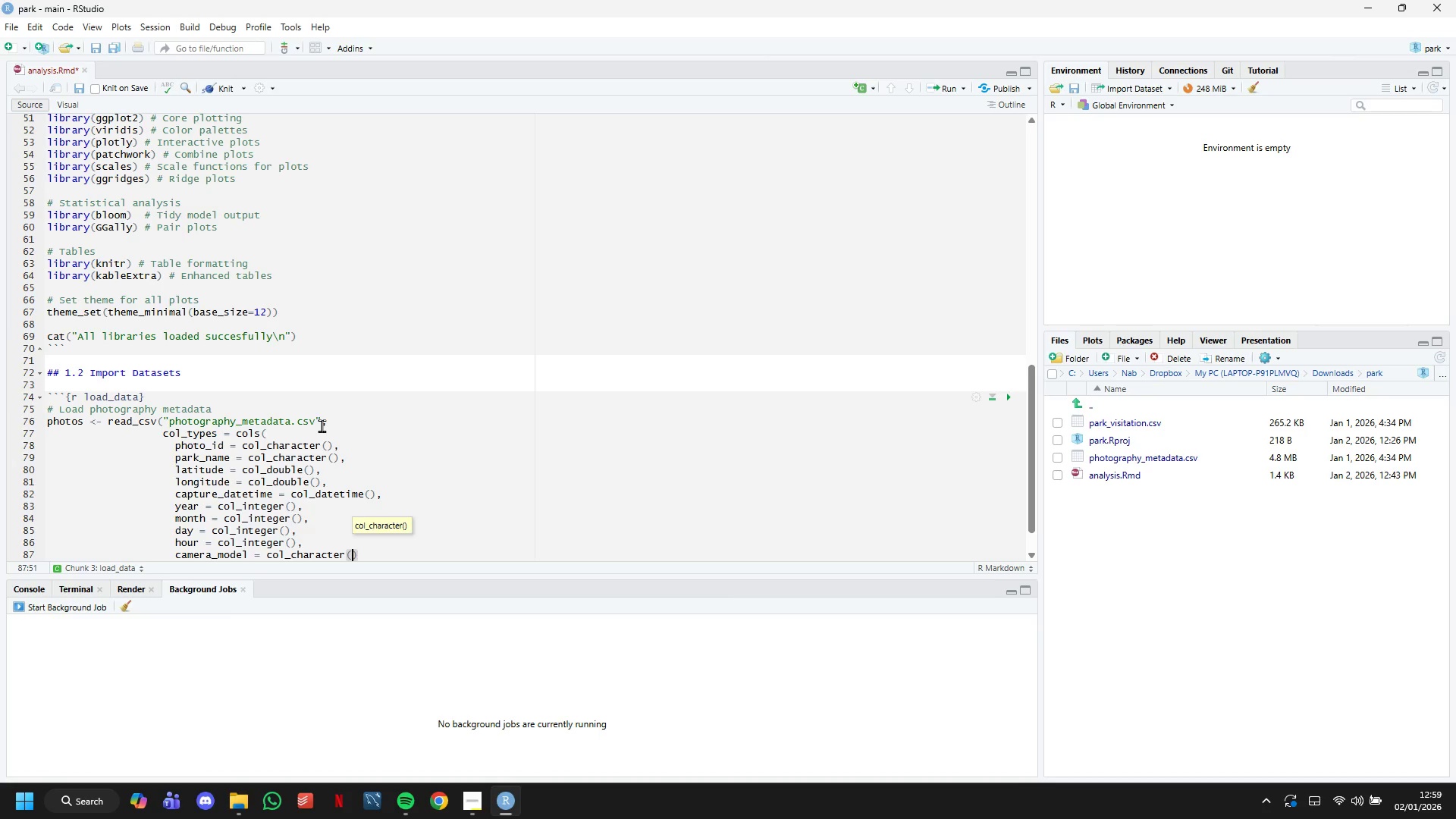 
key(ArrowRight)
 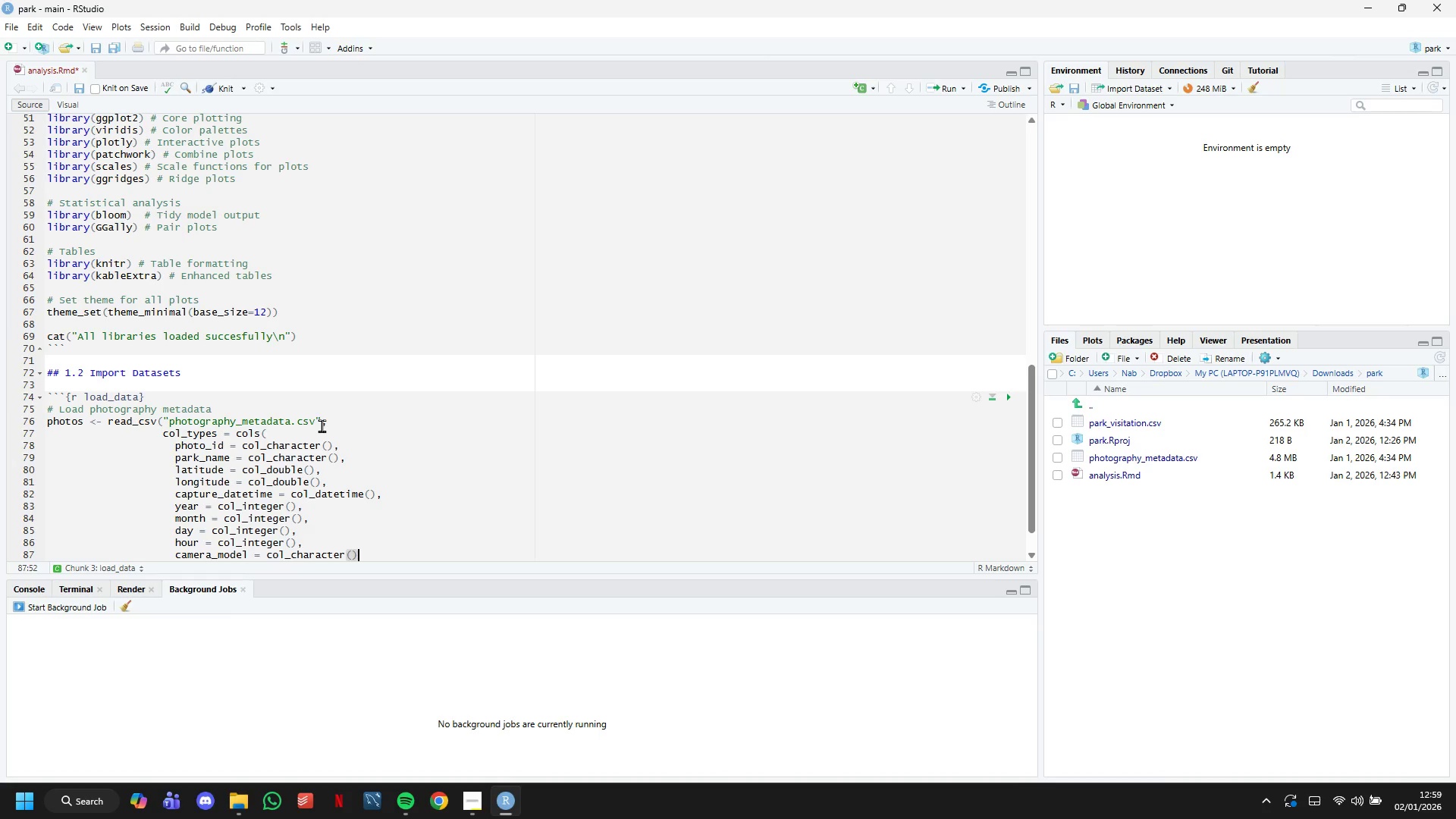 
key(Comma)
 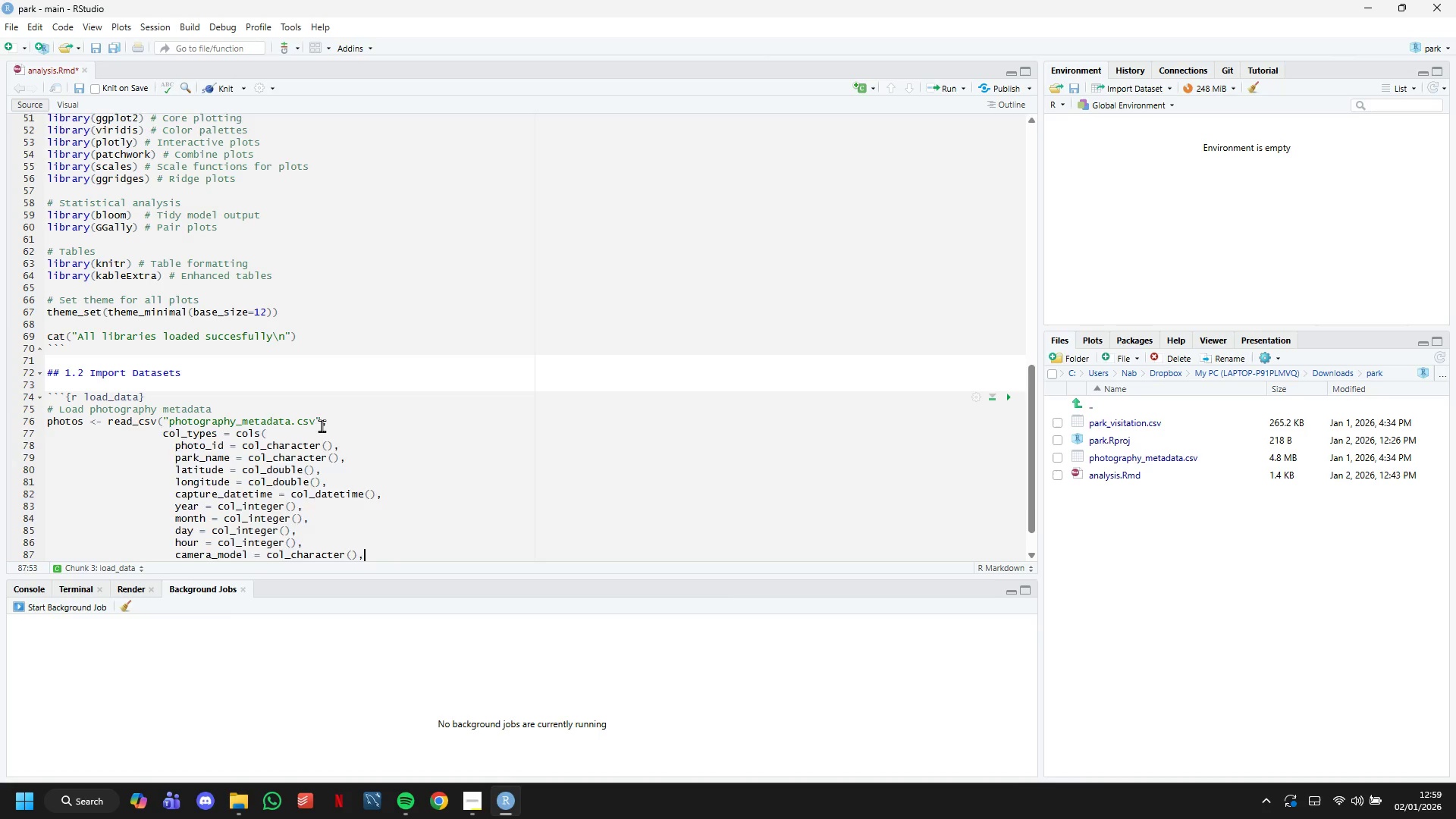 
key(Enter)
 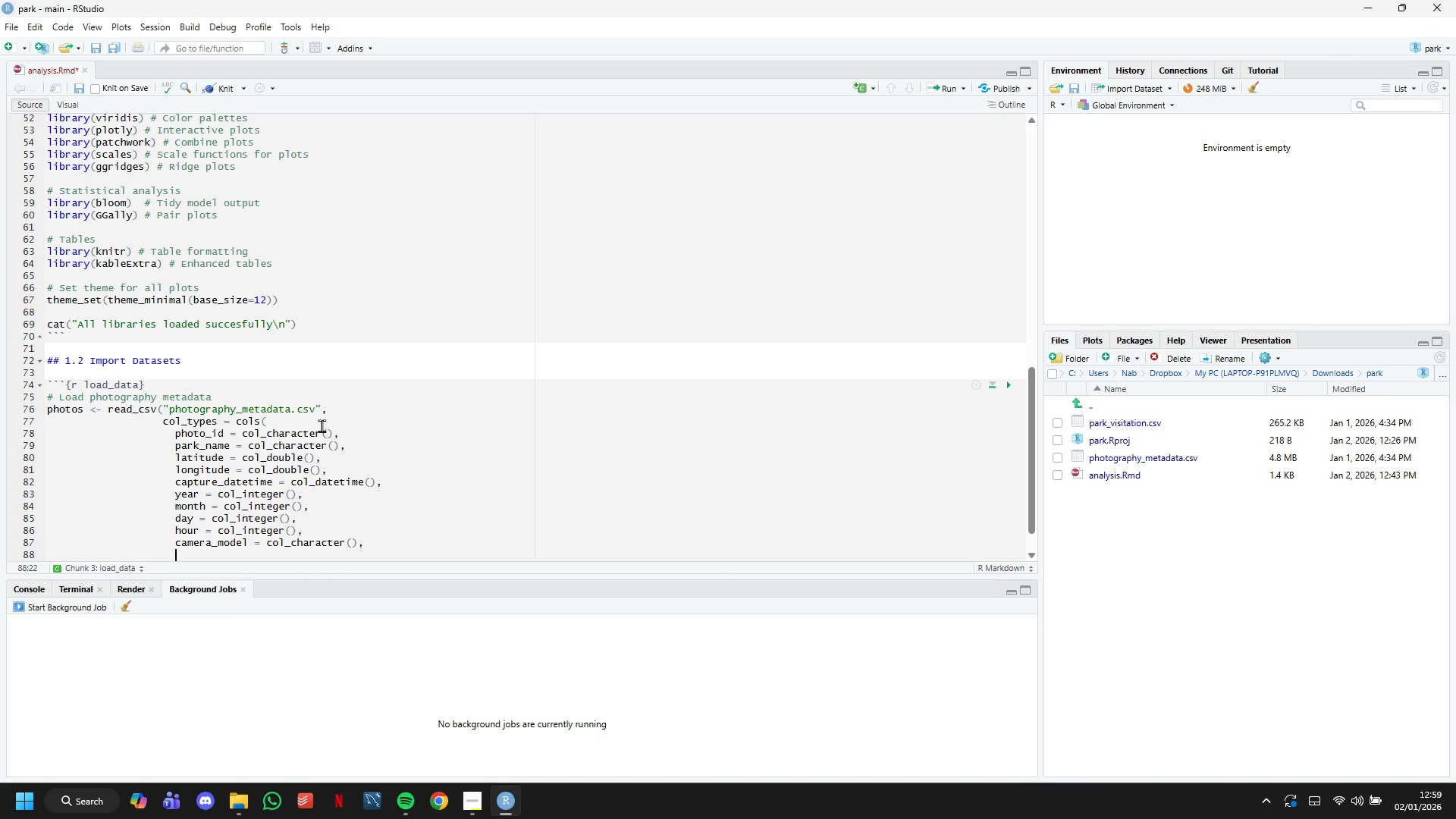 
wait(20.0)
 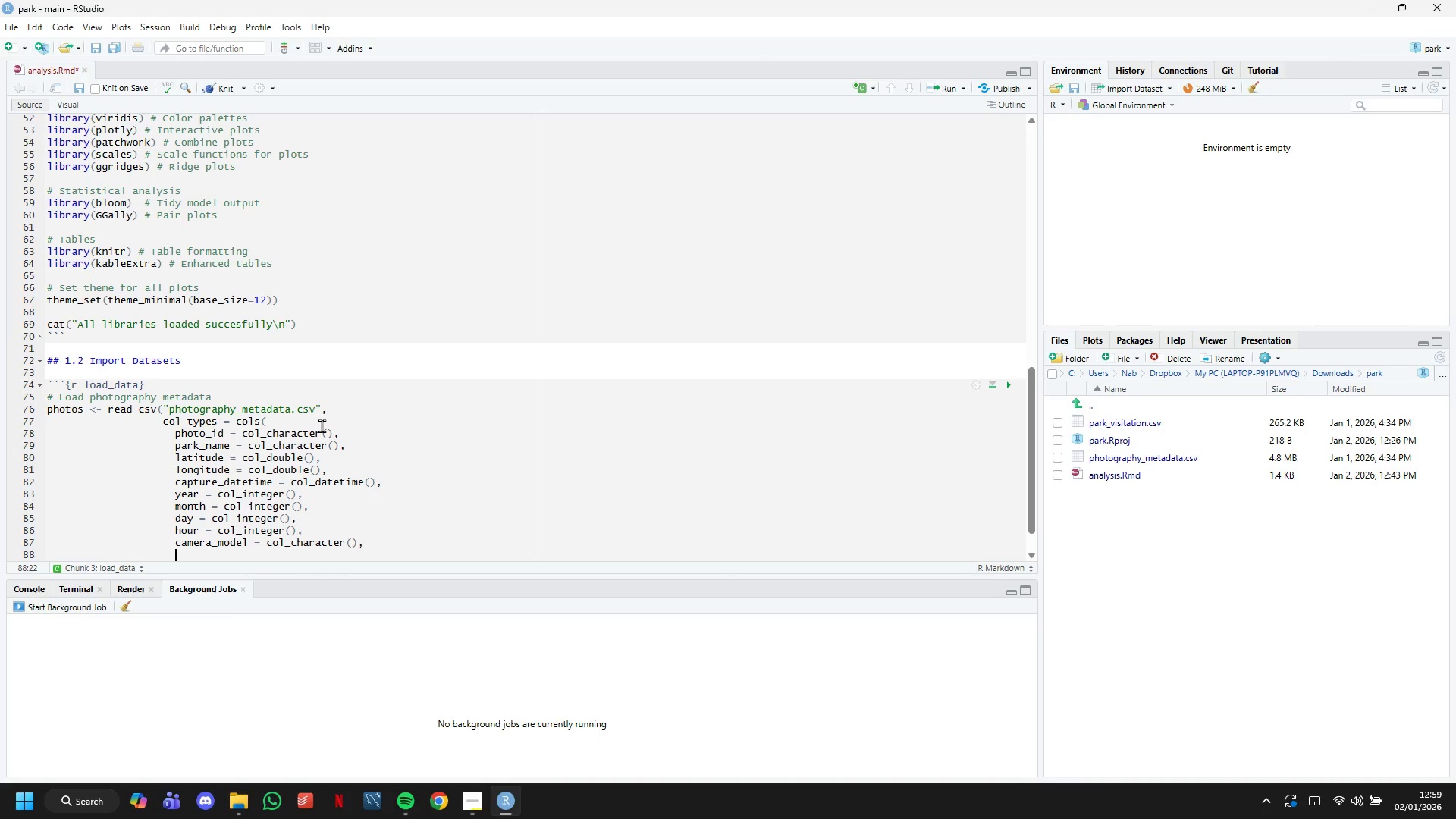 
type(lens = col_c)
 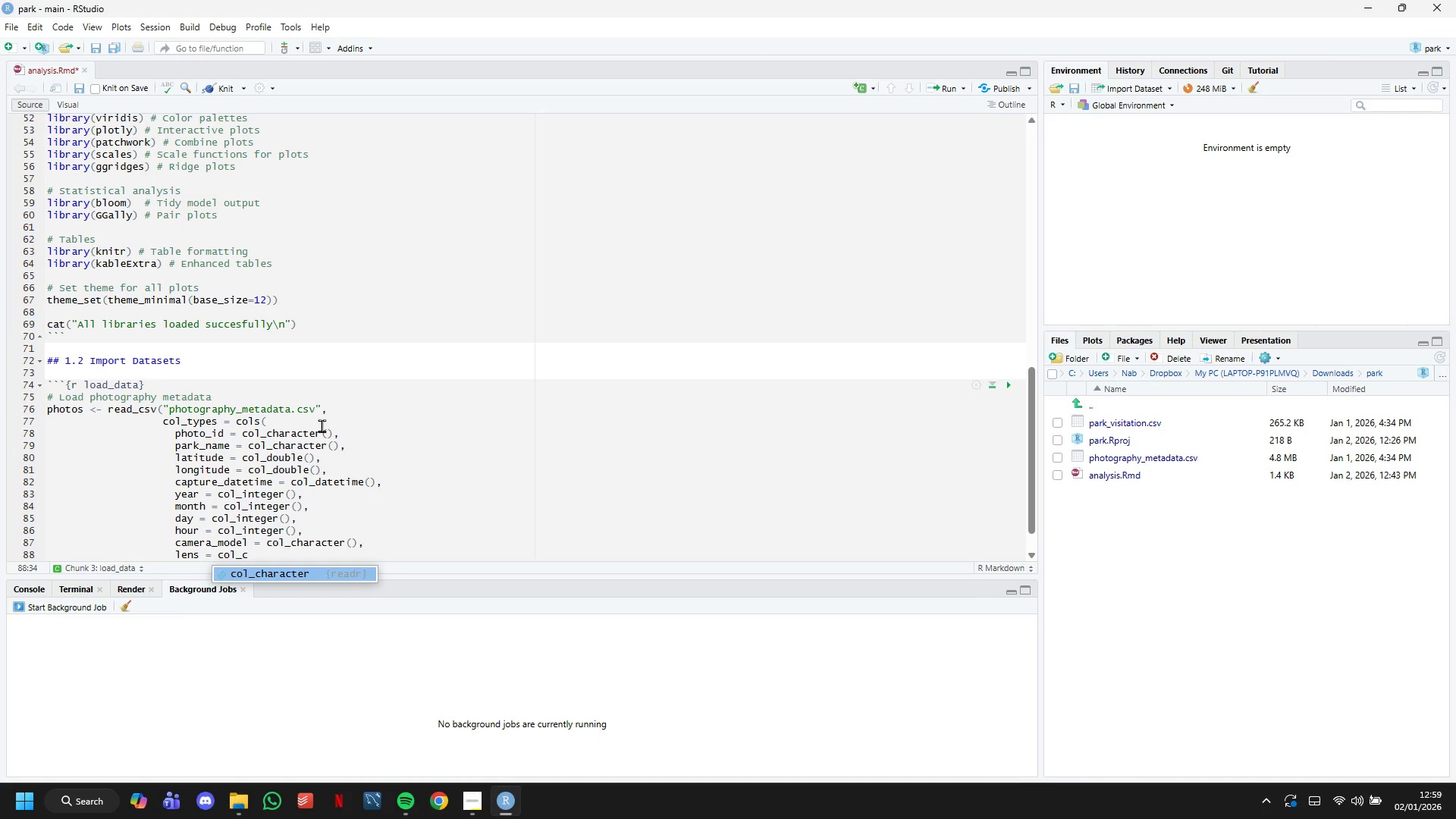 
key(Enter)
 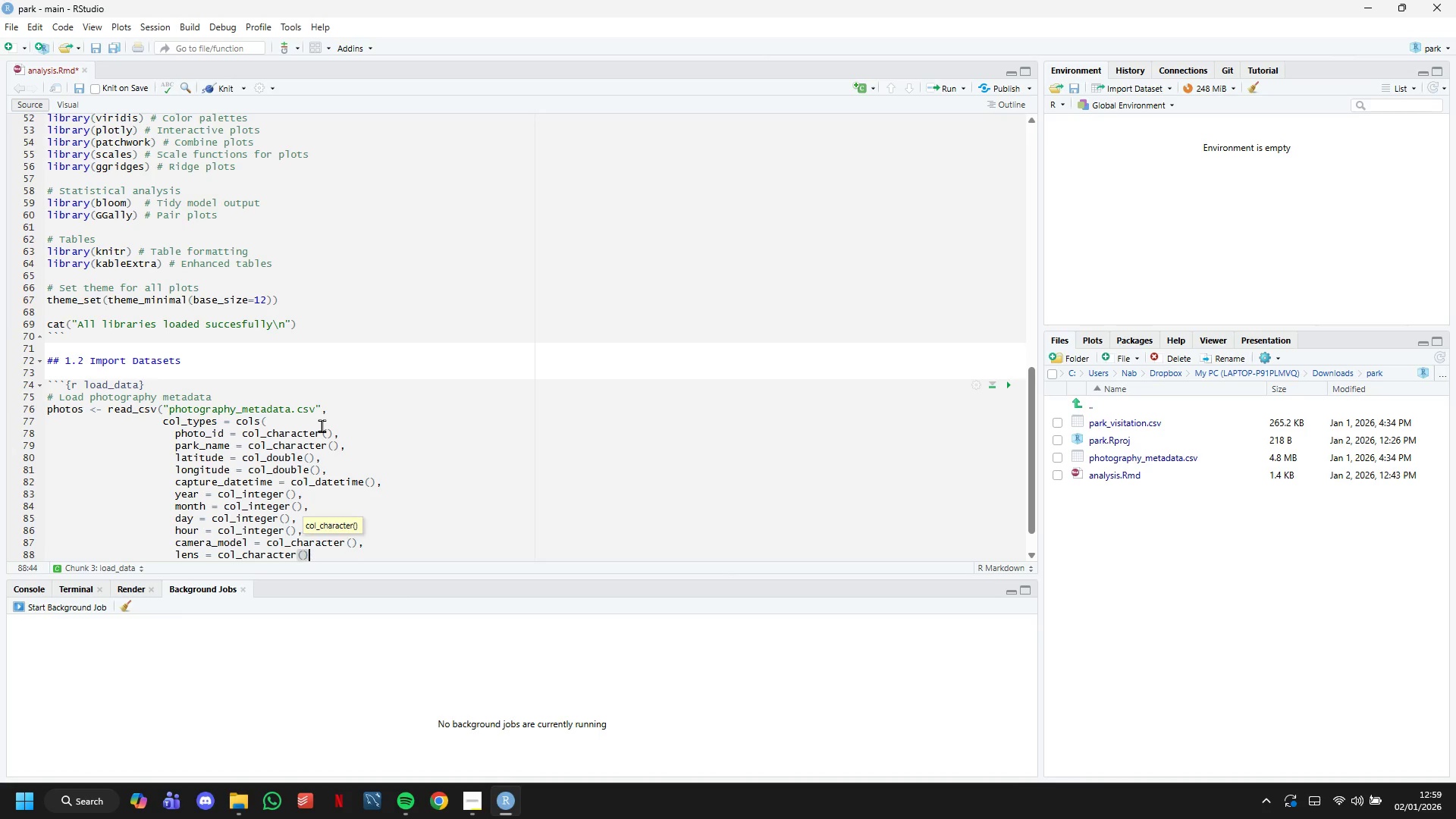 
key(ArrowRight)
 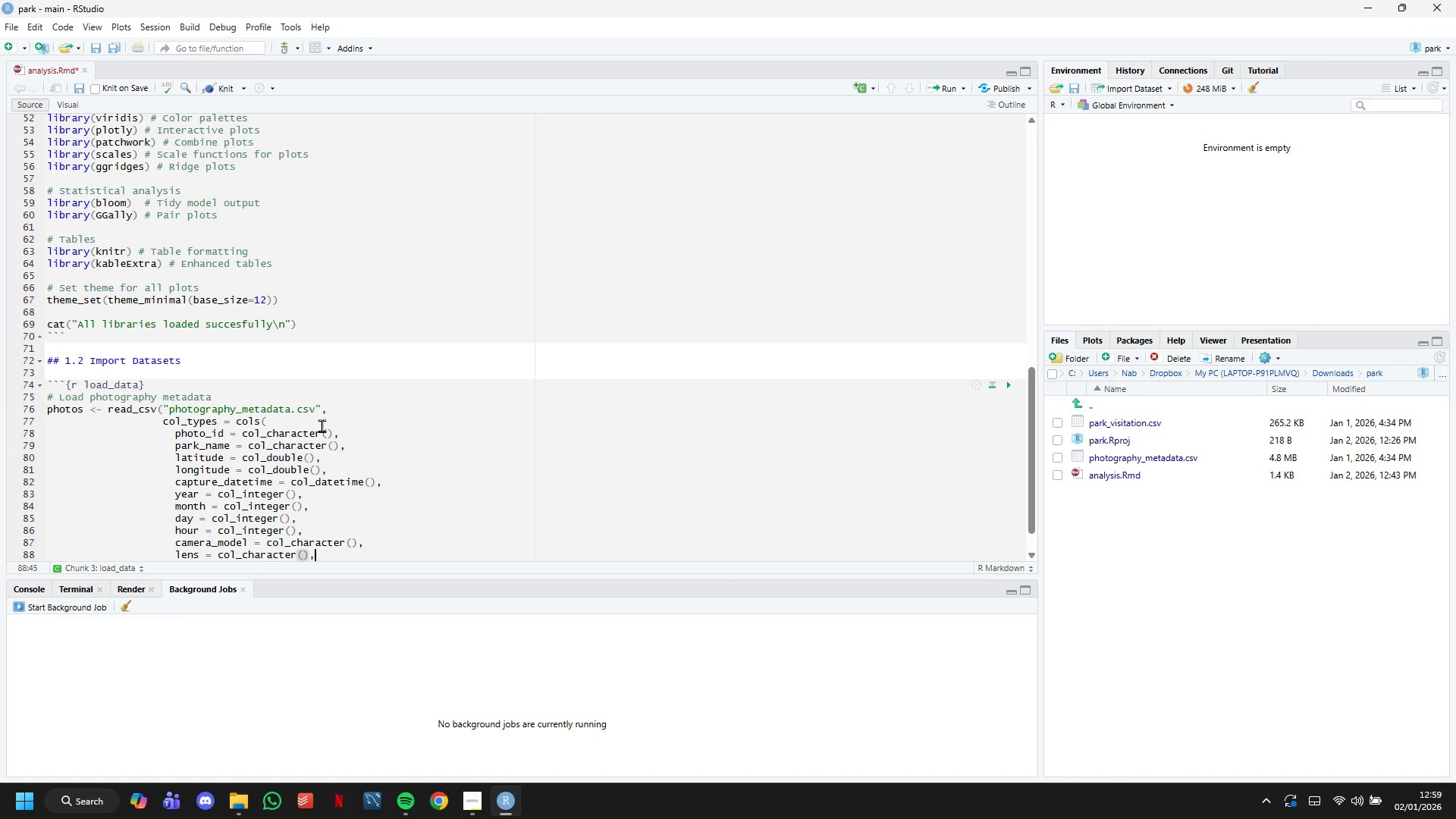 
key(Comma)
 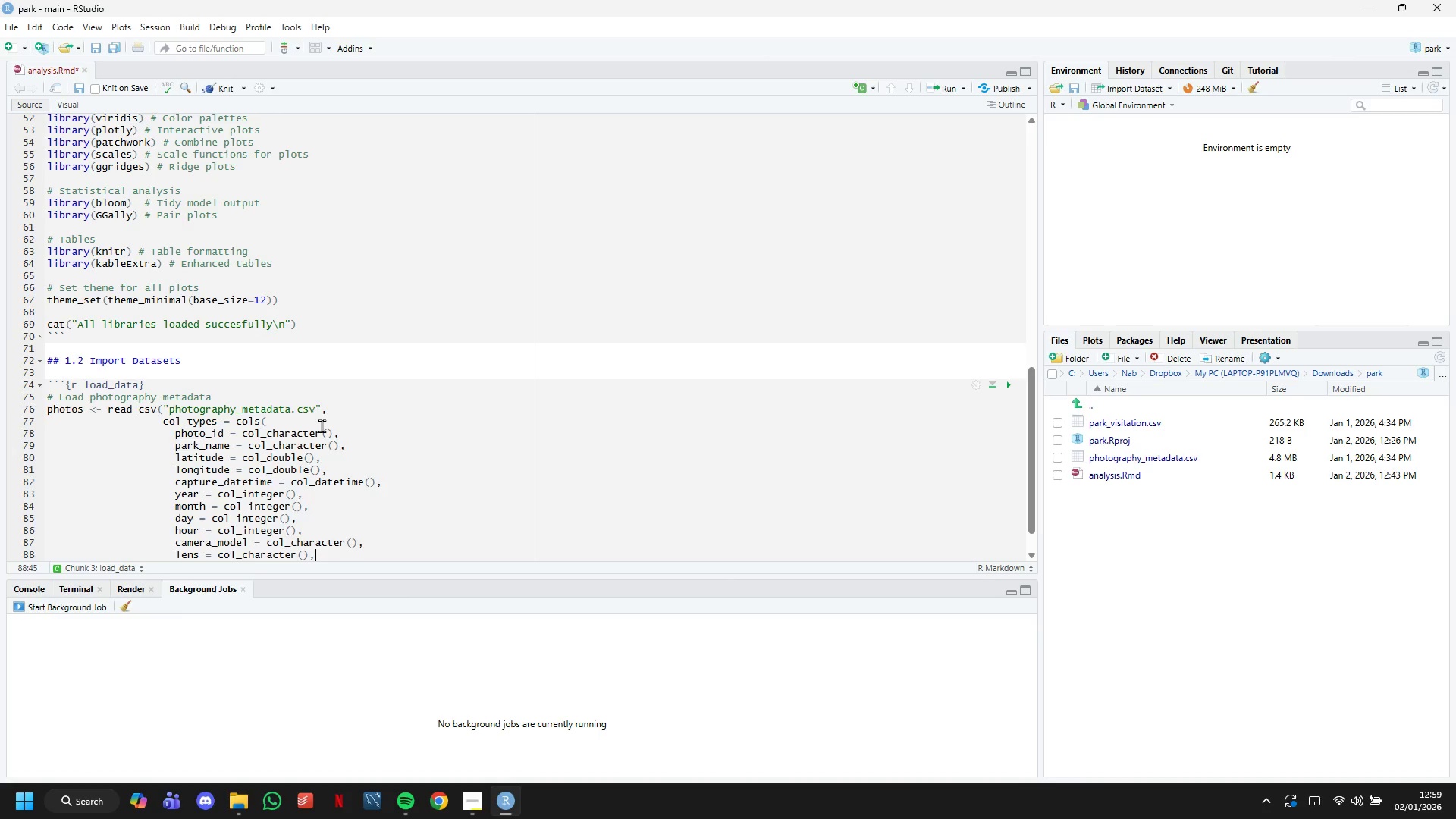 
key(Enter)
 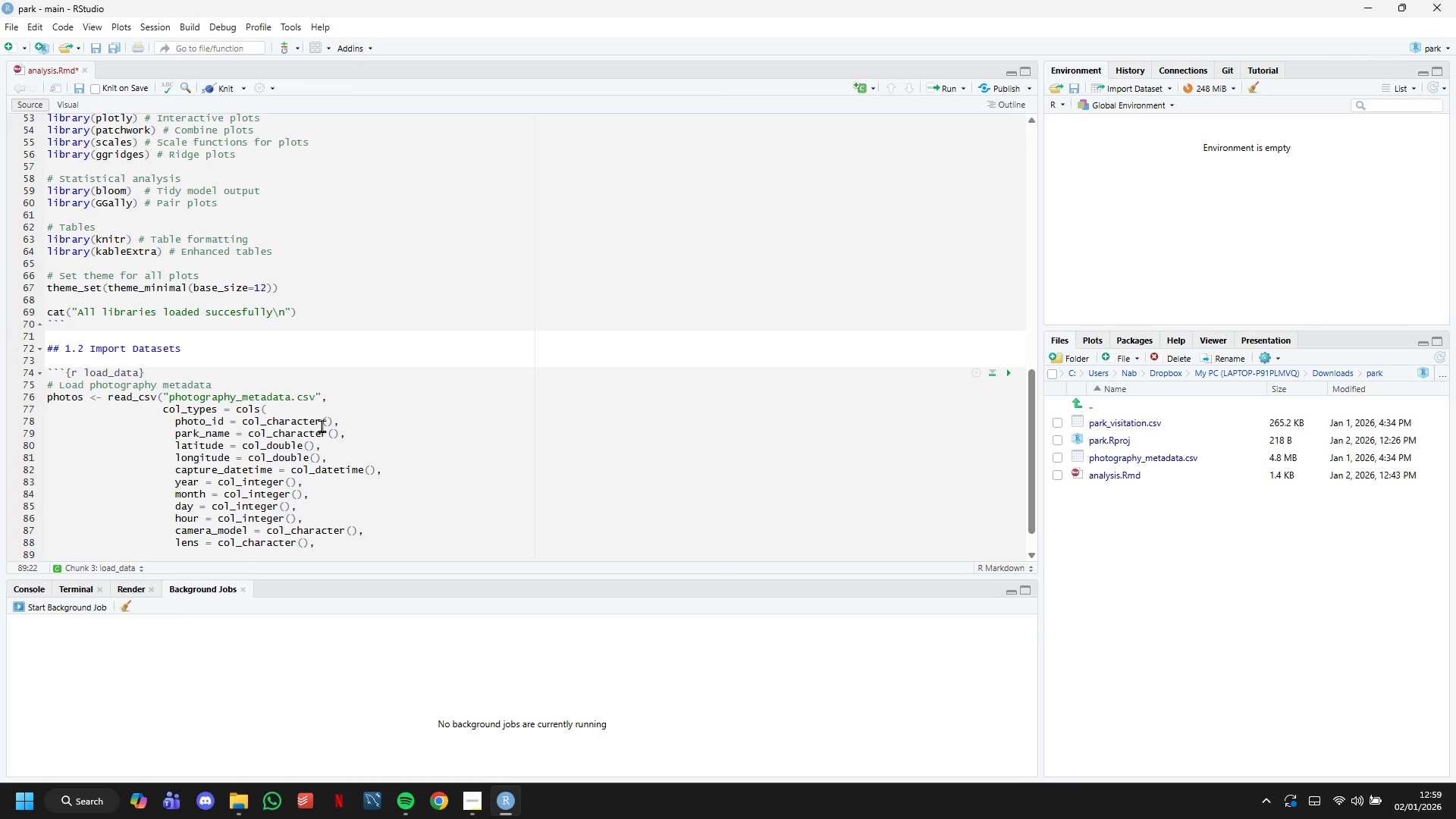 
scroll: coordinate [322, 425], scroll_direction: down, amount: 5.0
 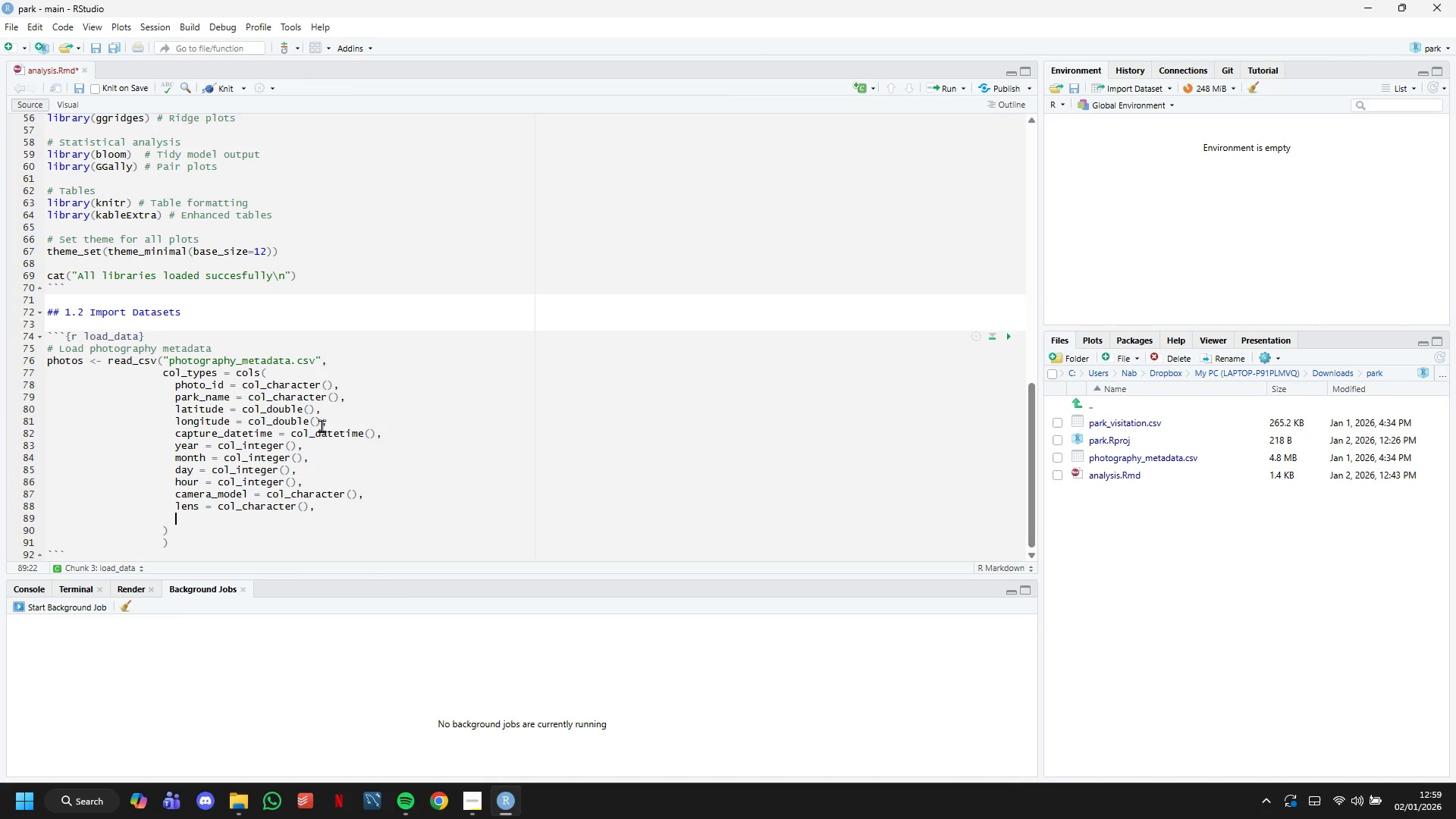 
type(focal_length_mm = col_i)
 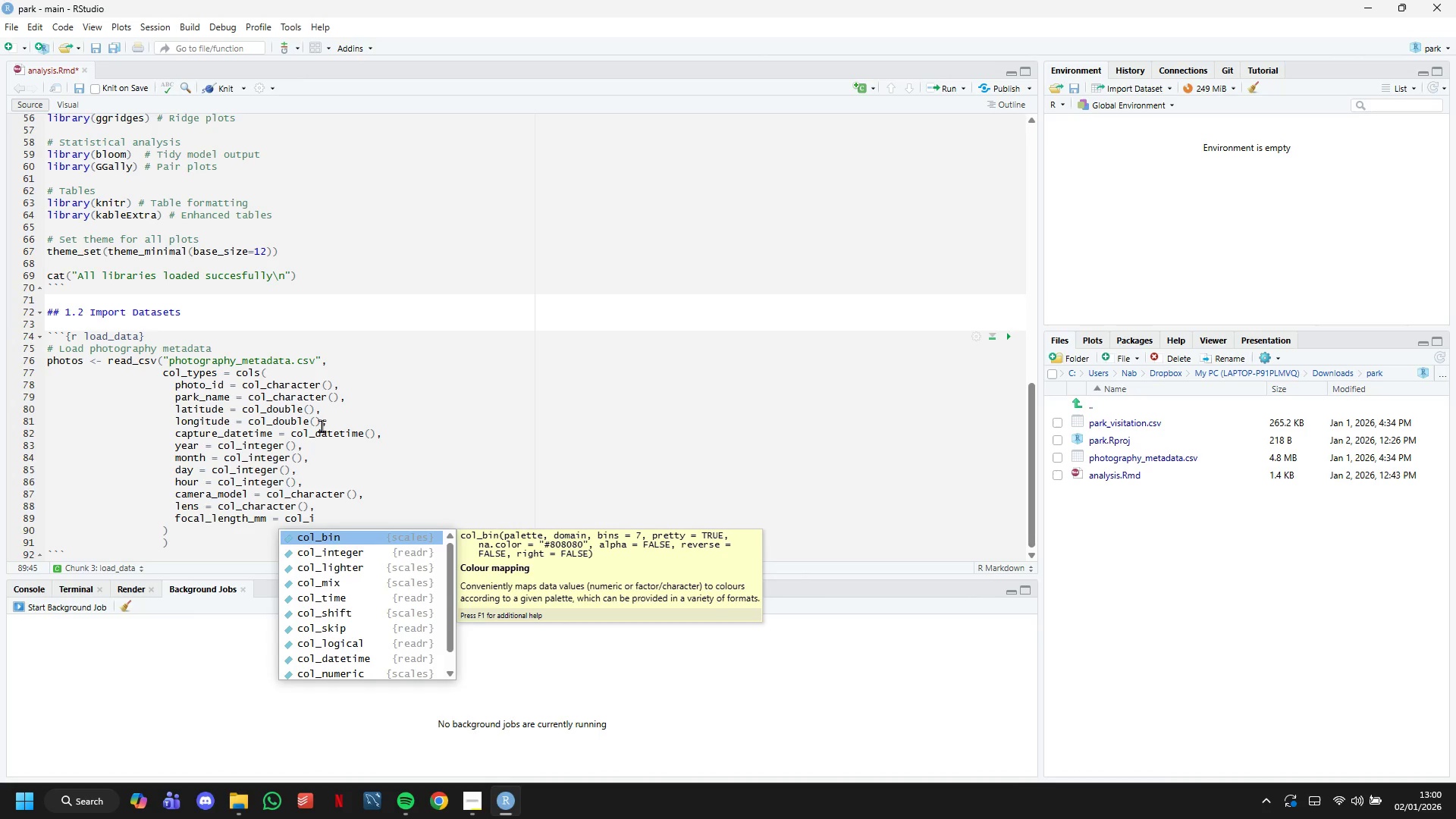 
key(ArrowDown)
 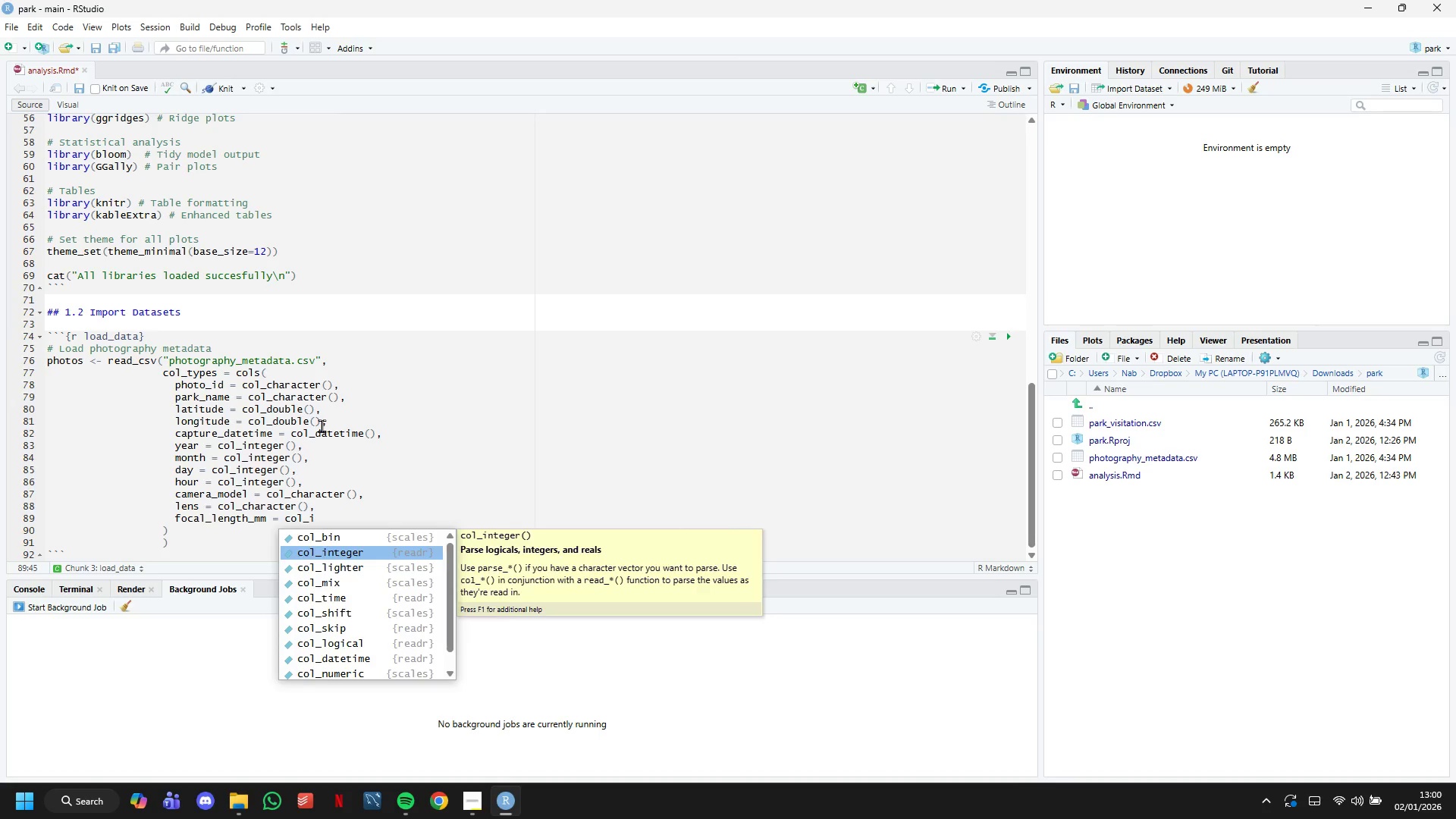 
key(Enter)
 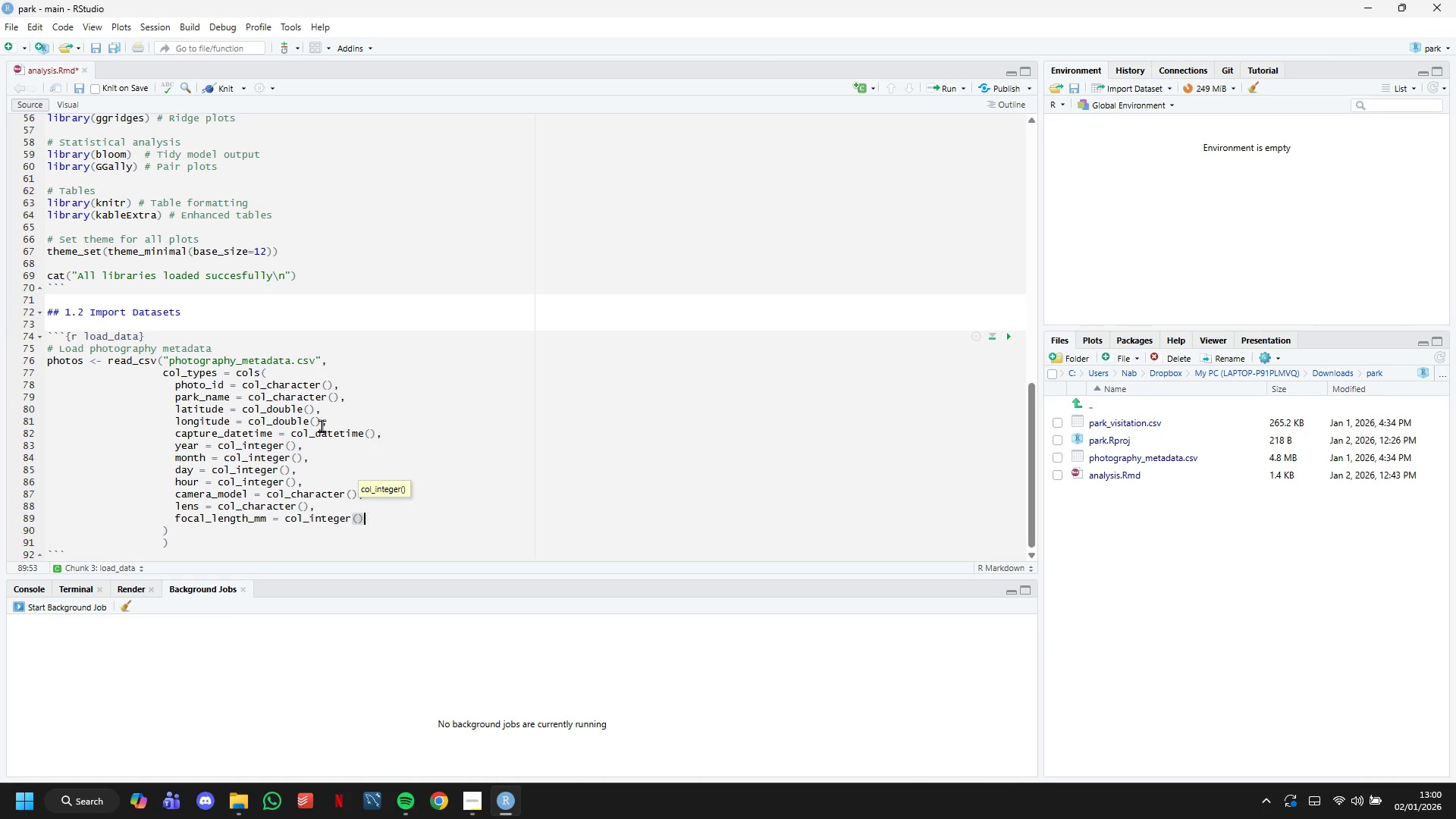 
key(ArrowRight)
 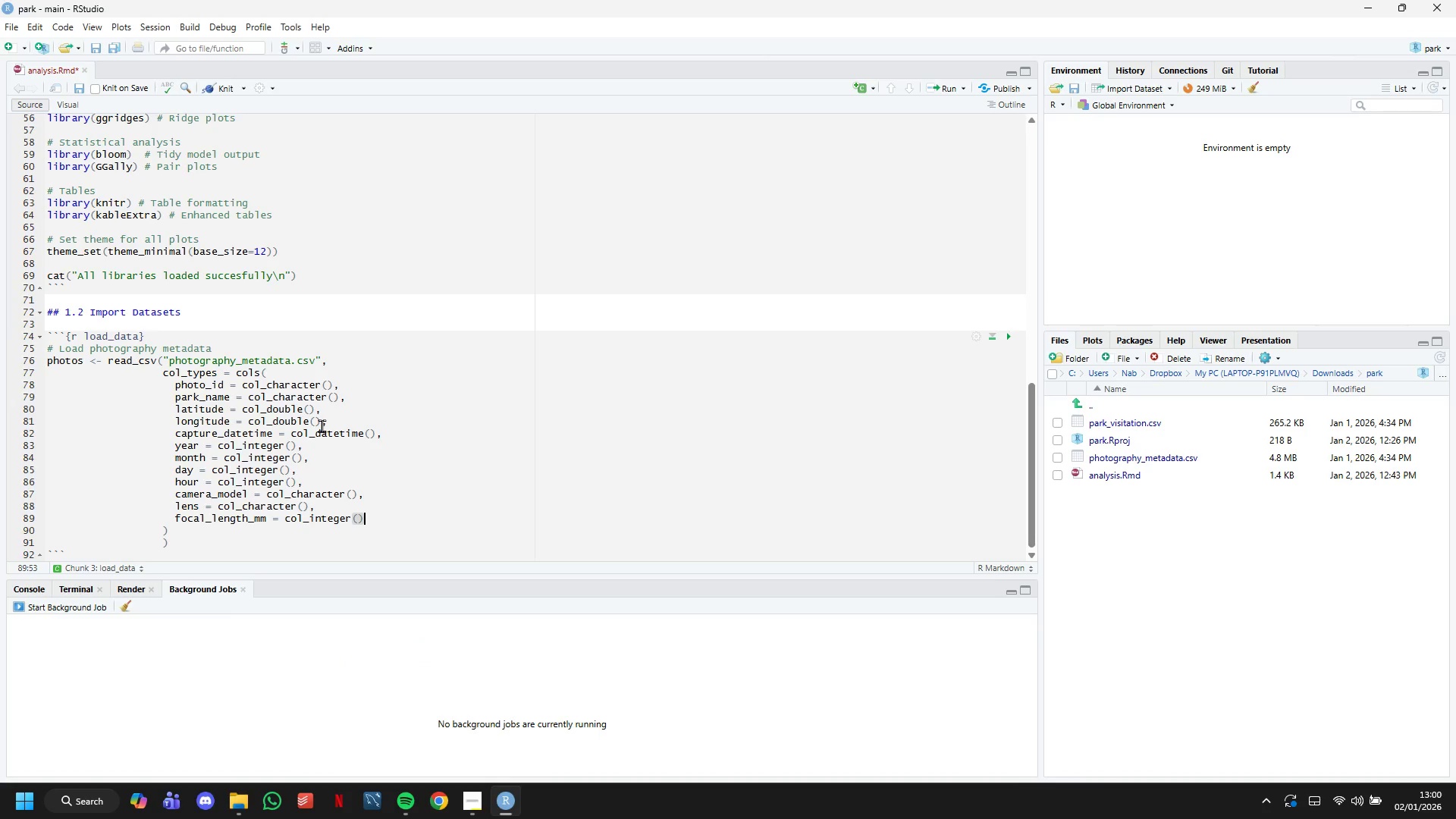 
key(Comma)
 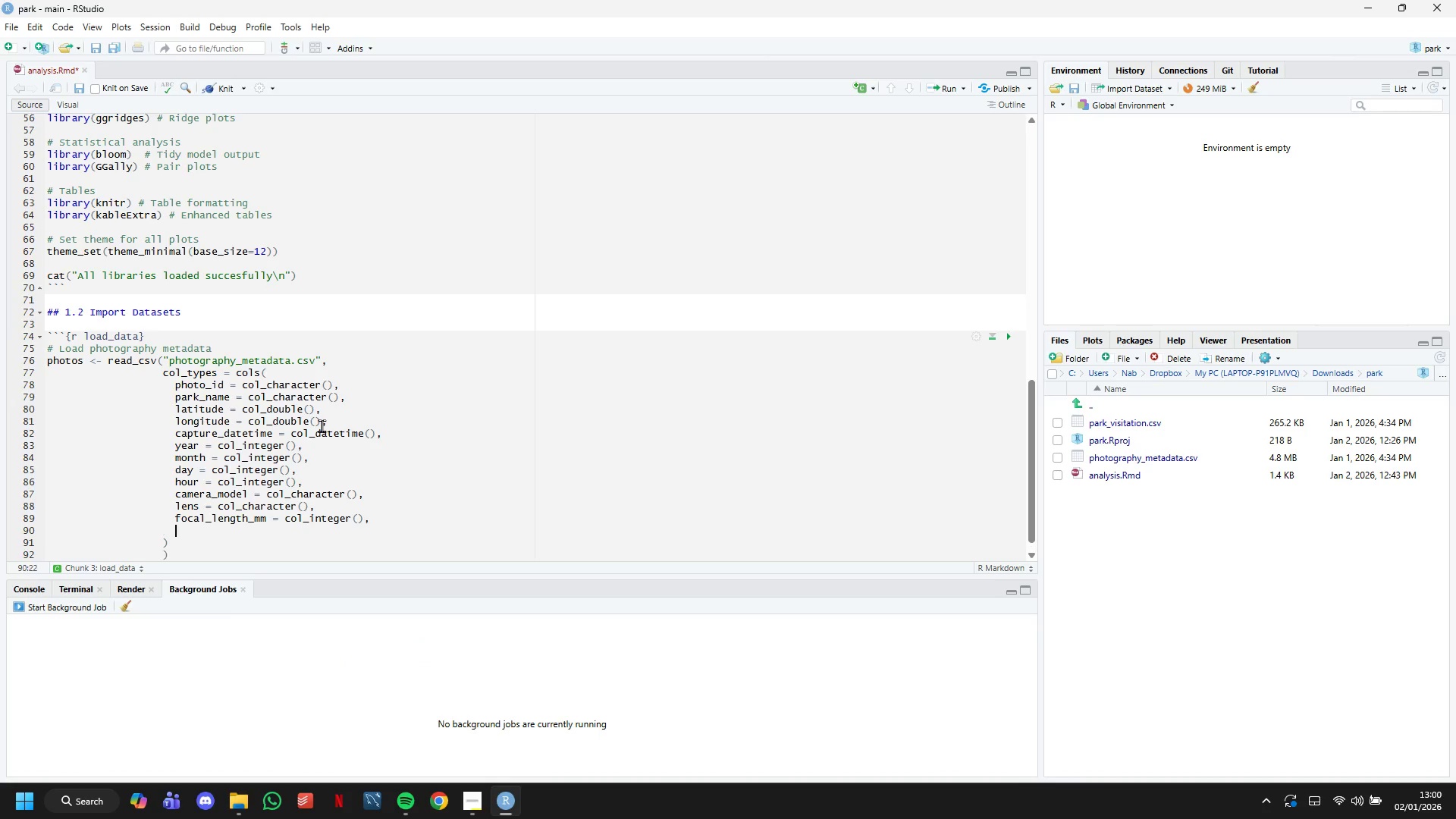 
key(Enter)
 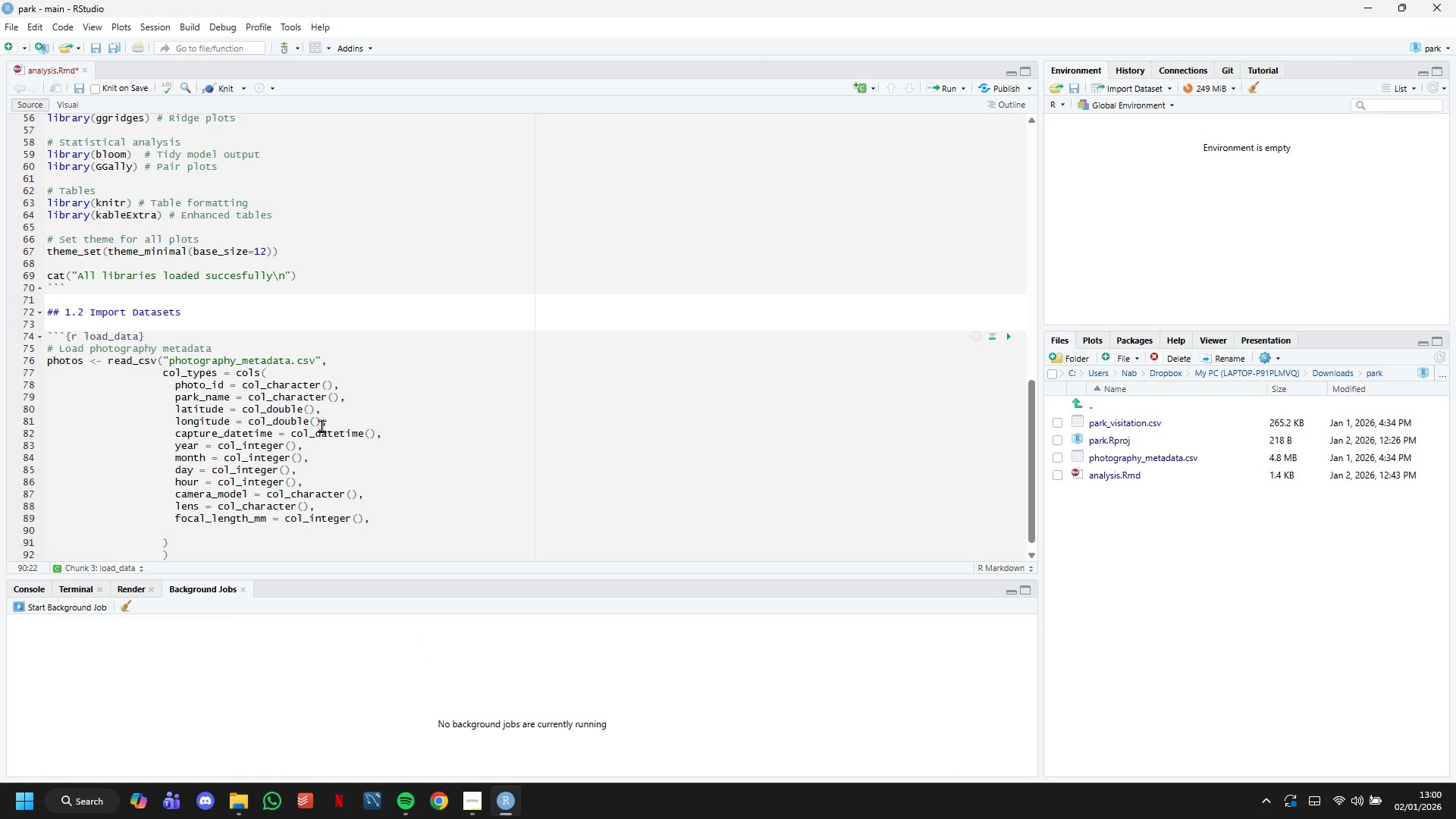 
type(aperture_f = col_double()
 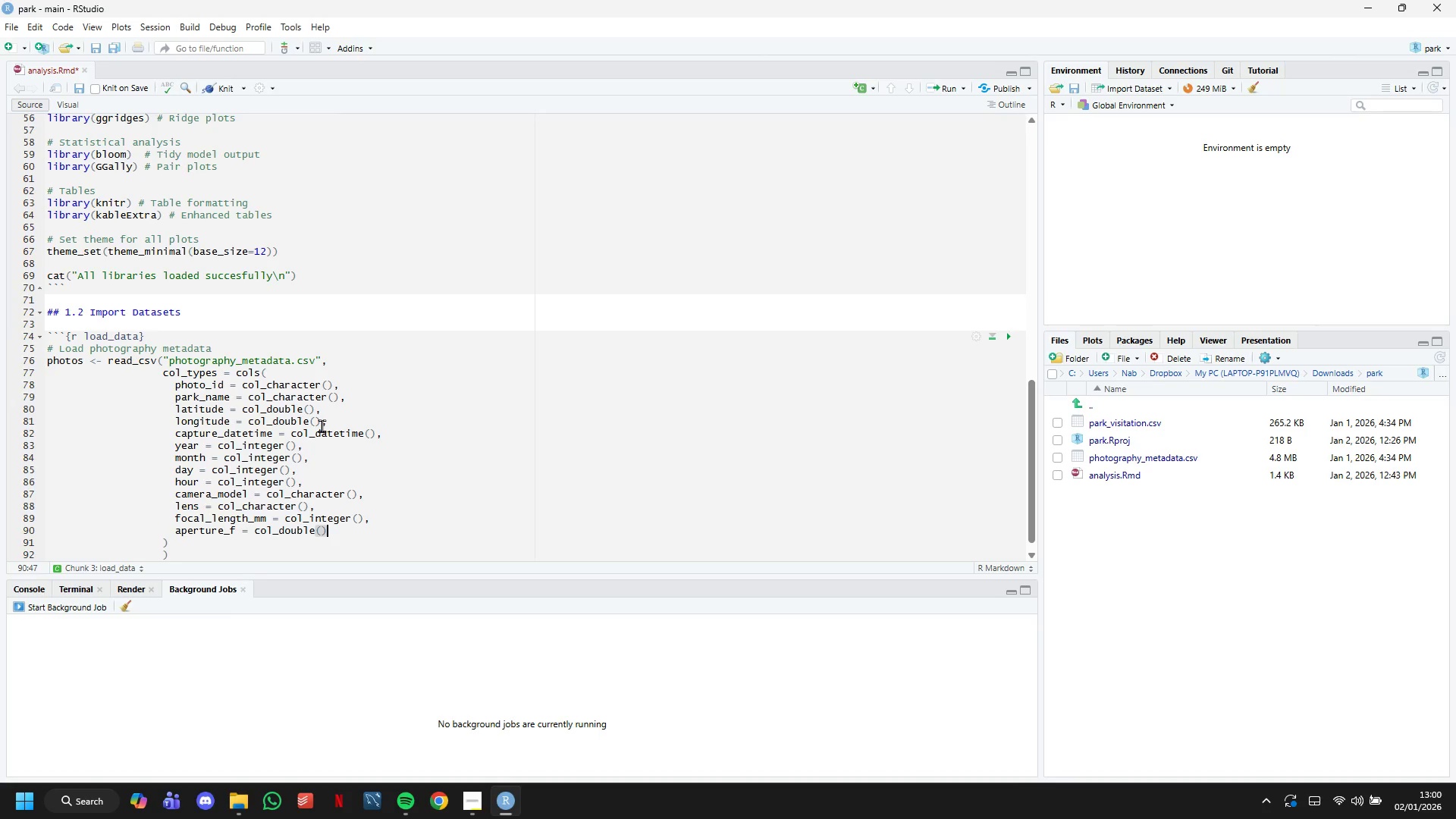 
 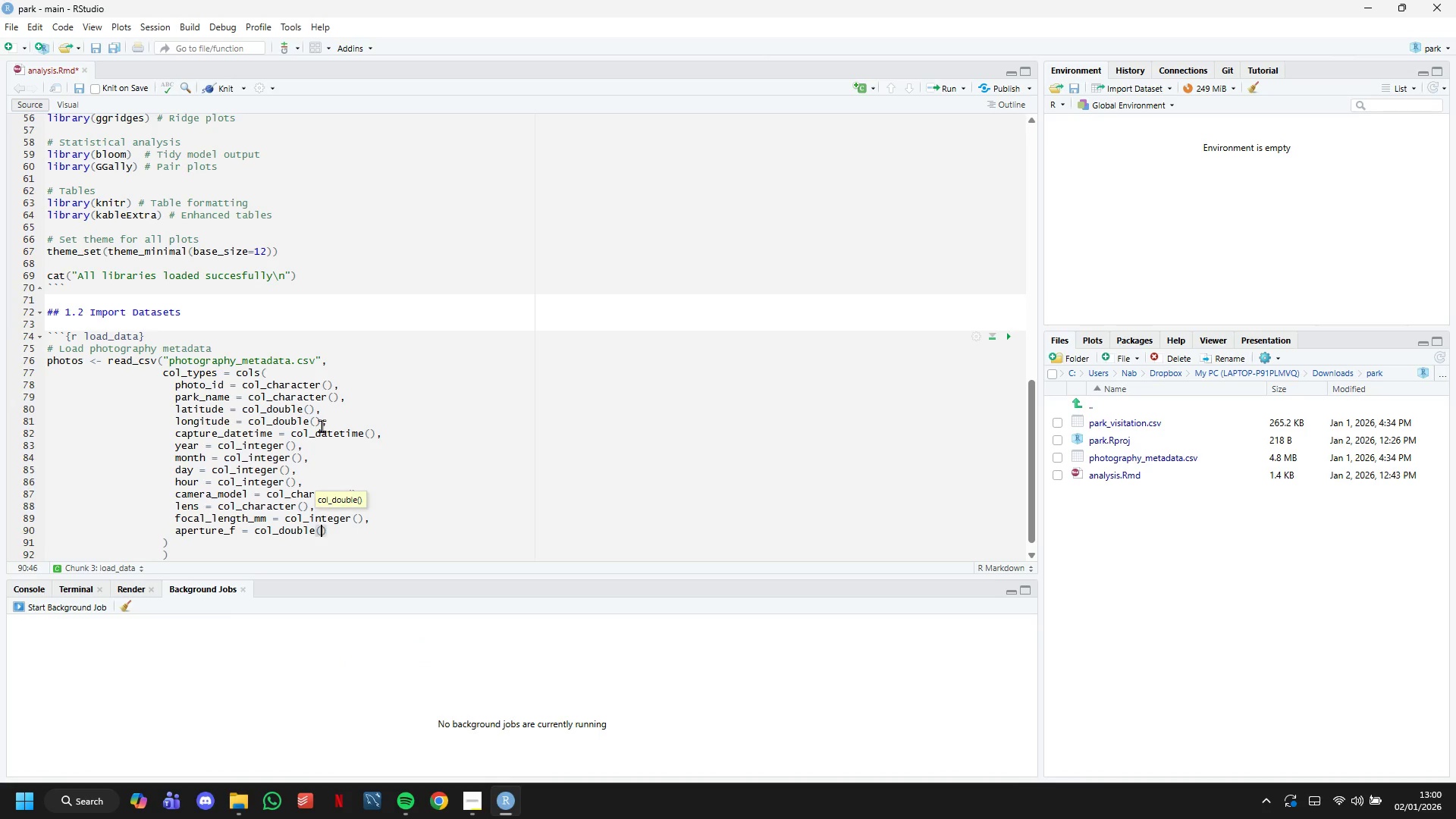 
key(ArrowRight)
 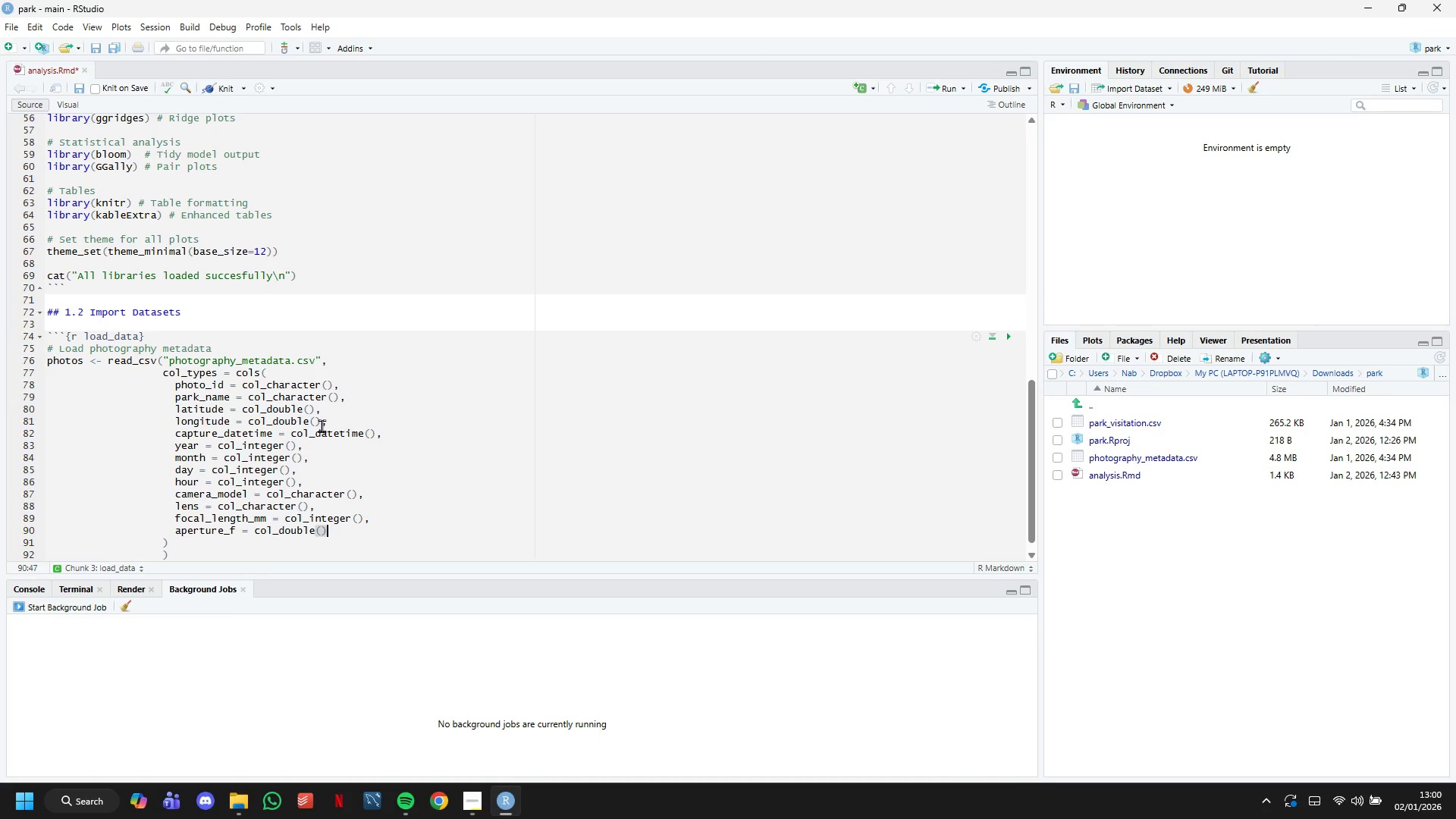 
key(Comma)
 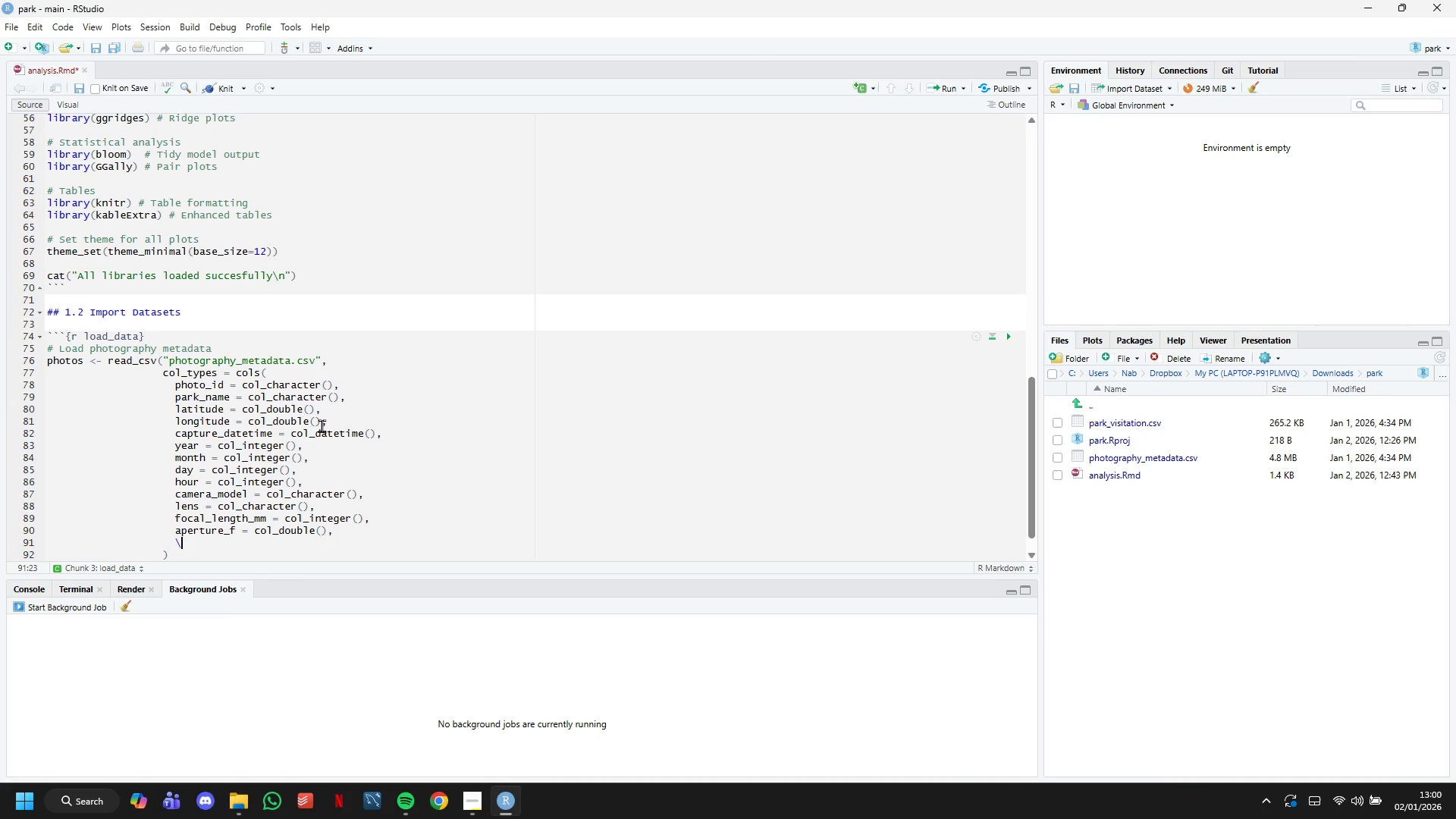 
key(Enter)
 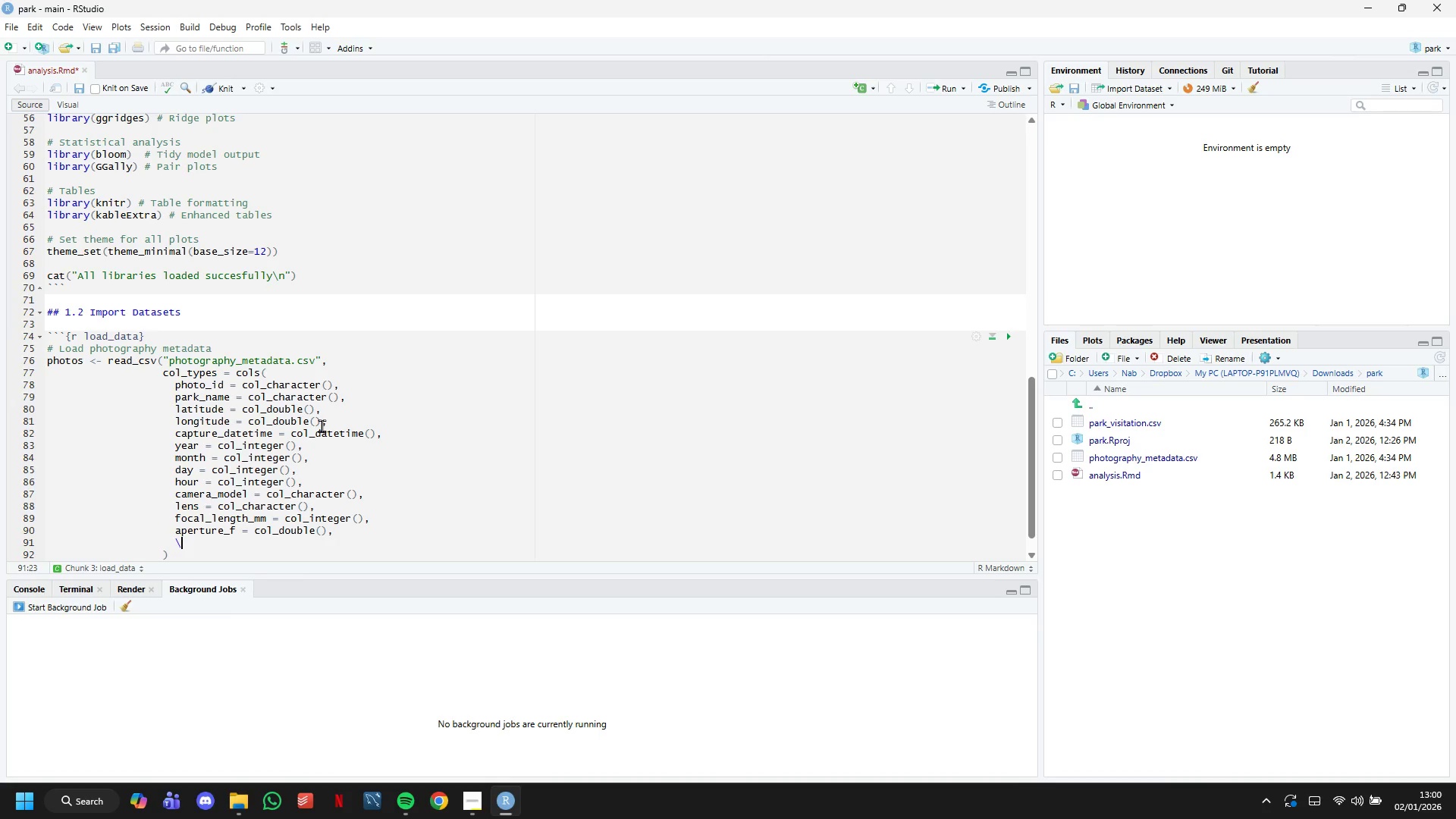 
type(\)
key(Backspace)
type(iso = col_in)
 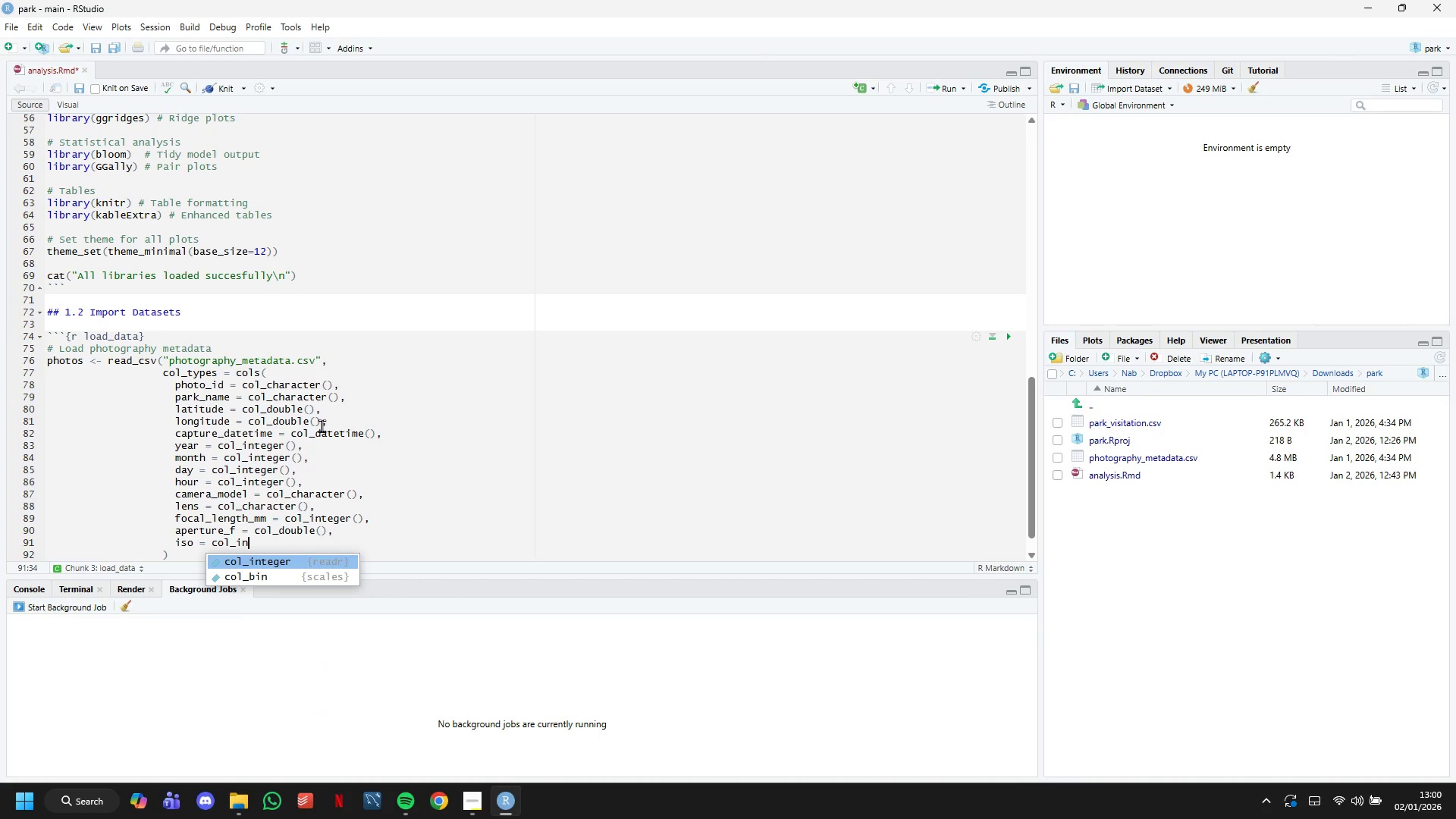 
key(Enter)
 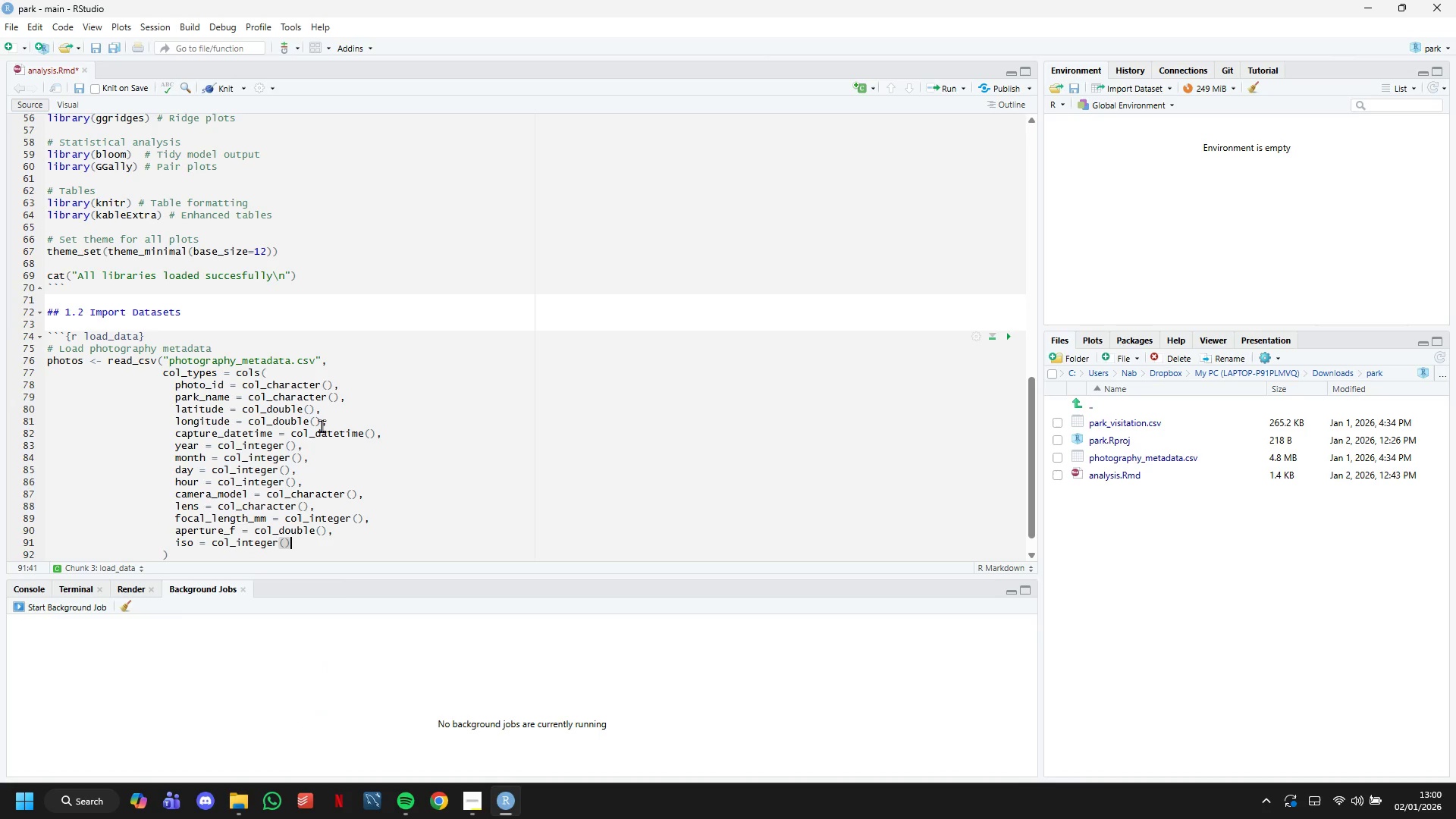 
key(ArrowRight)
 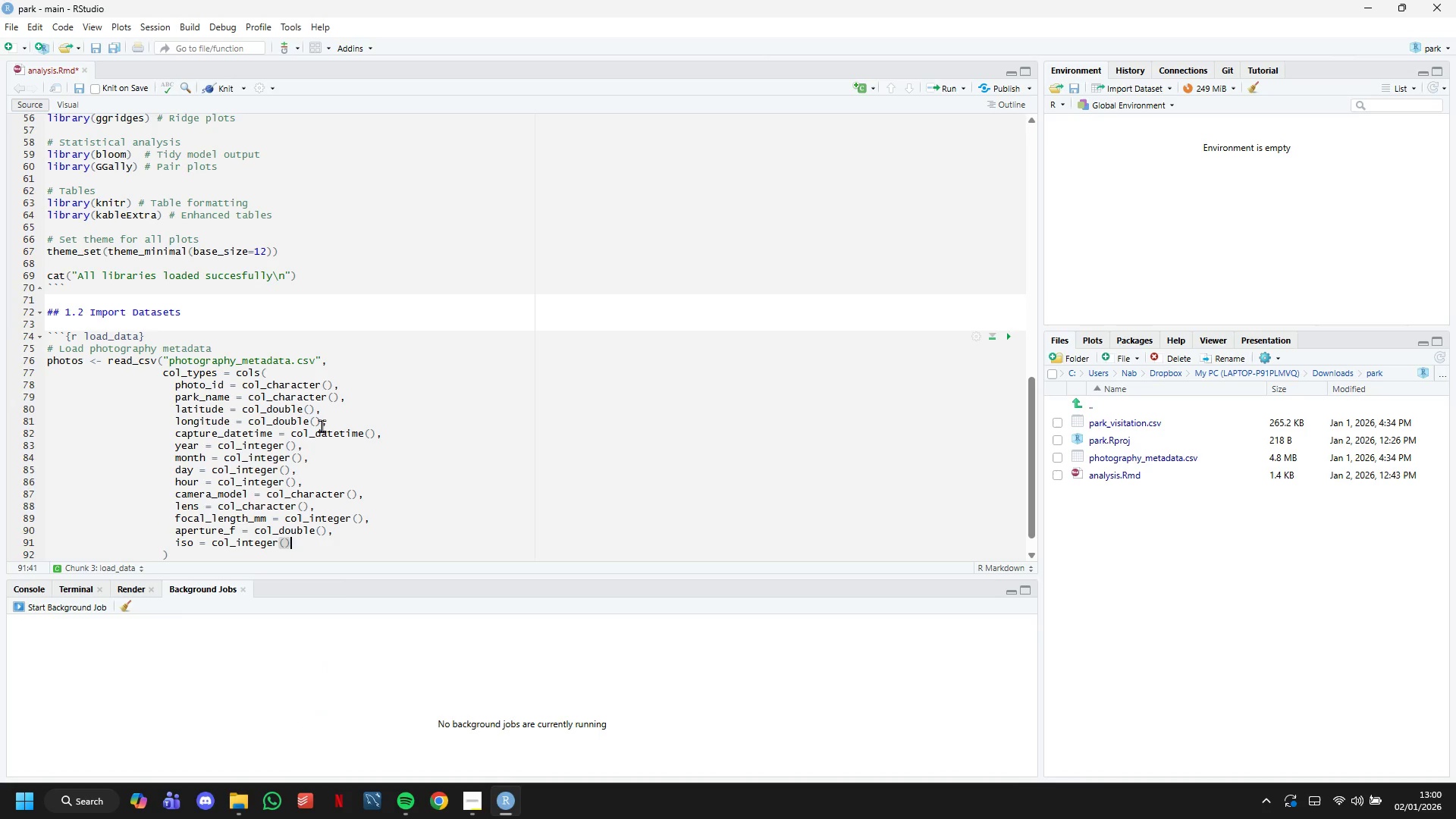 
key(Comma)
 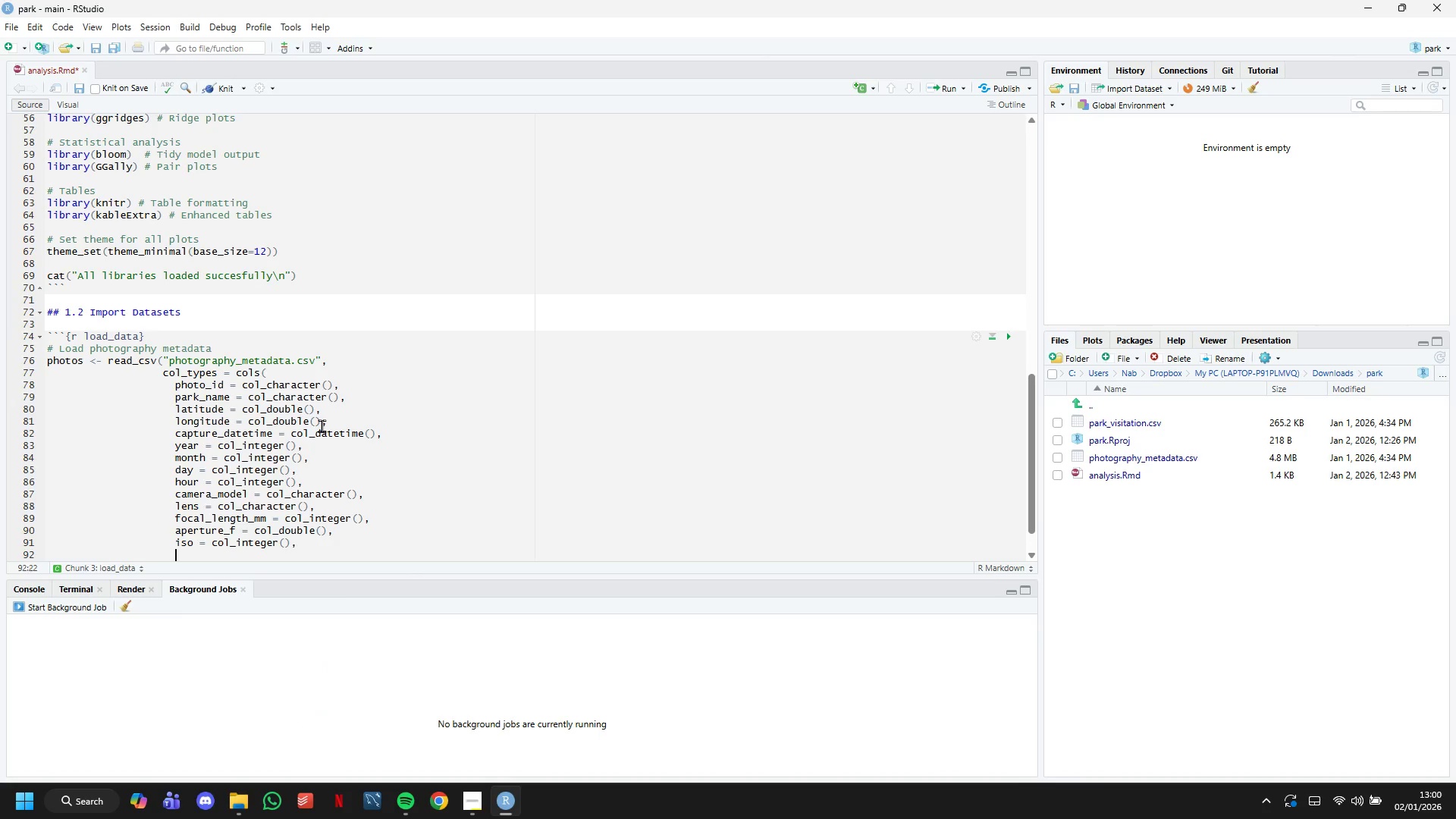 
key(Enter)
 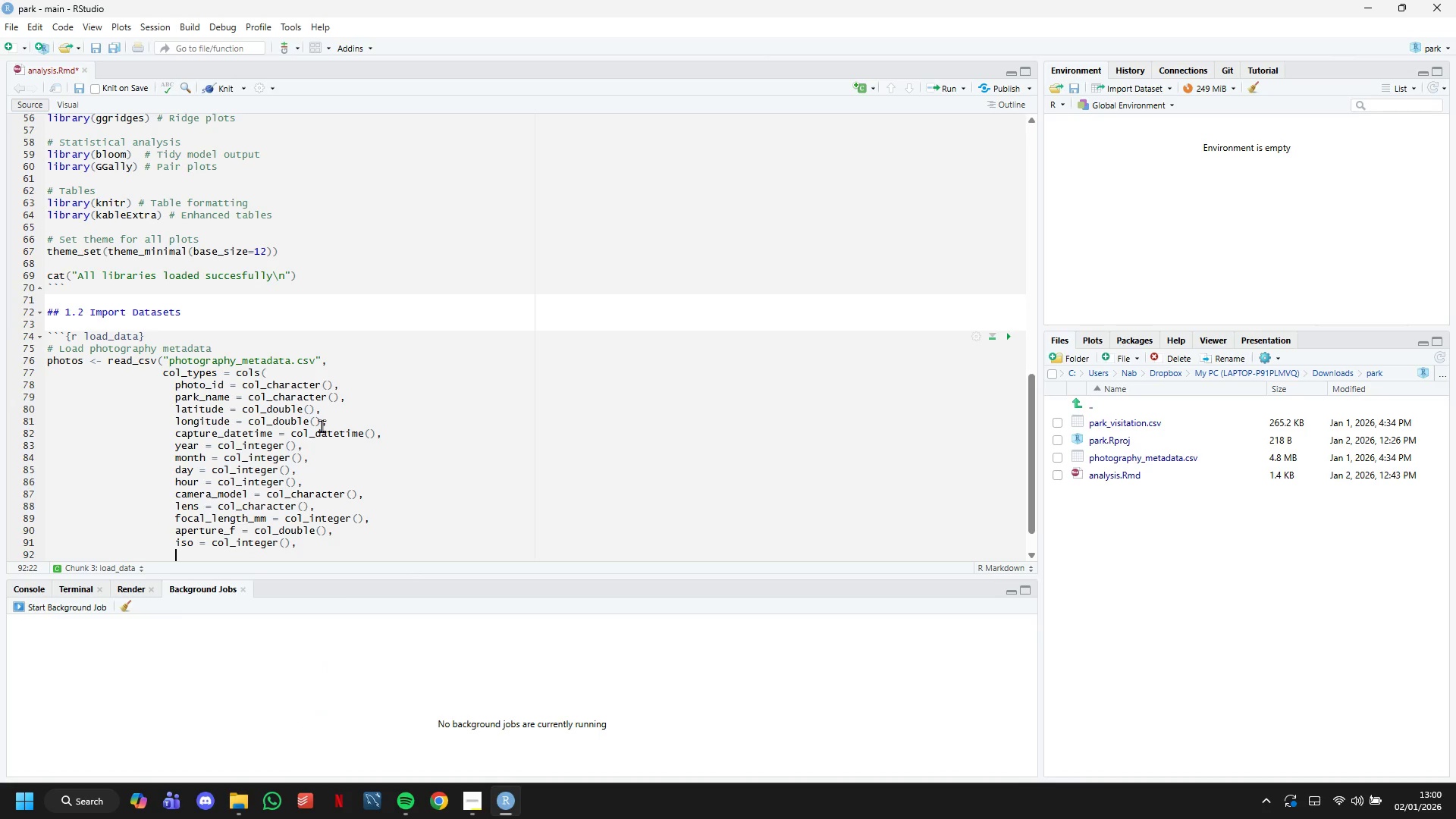 
type(shutter_speed = col_character))
key(Backspace)
type(()
 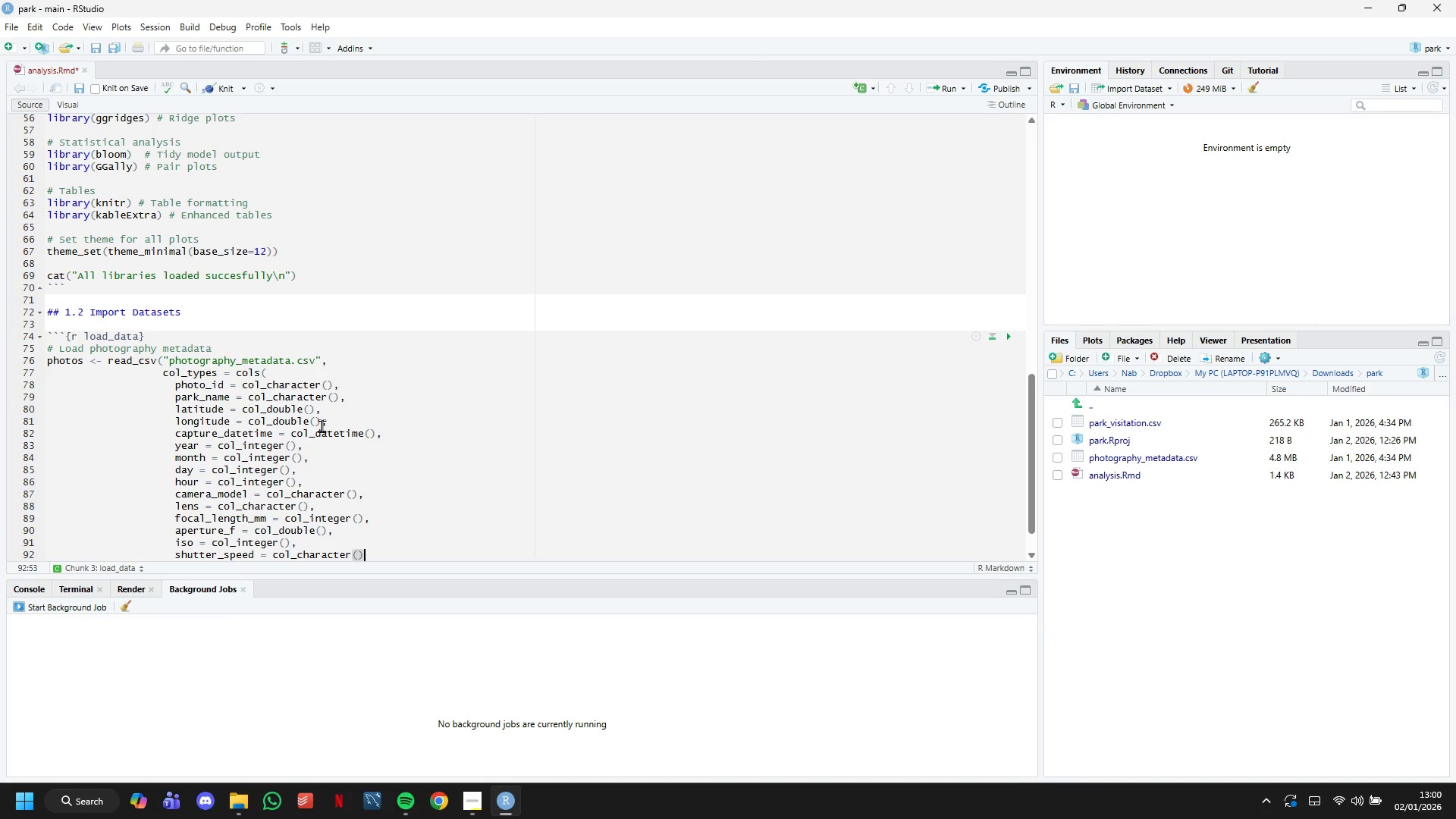 
 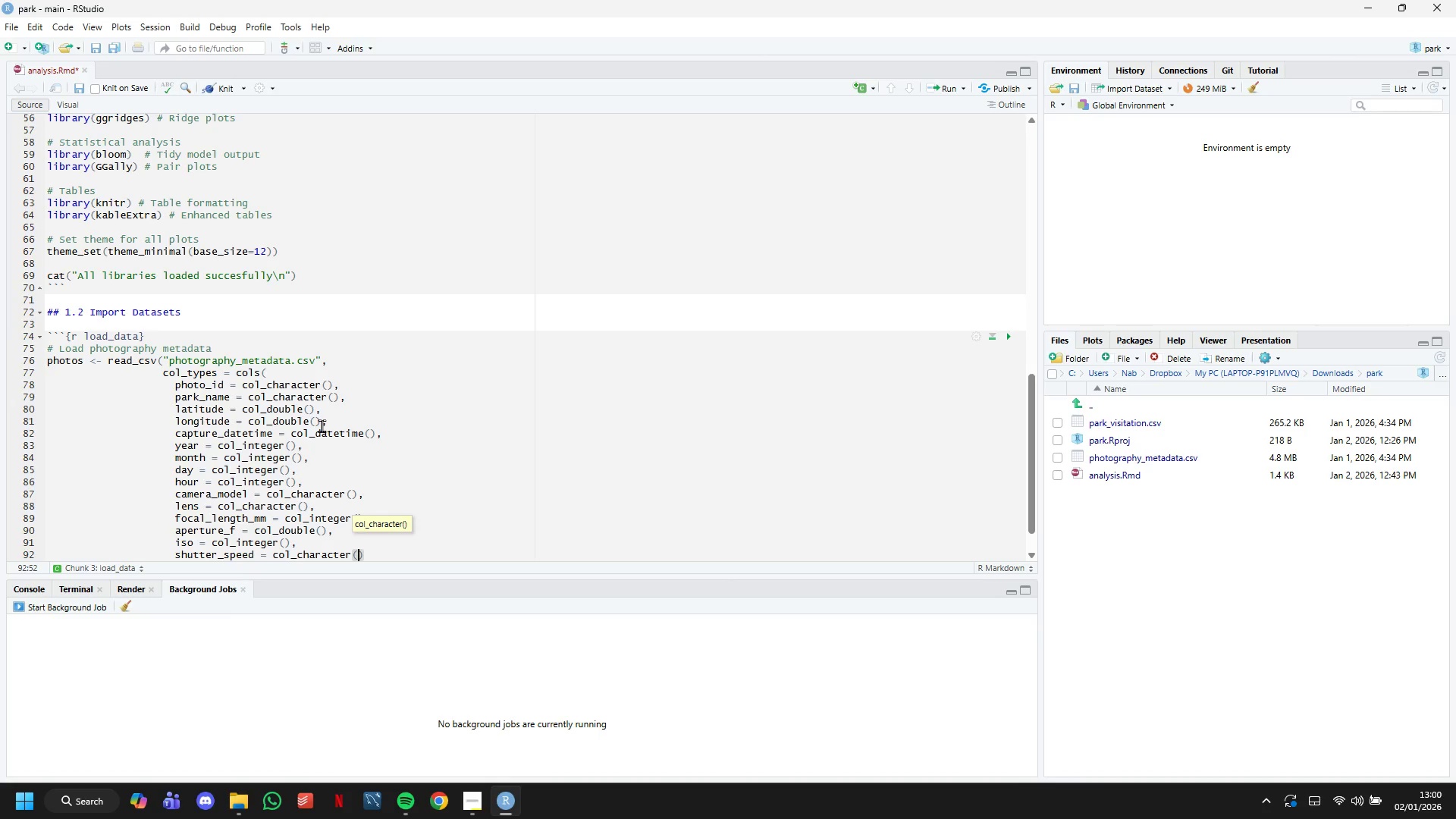 
key(ArrowRight)
 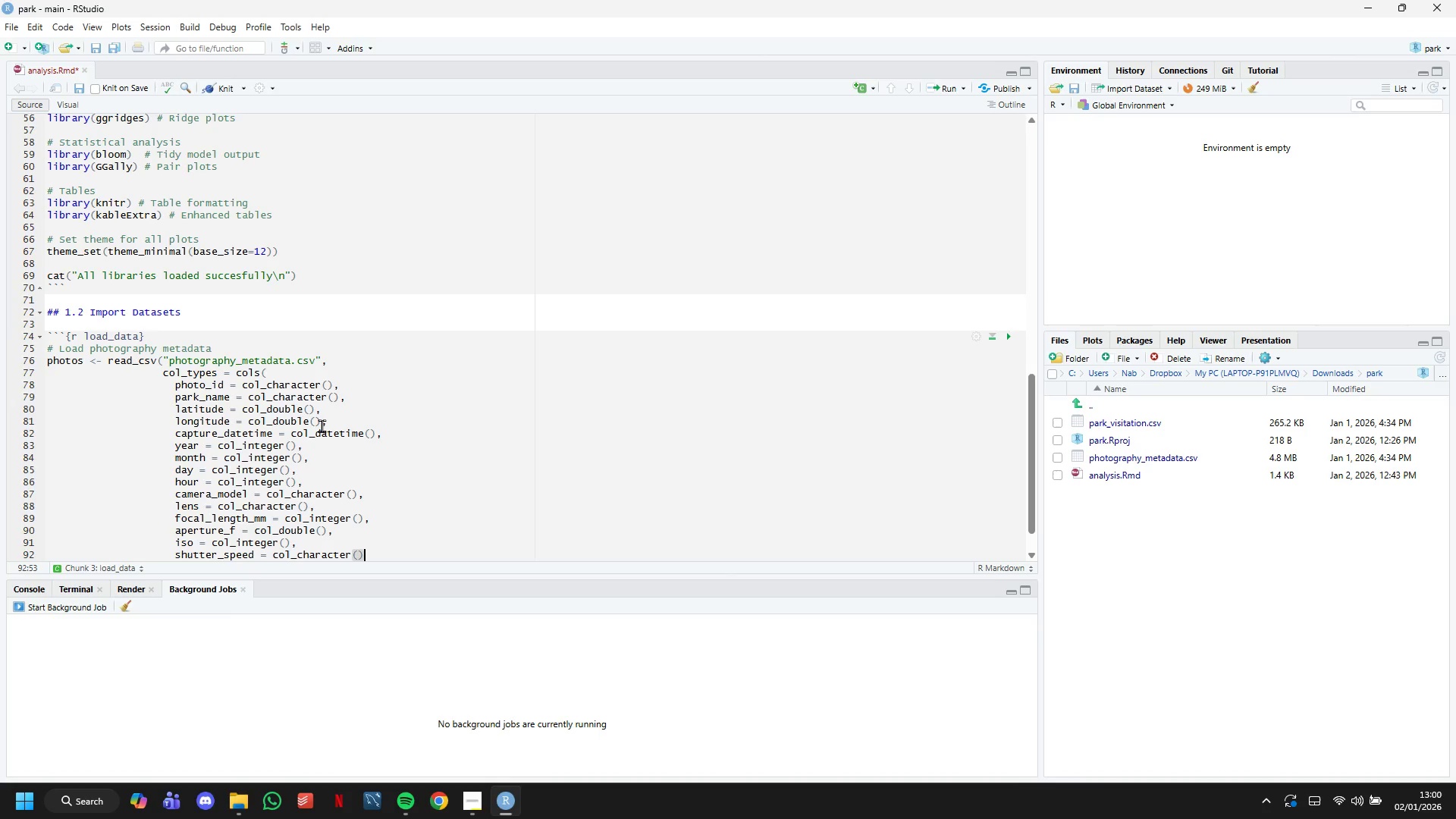 
key(Comma)
 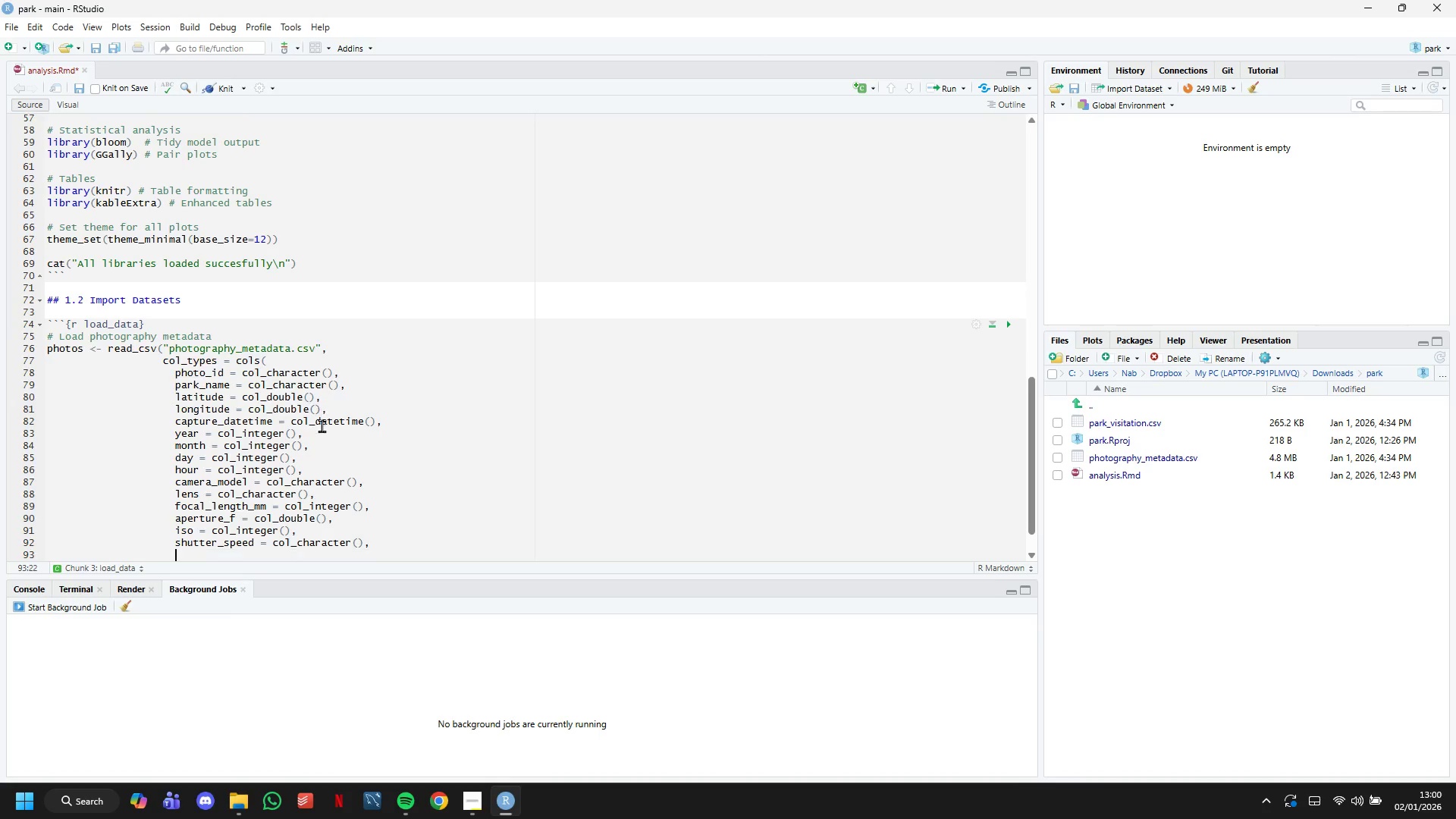 
key(Enter)
 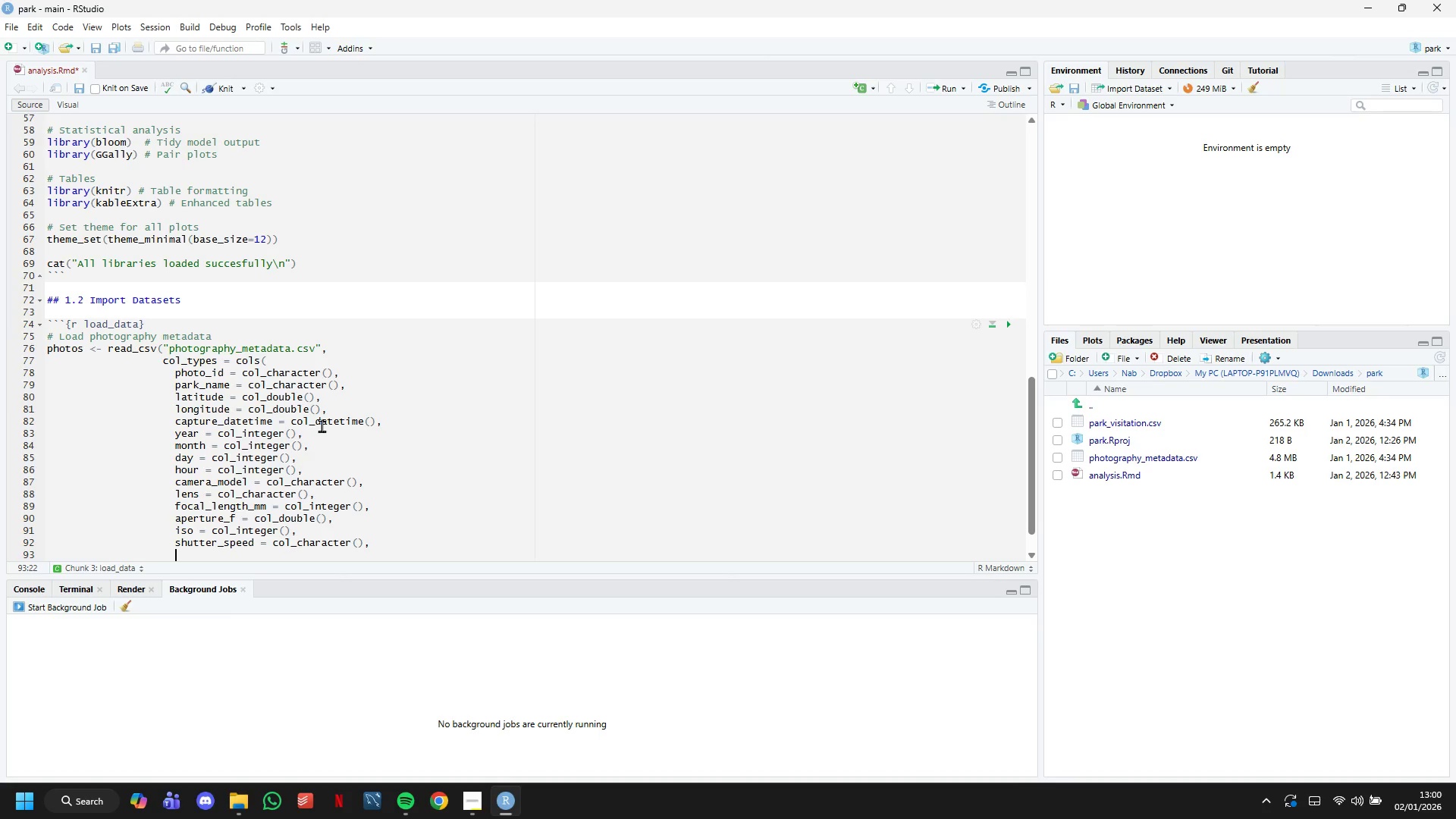 
scroll: coordinate [339, 415], scroll_direction: down, amount: 2.0
 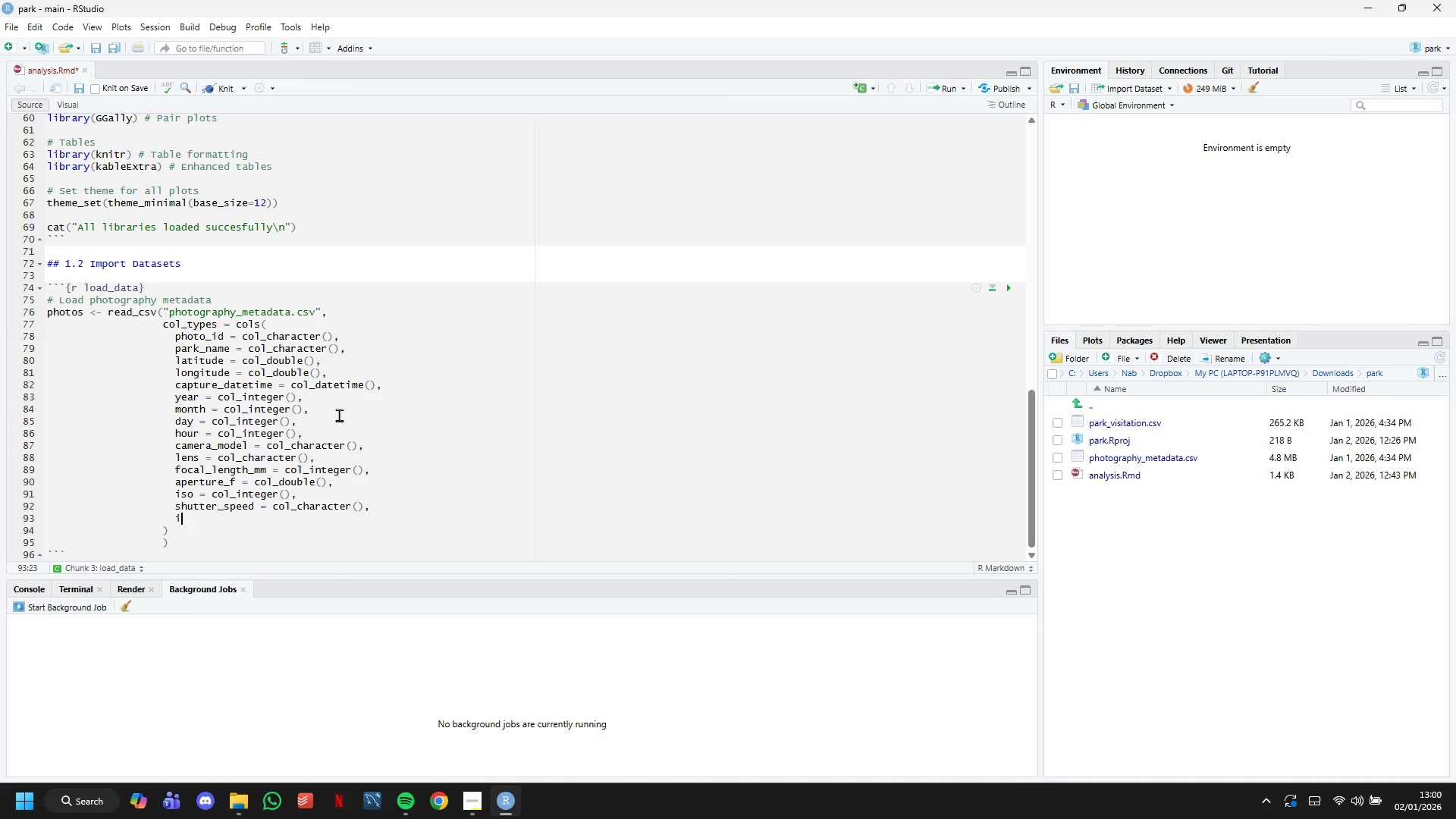 
type(is_professioa)
key(Backspace)
type(nal = col_l)
 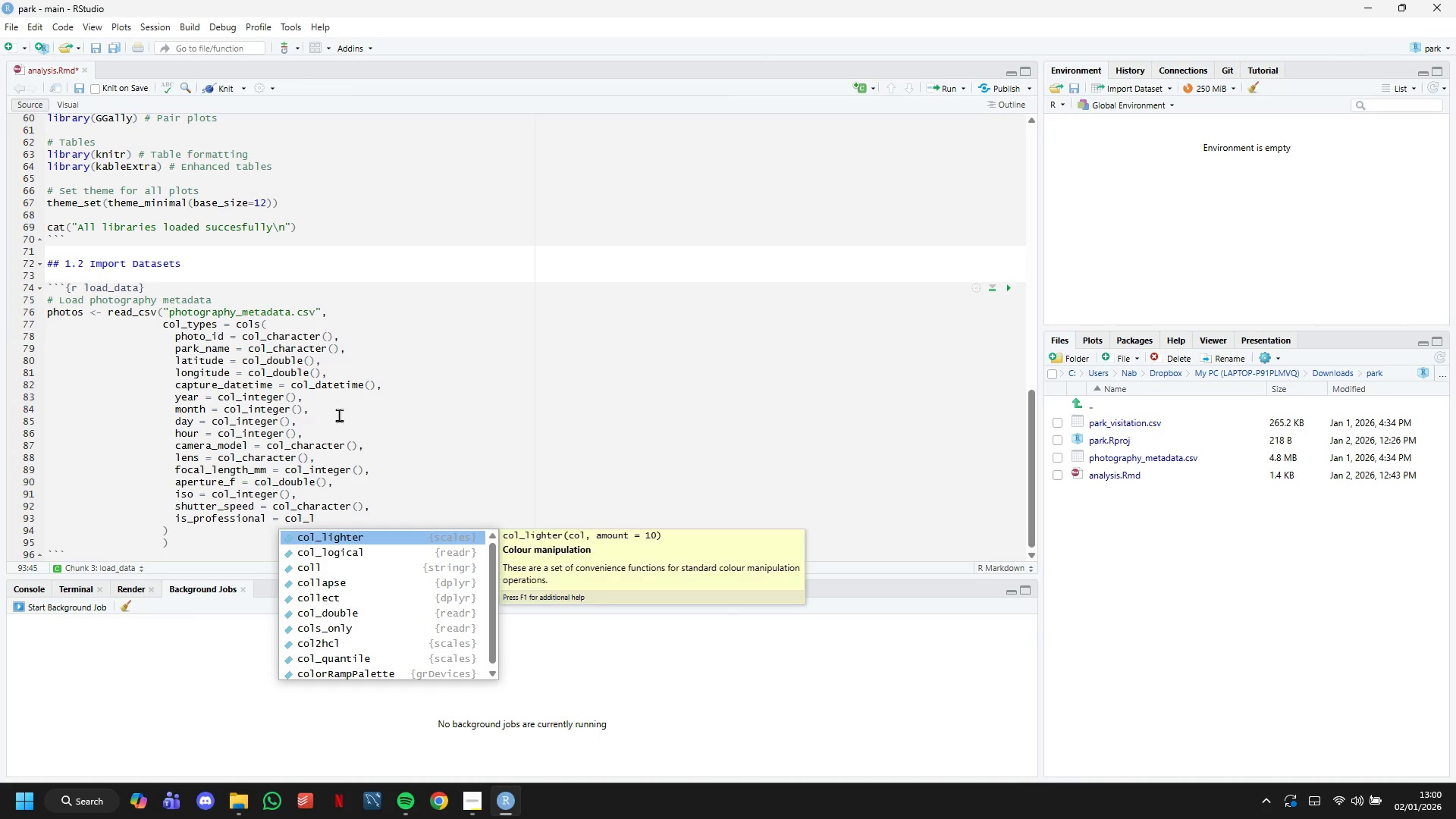 
key(ArrowDown)
 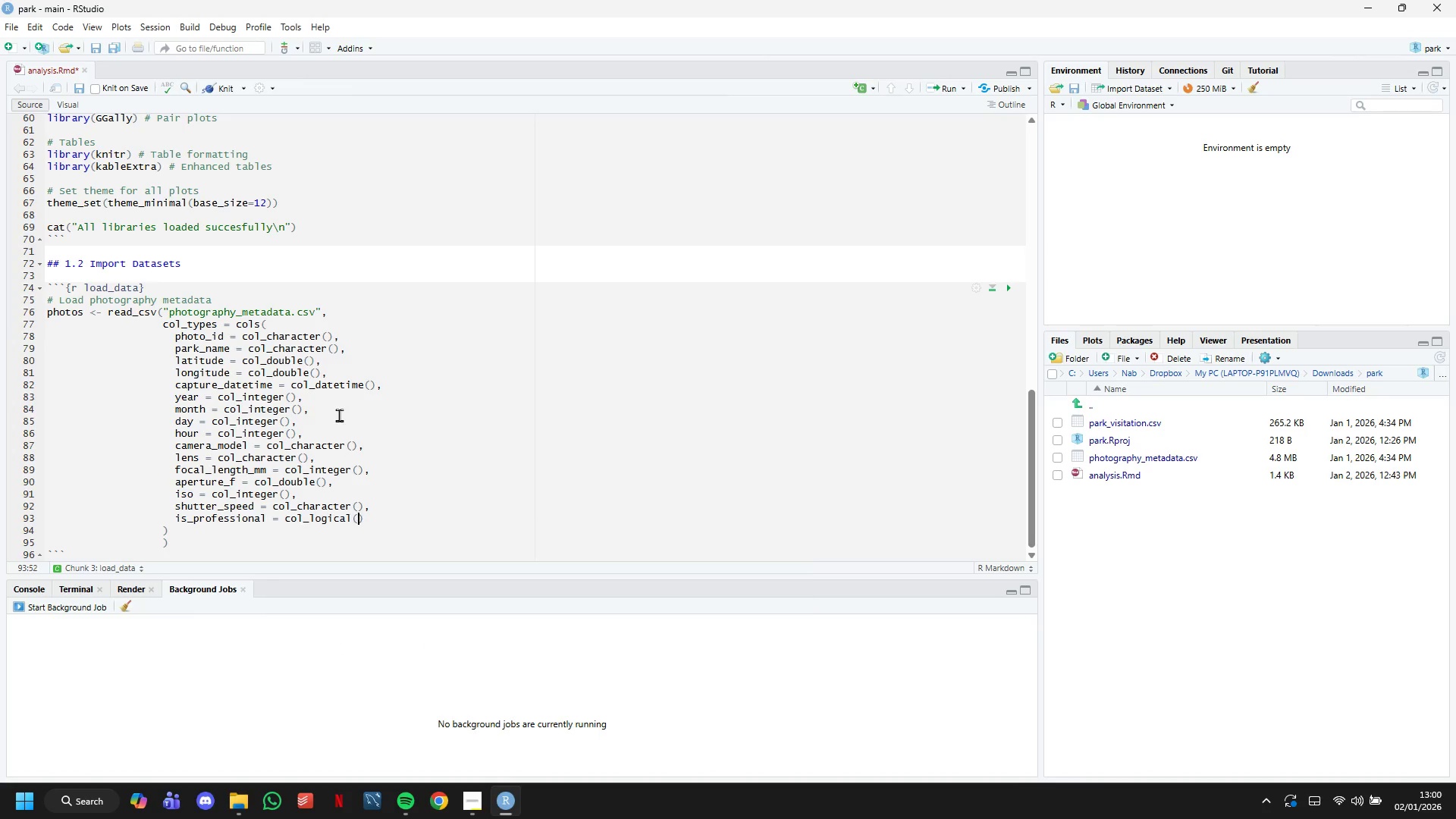 
key(Enter)
 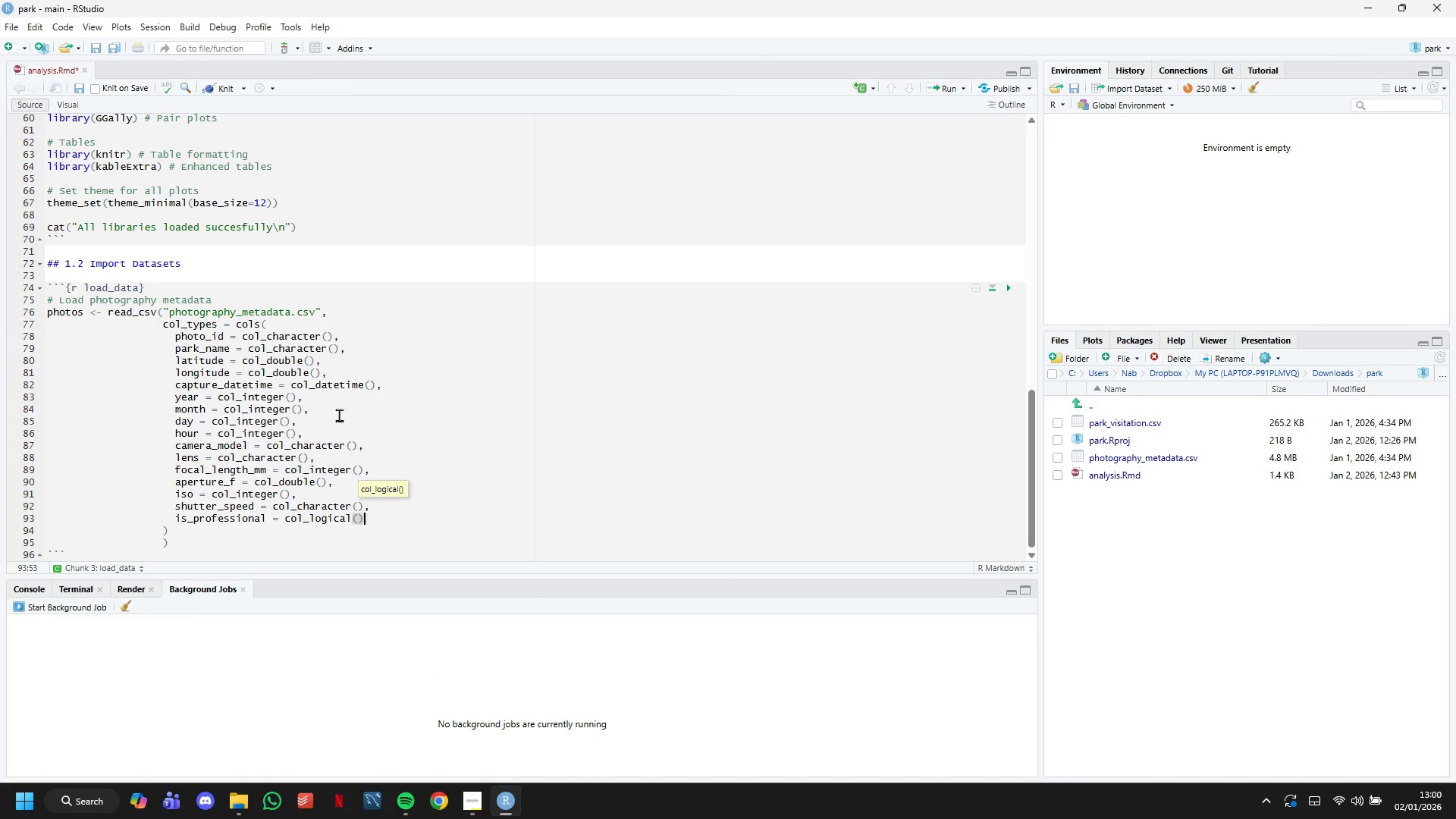 
key(ArrowRight)
 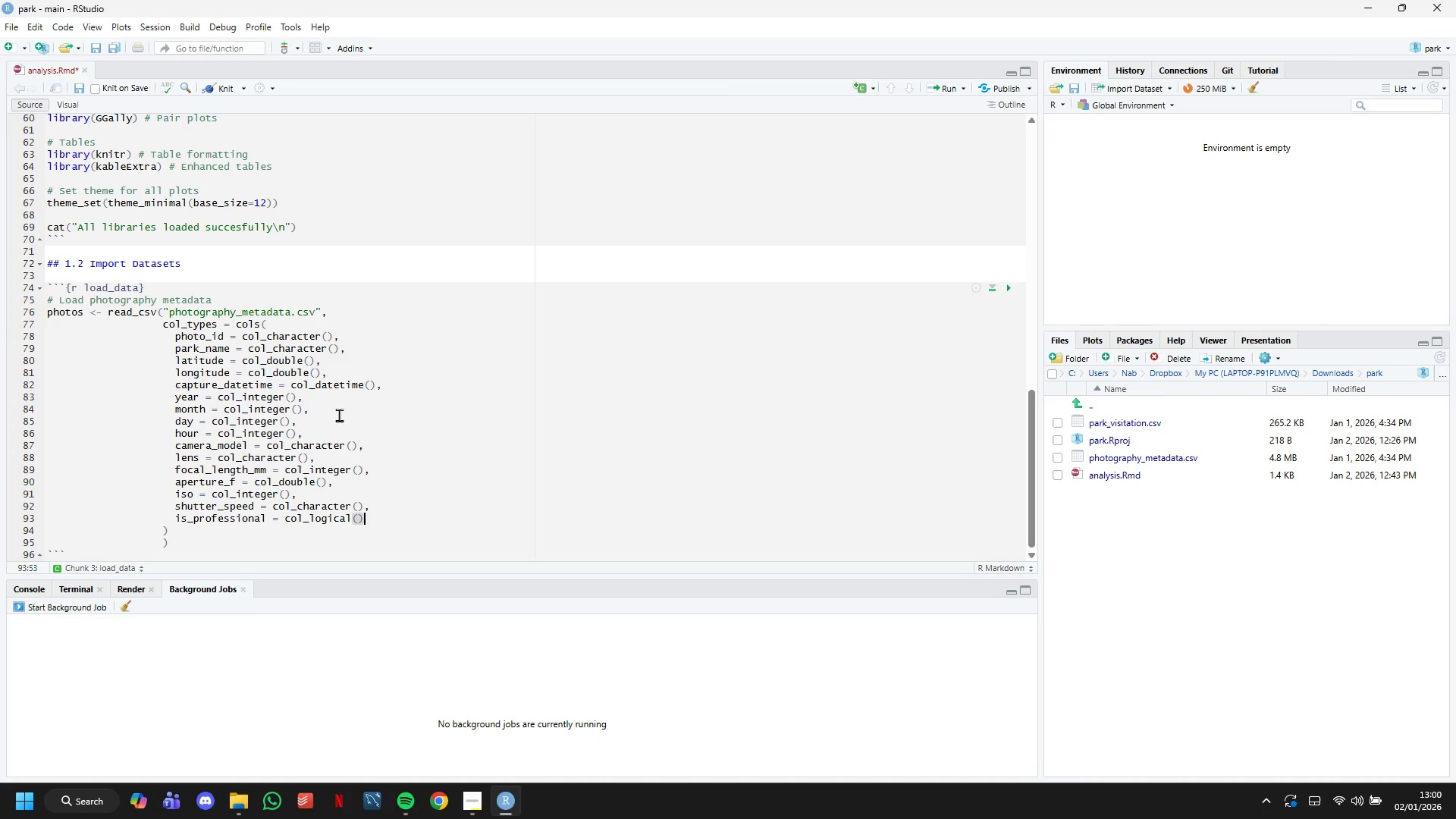 
key(Comma)
 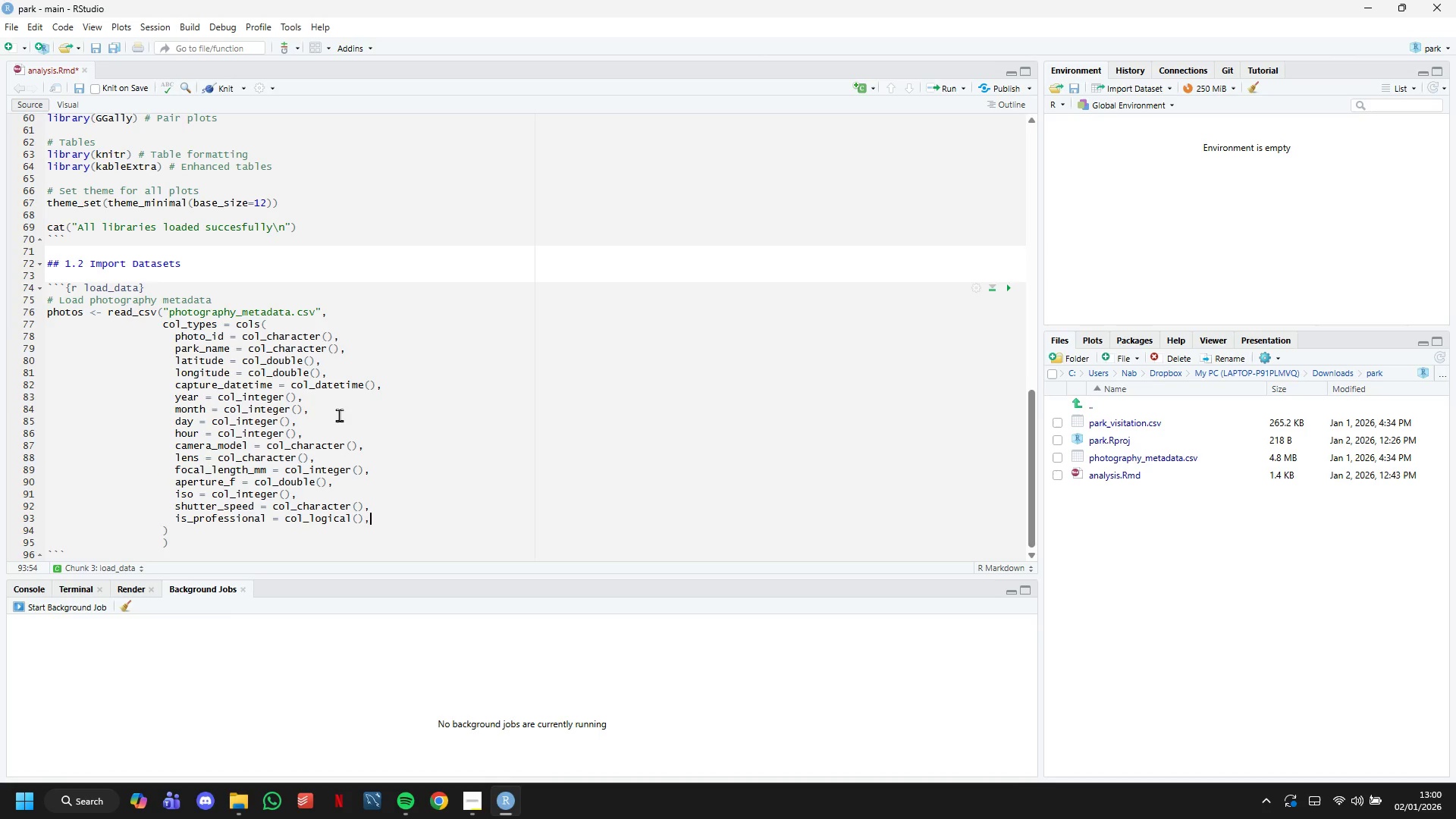 
key(Enter)
 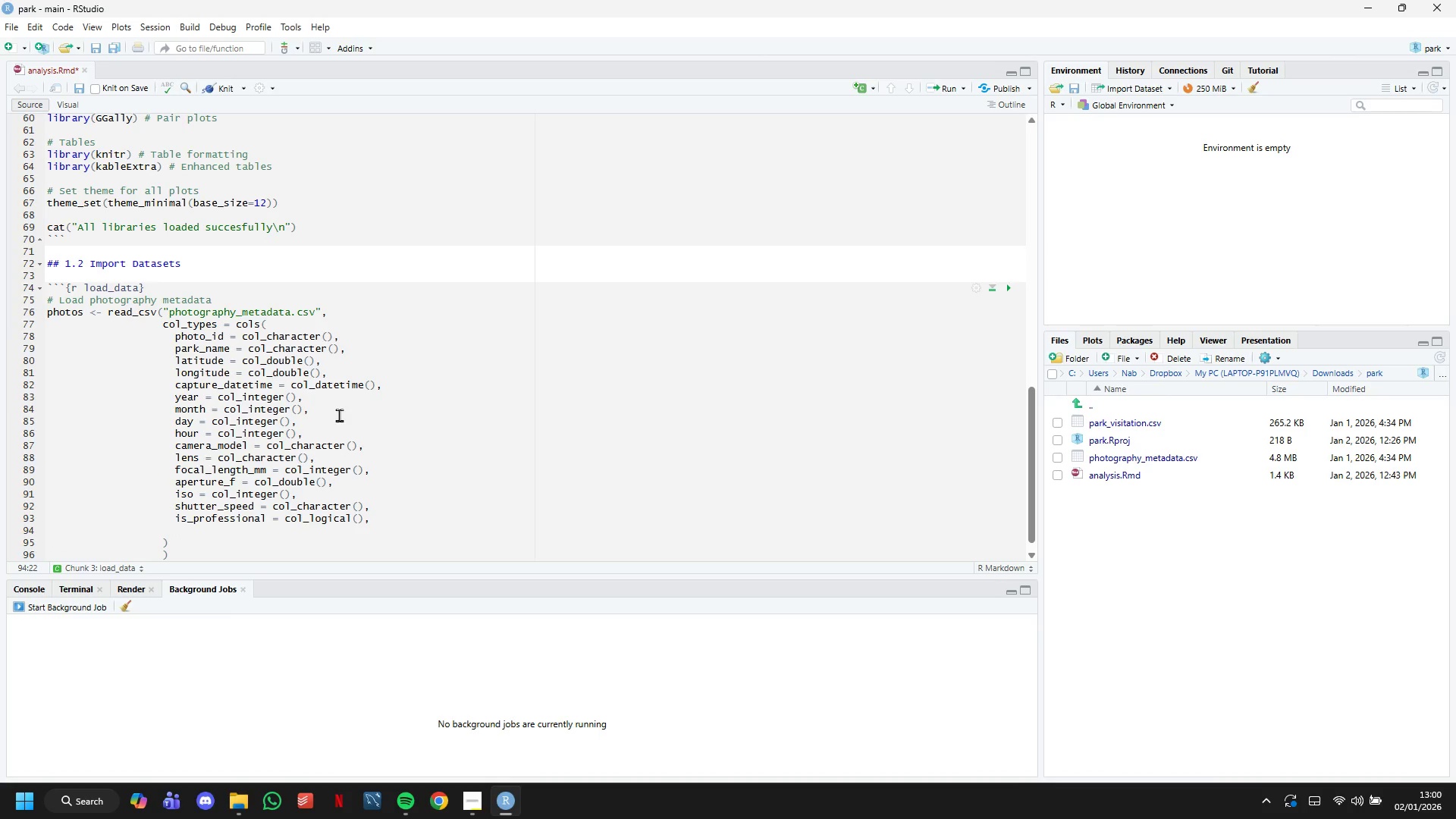 
type(hotspot_id -)
key(Backspace)
type(= col))
key(Backspace)
type(_i)
 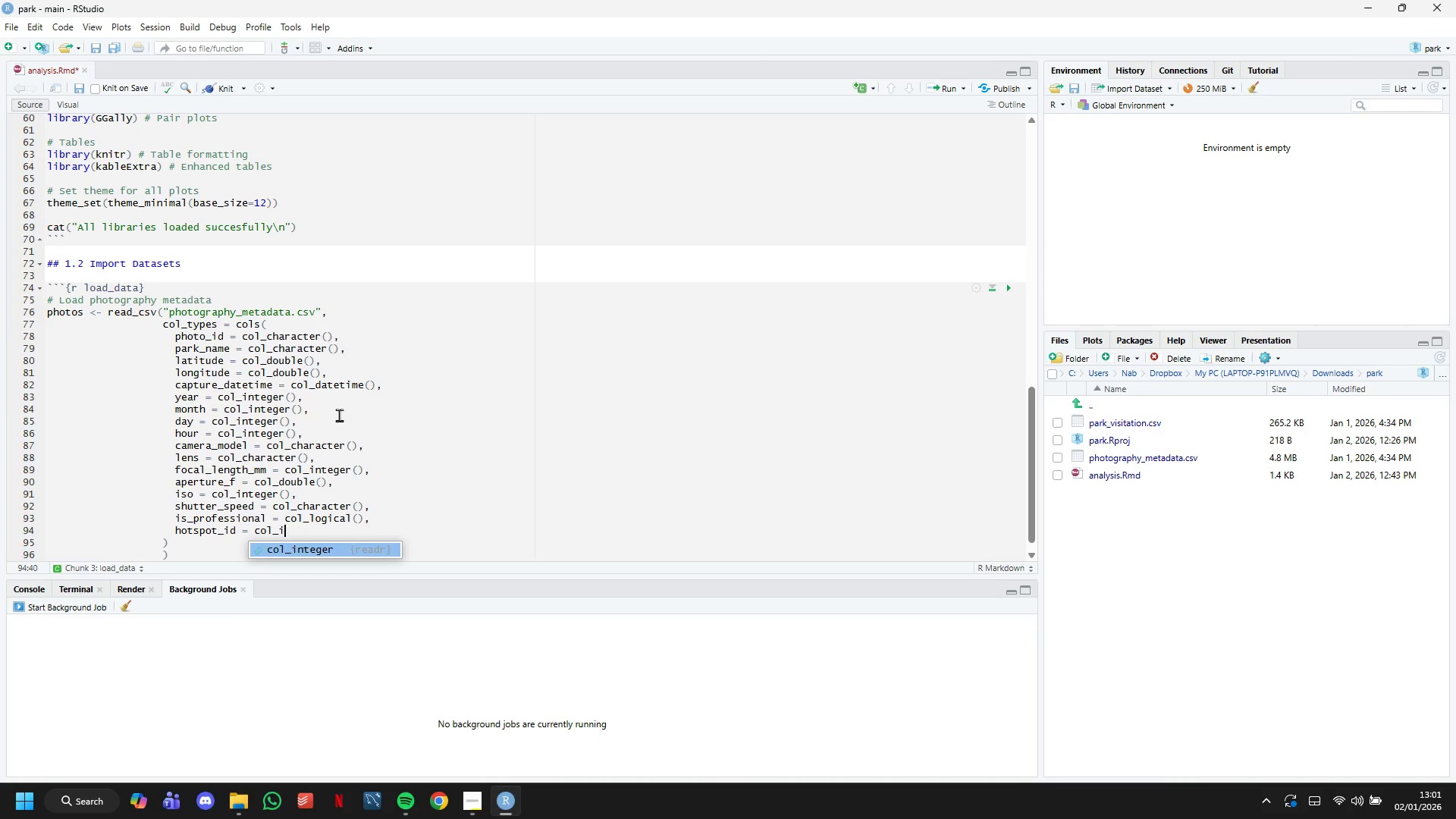 
key(Enter)
 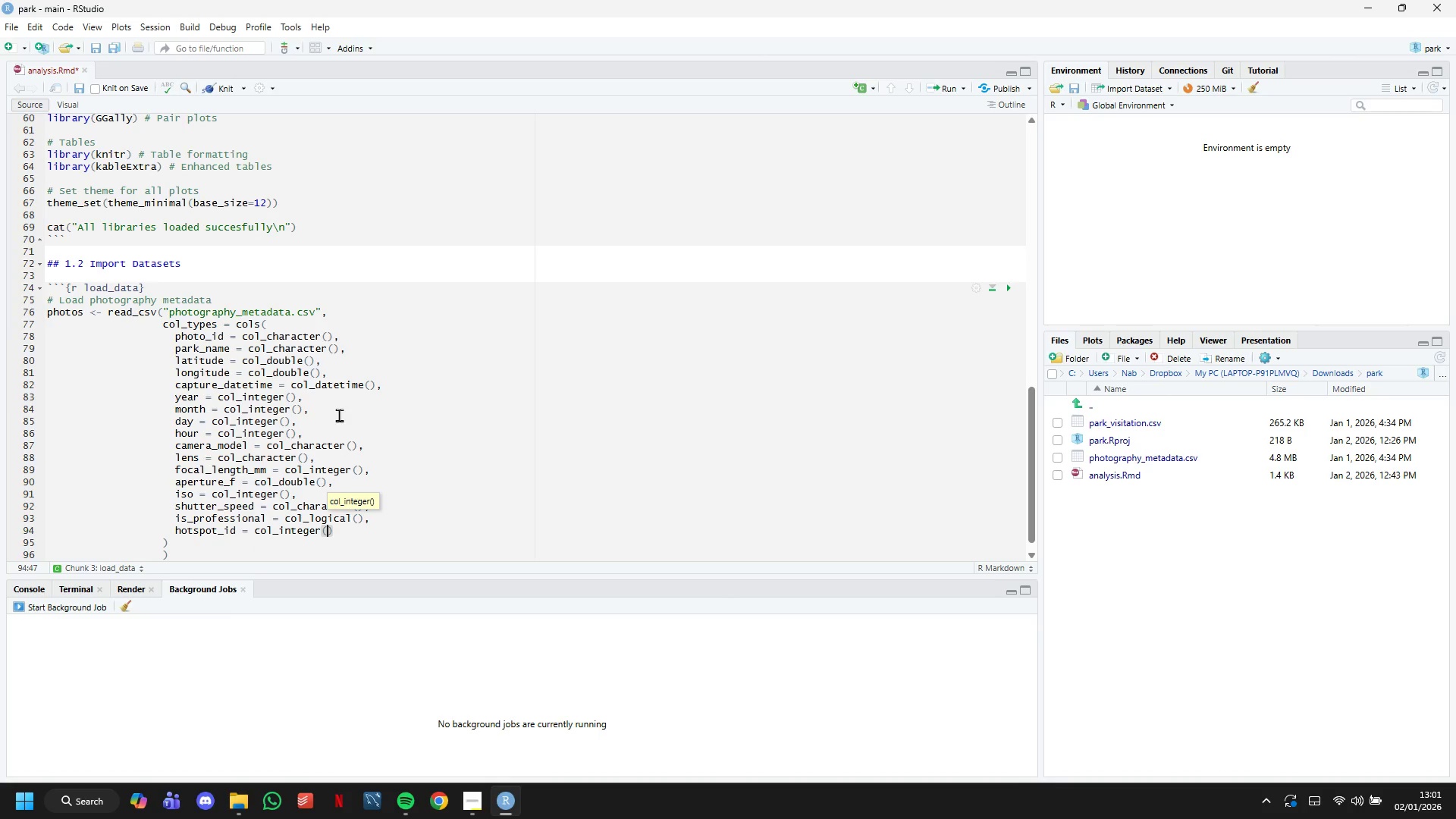 
key(ArrowDown)
 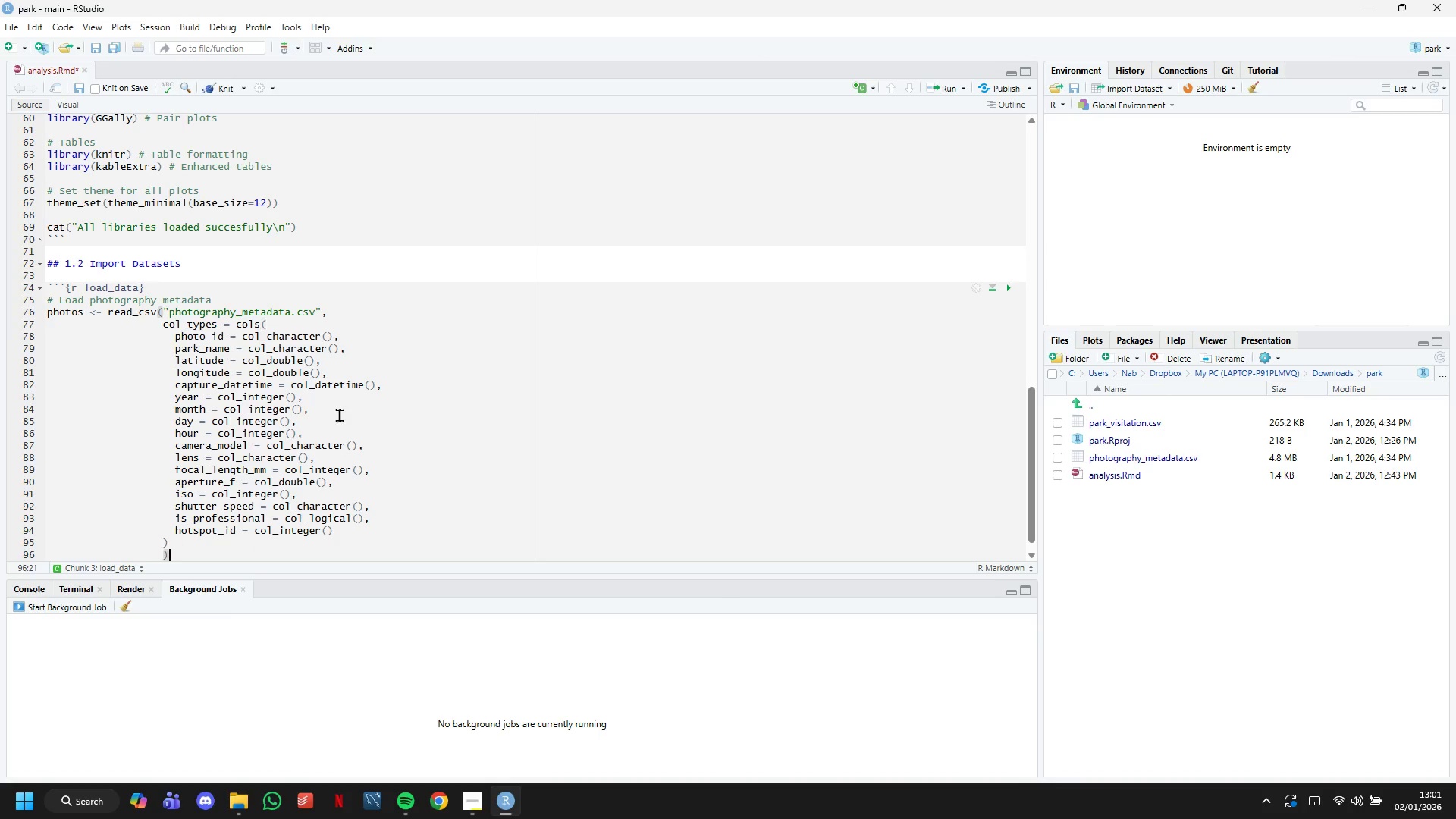 
key(ArrowDown)
 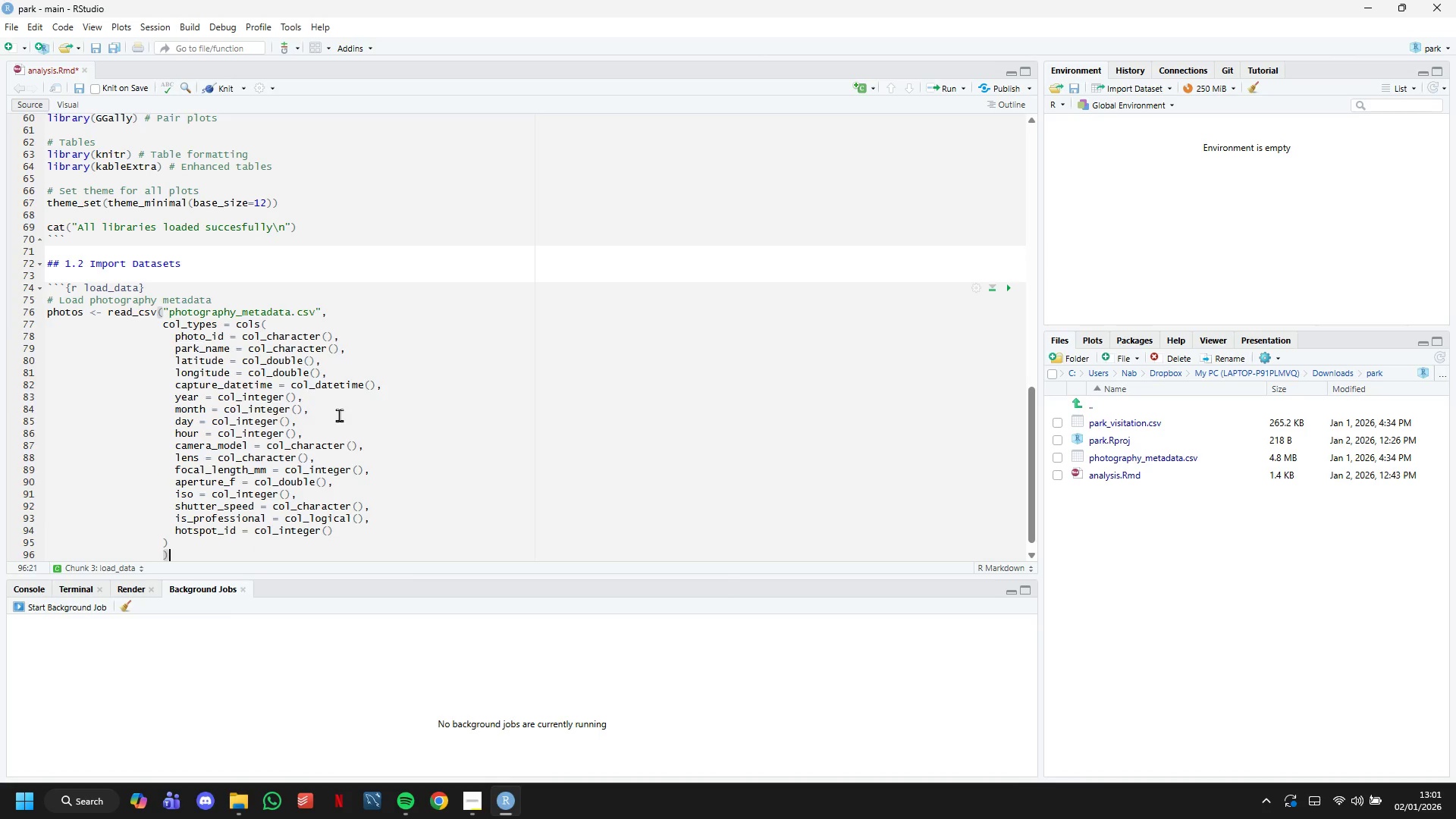 
key(ArrowDown)
 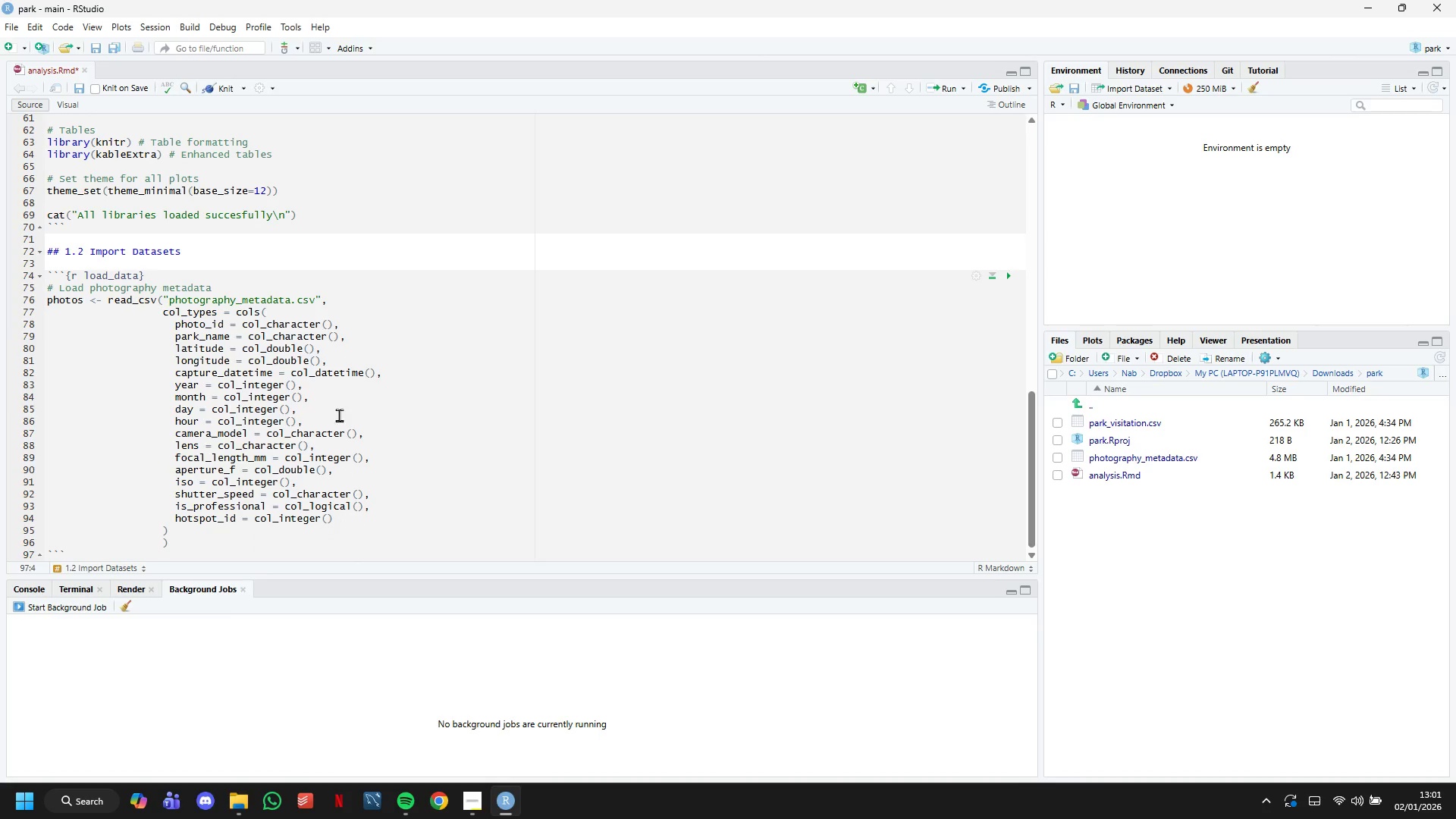 
key(ArrowUp)
 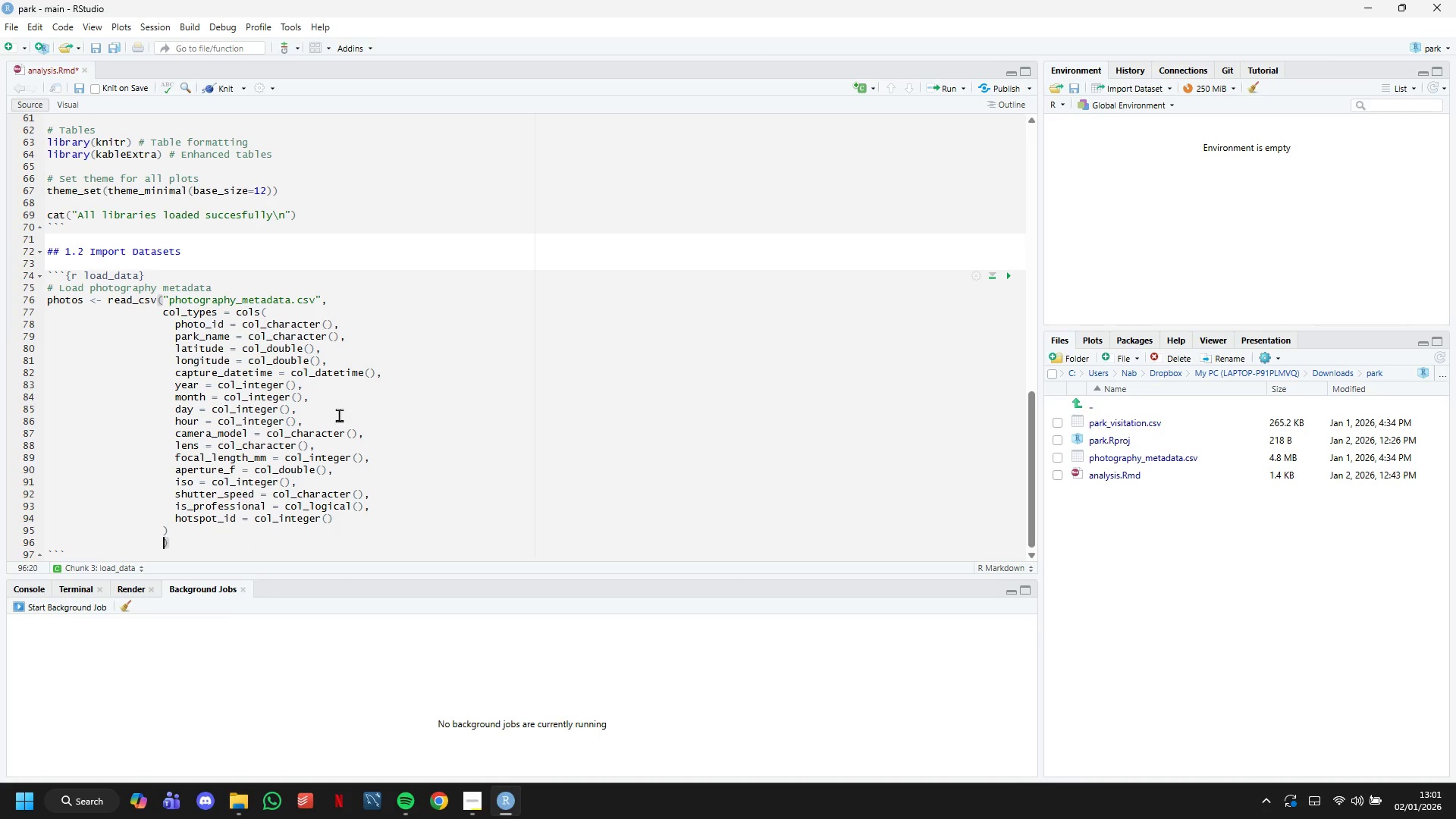 
key(ArrowLeft)
 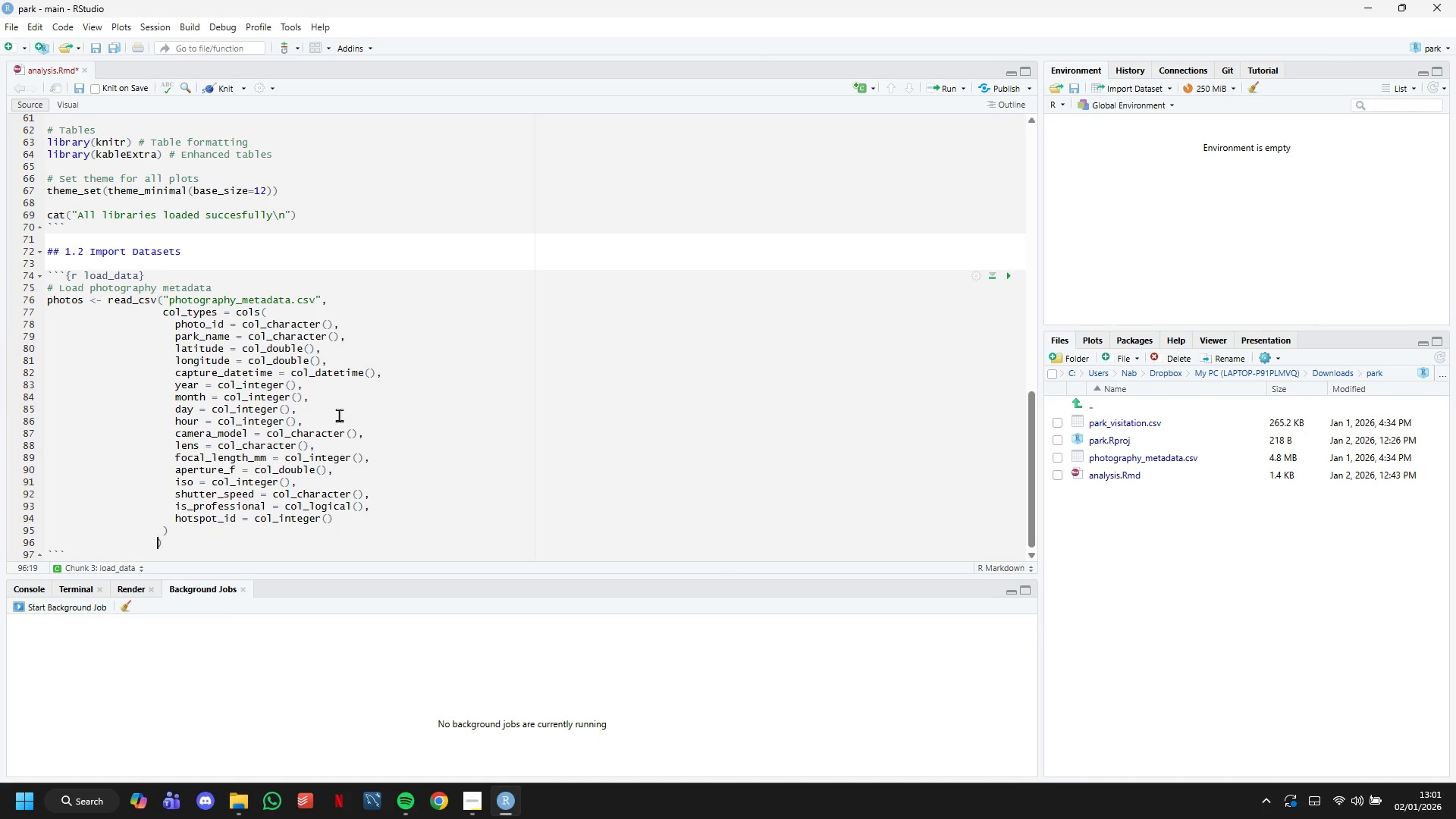 
key(Backspace)
 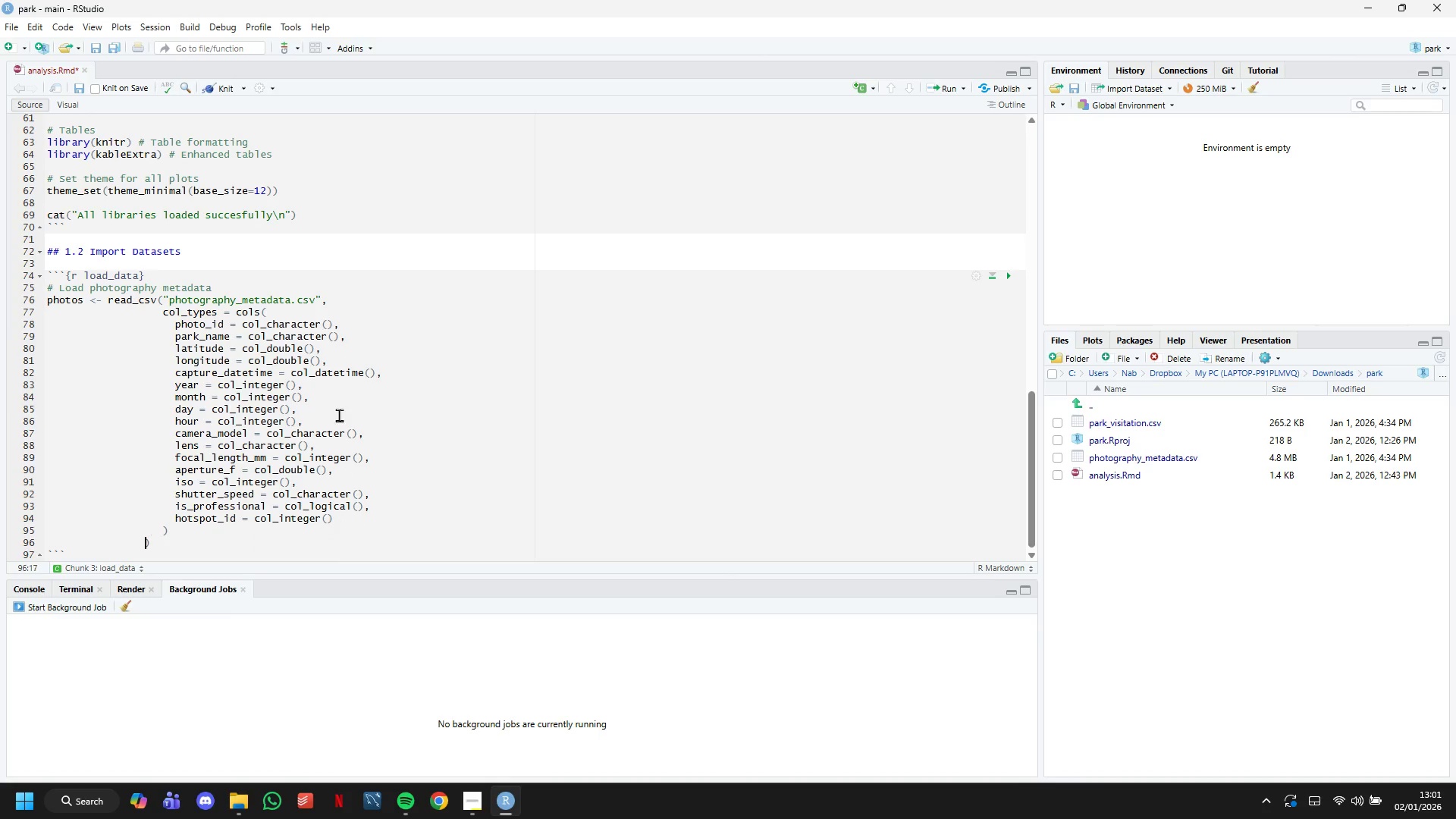 
key(Backspace)
 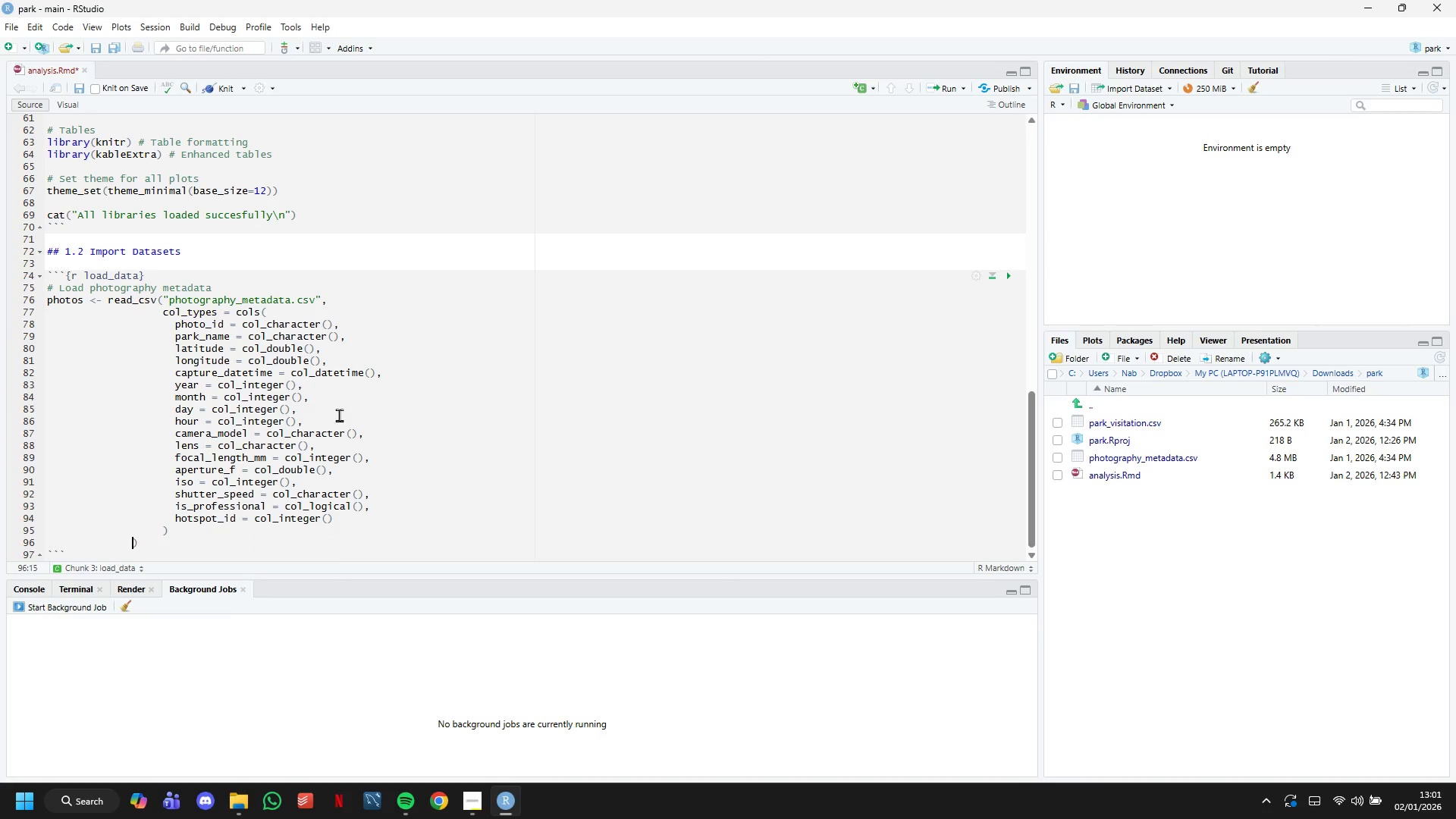 
key(Backspace)
 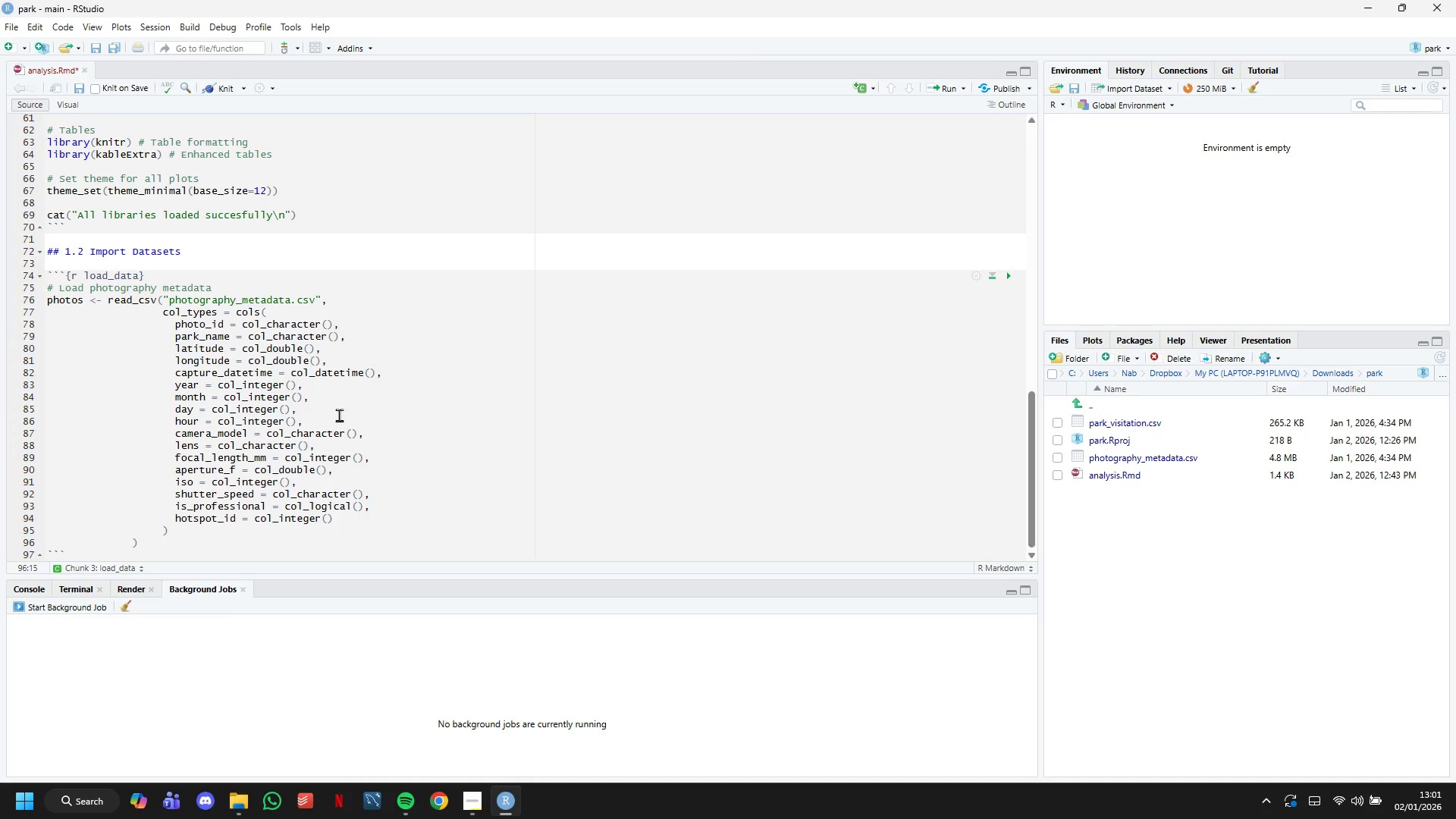 
wait(6.36)
 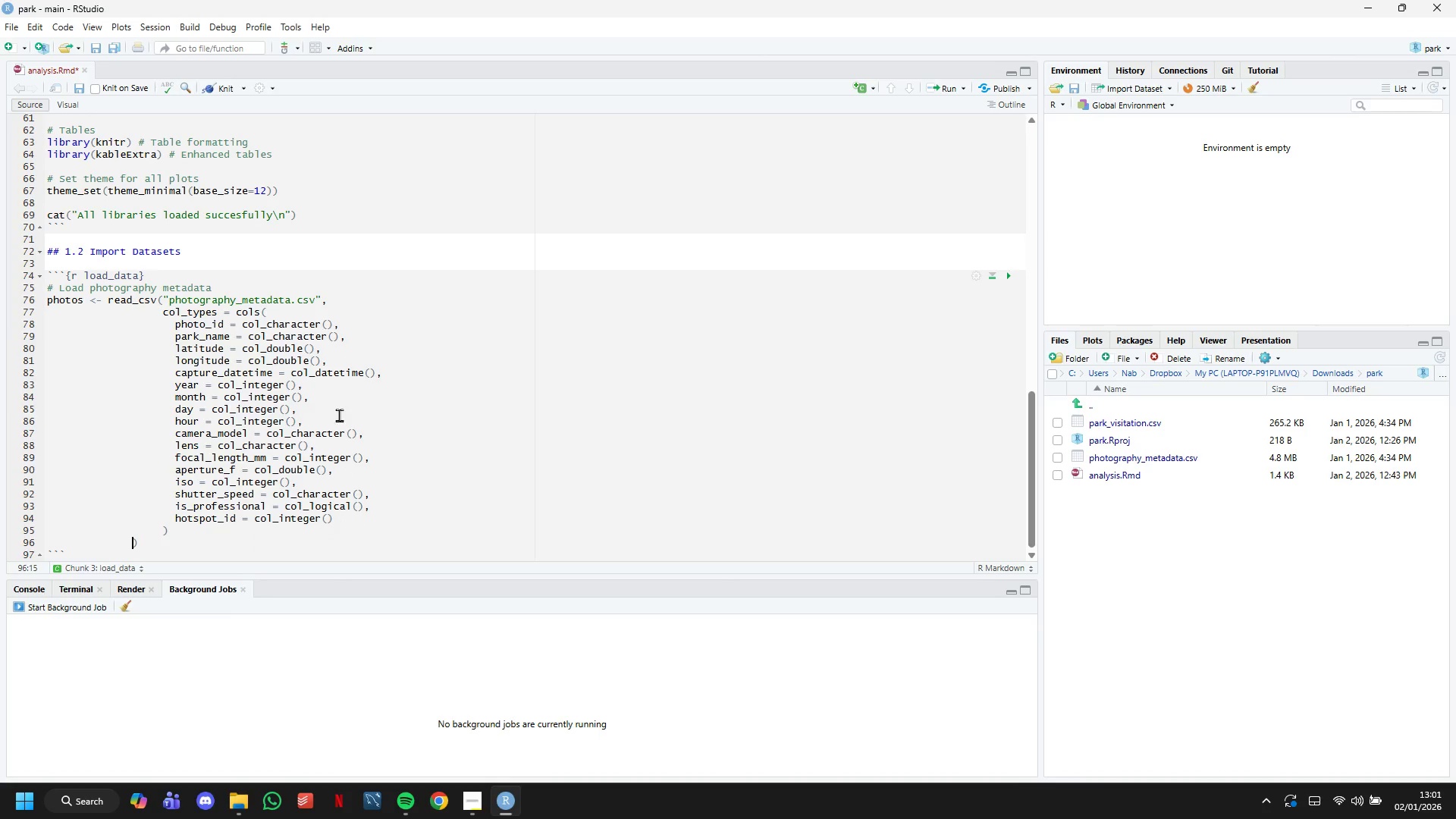 
key(Backspace)
 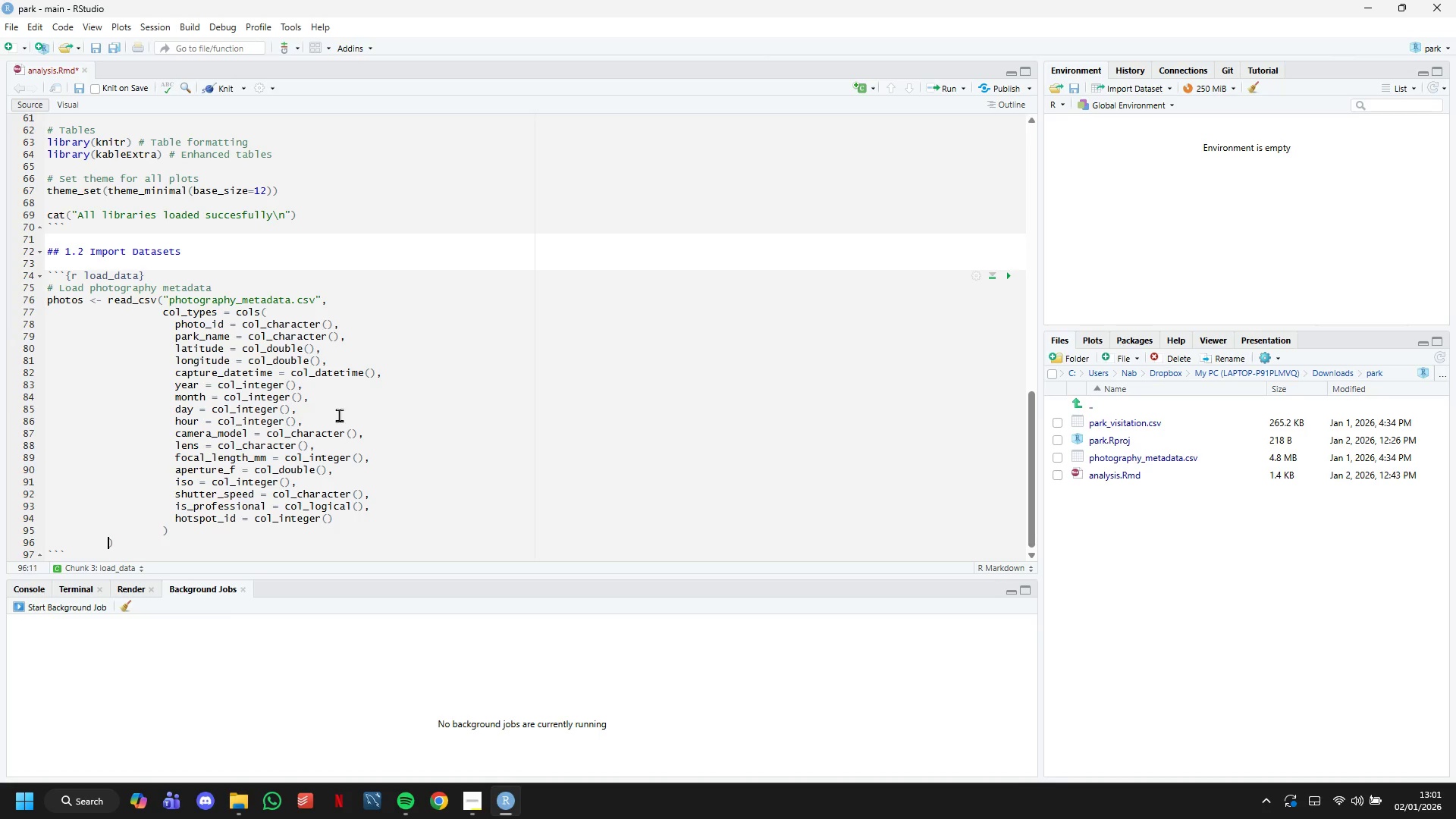 
key(Backspace)
 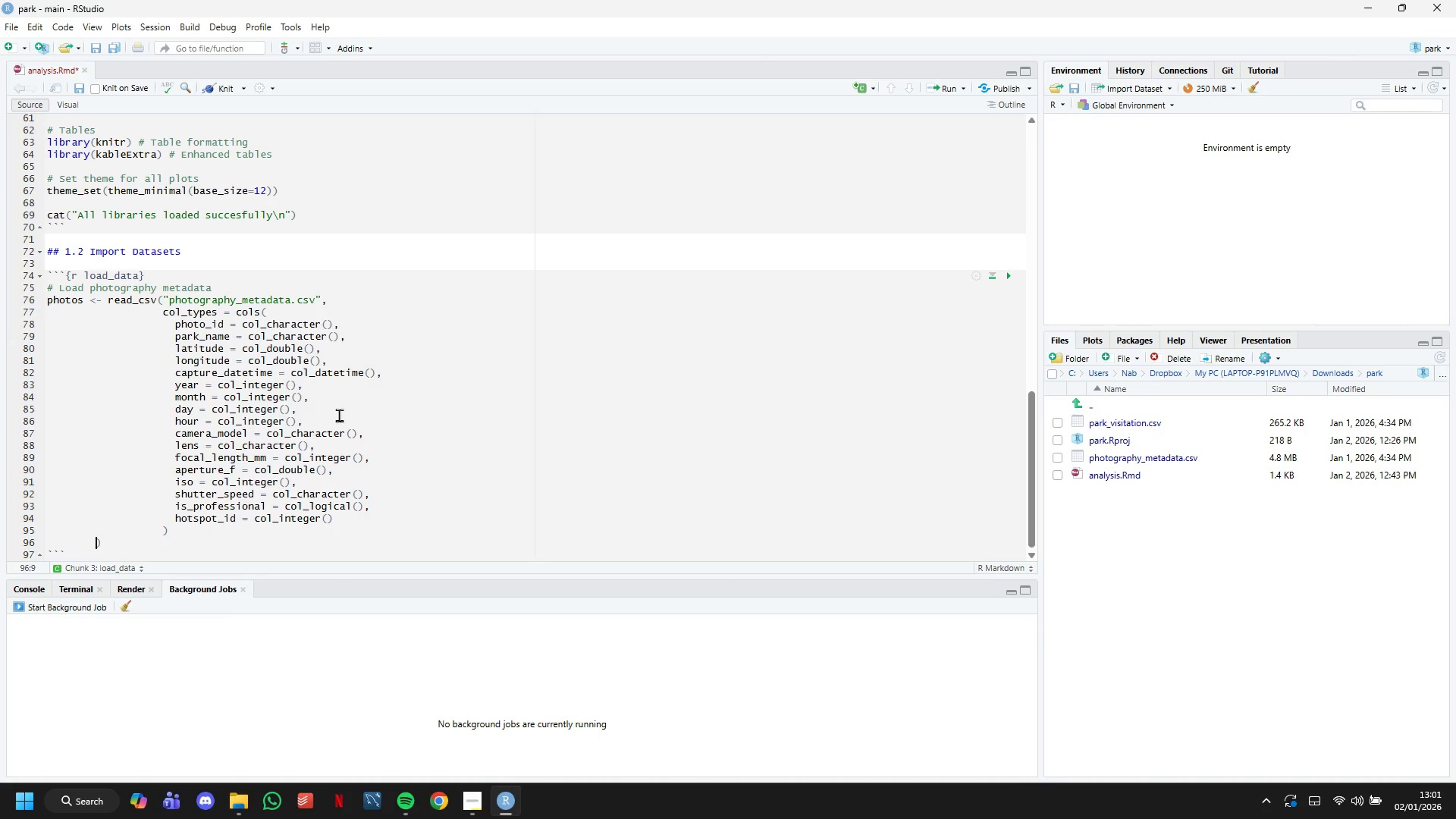 
key(Backspace)
 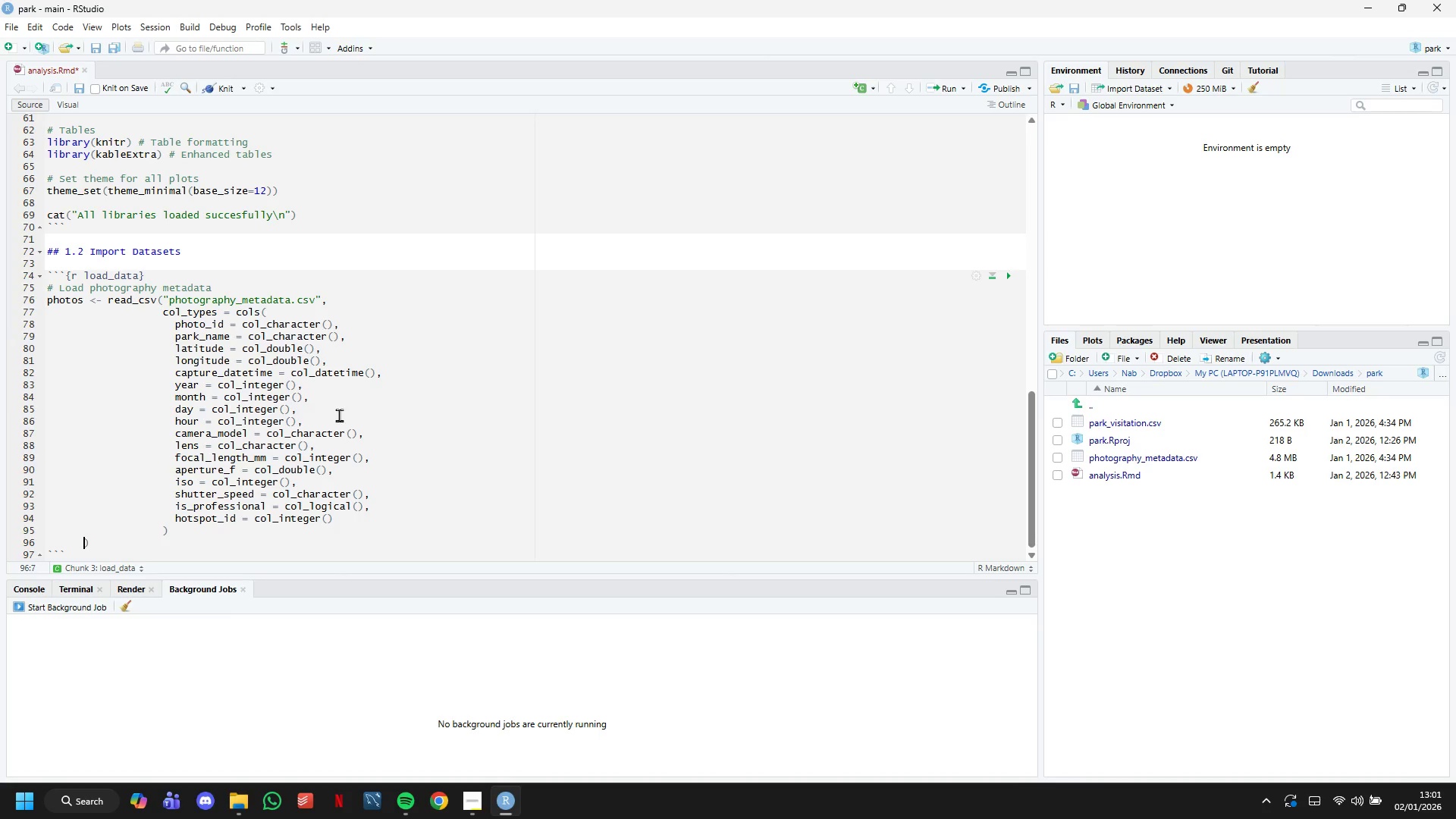 
key(Backspace)
 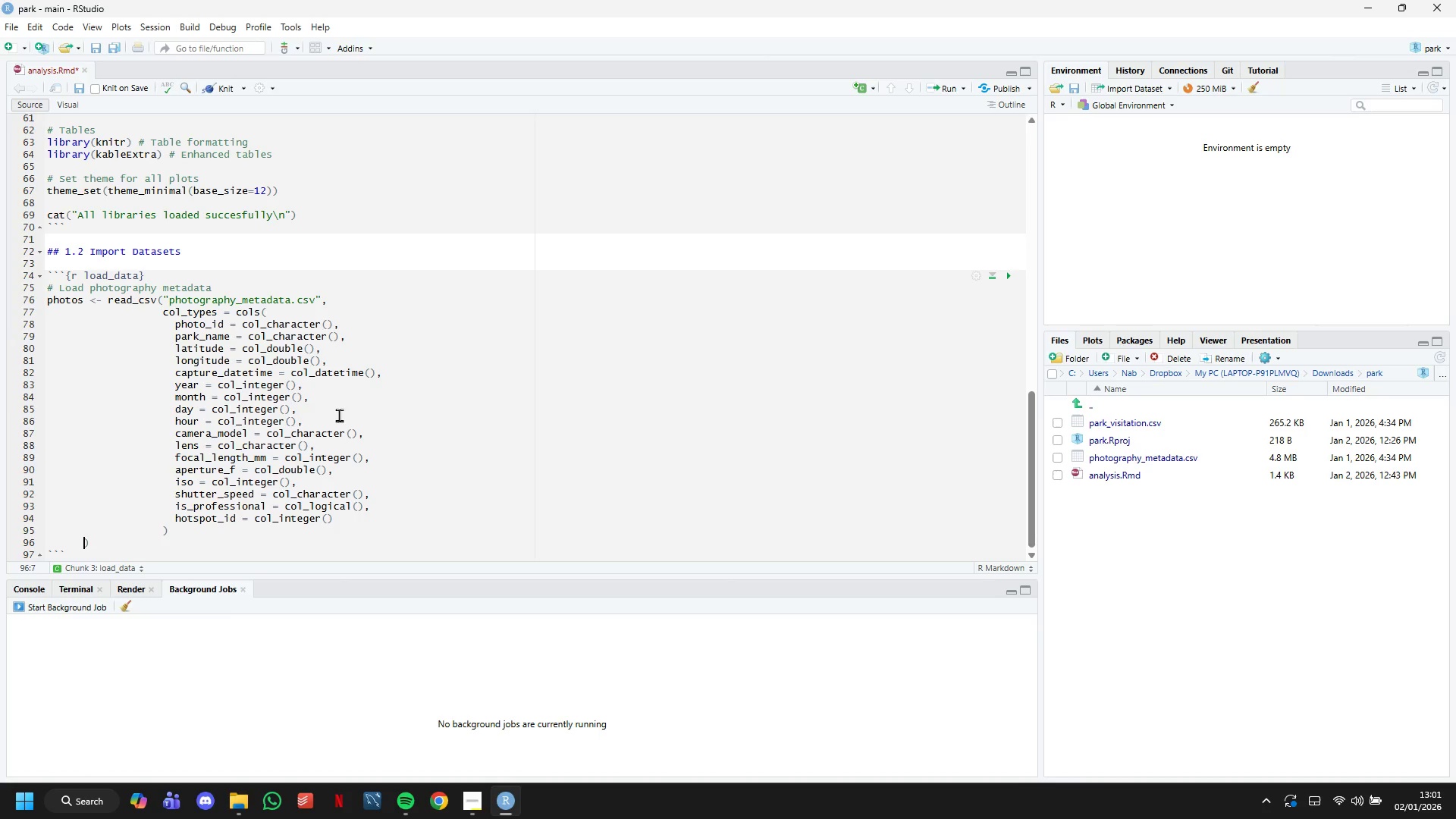 
key(Backspace)
 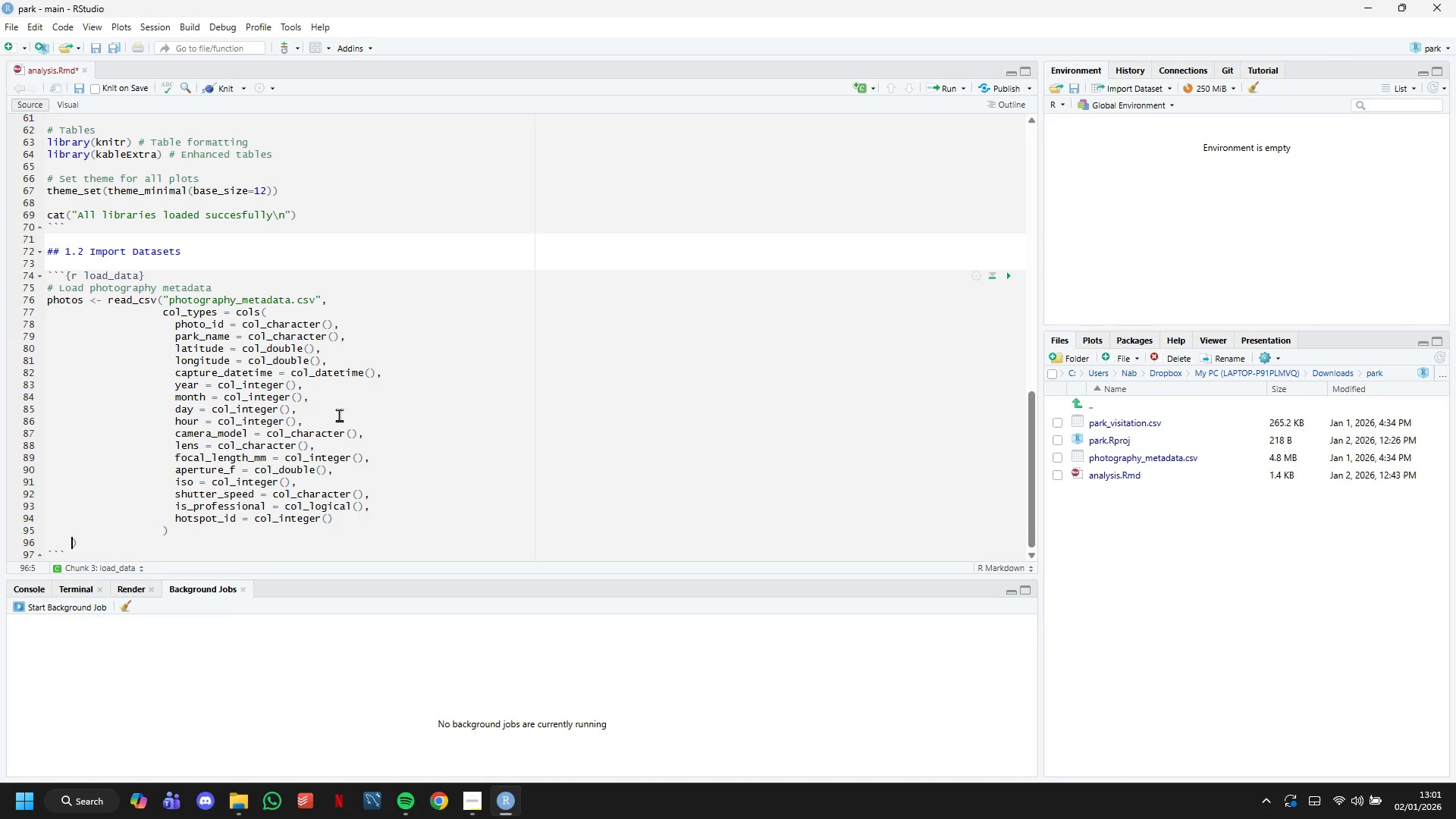 
key(Backspace)
 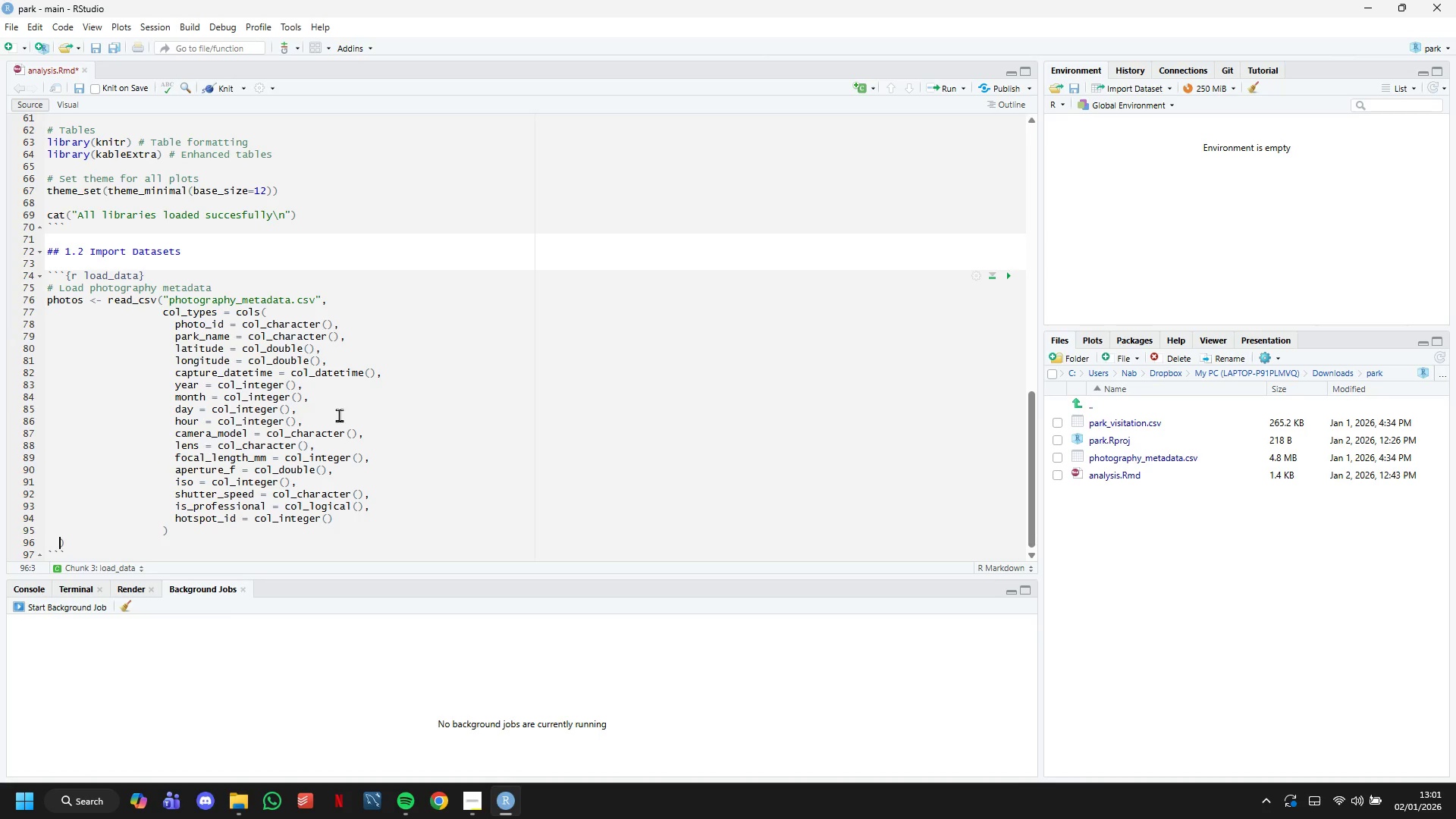 
key(Backspace)
 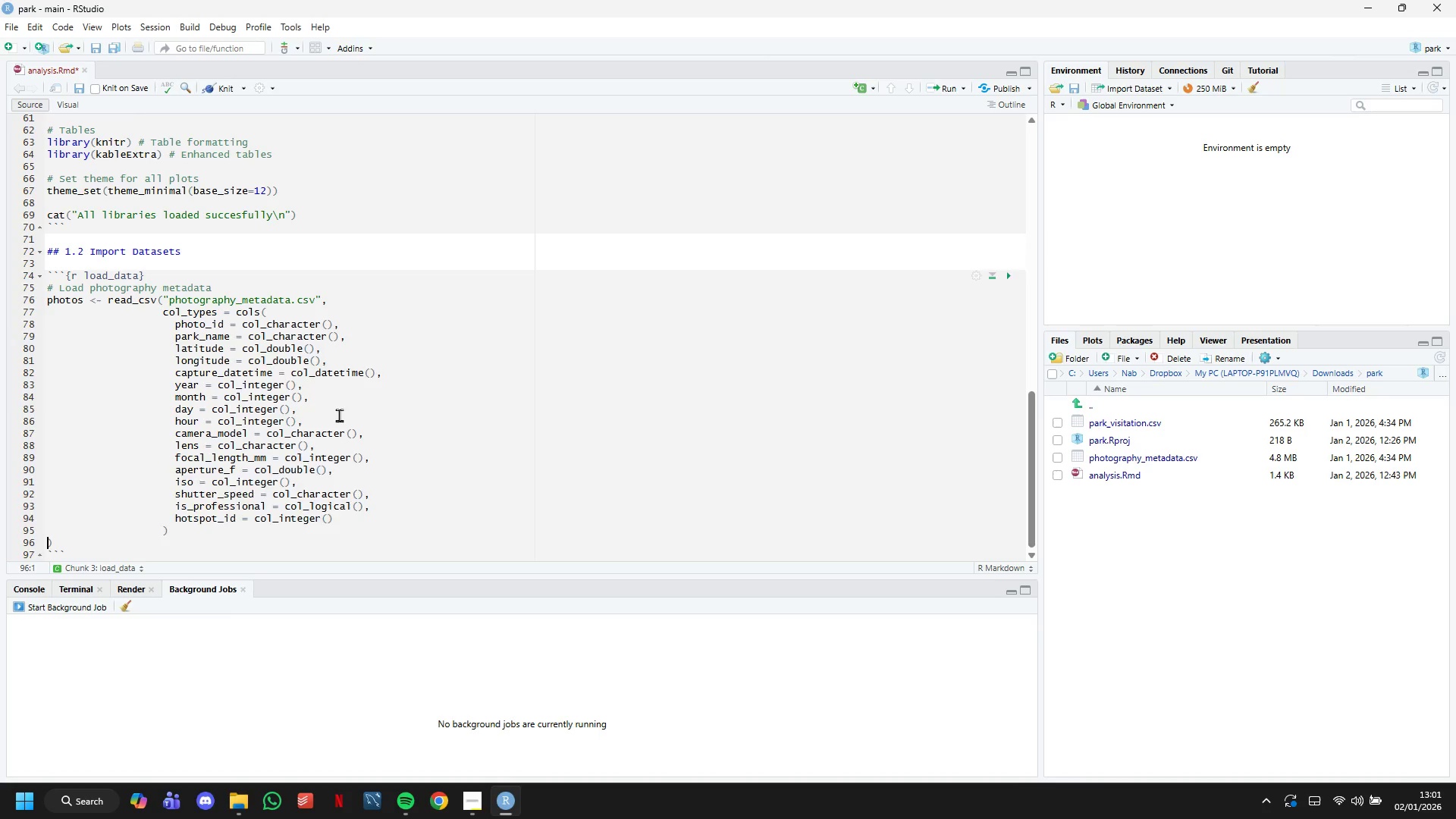 
key(Backspace)
 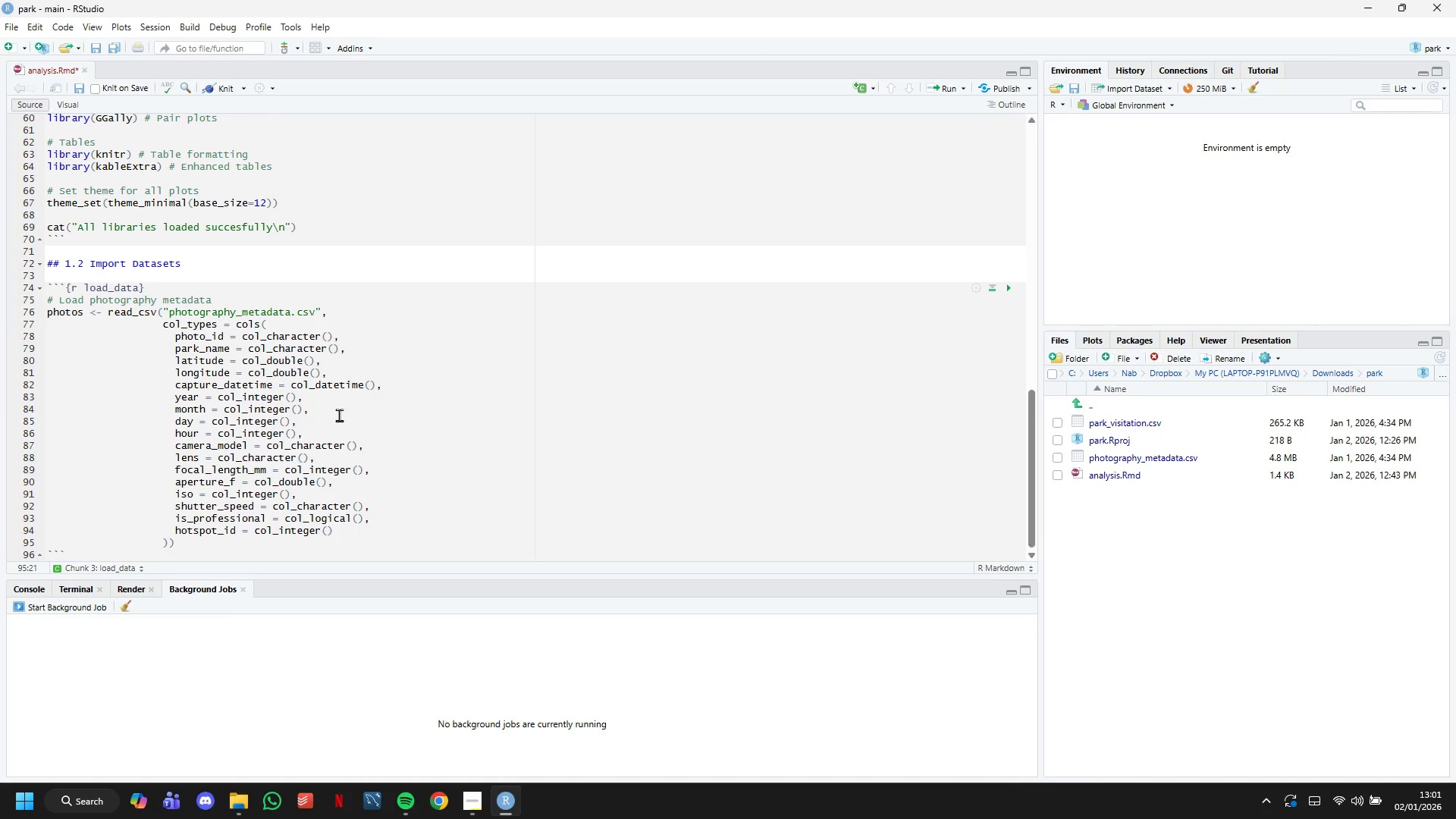 
key(ArrowRight)
 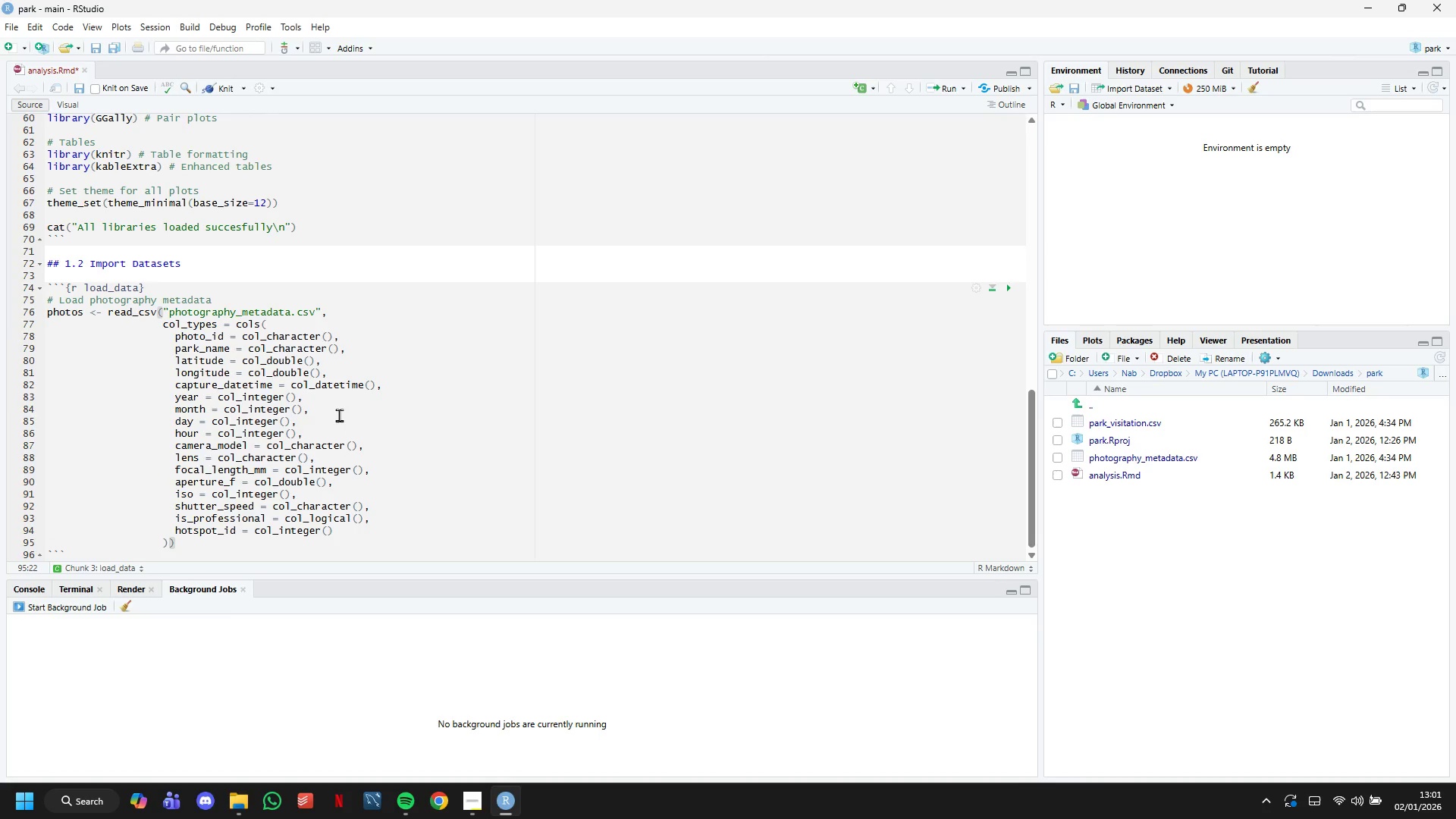 
key(Enter)
 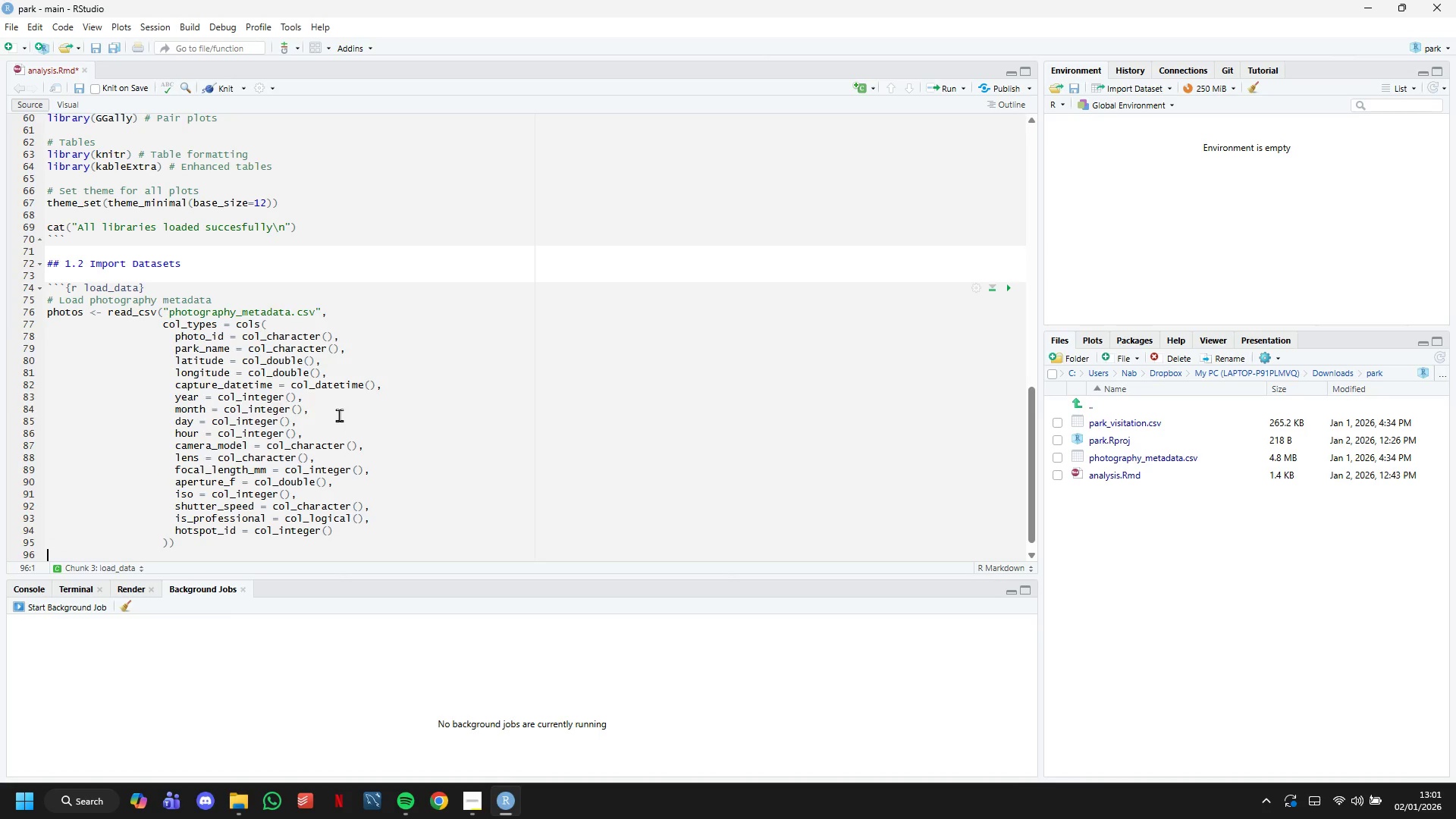 
key(Enter)
 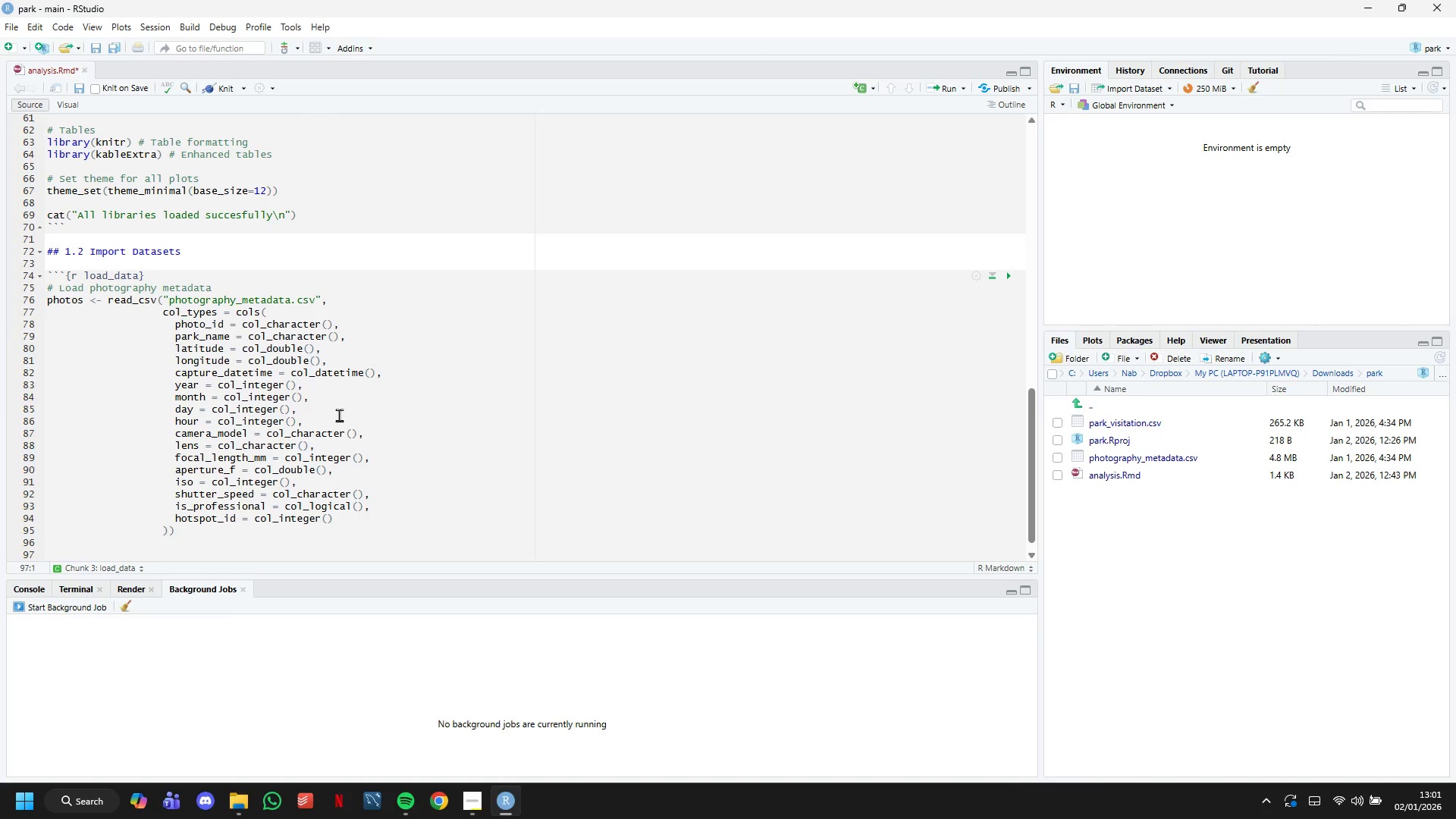 
scroll: coordinate [339, 415], scroll_direction: down, amount: 2.0
 